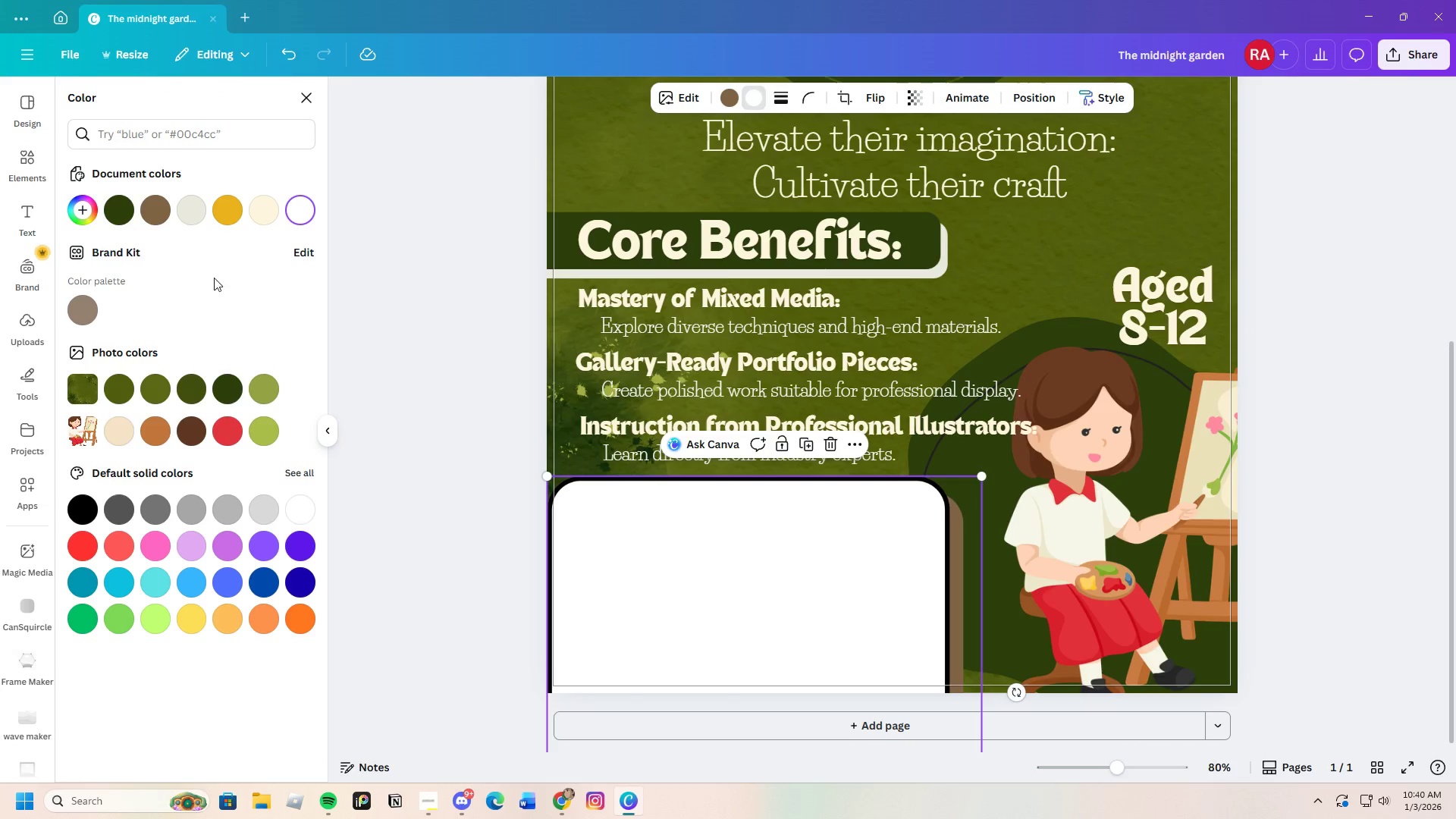 
left_click([194, 393])
 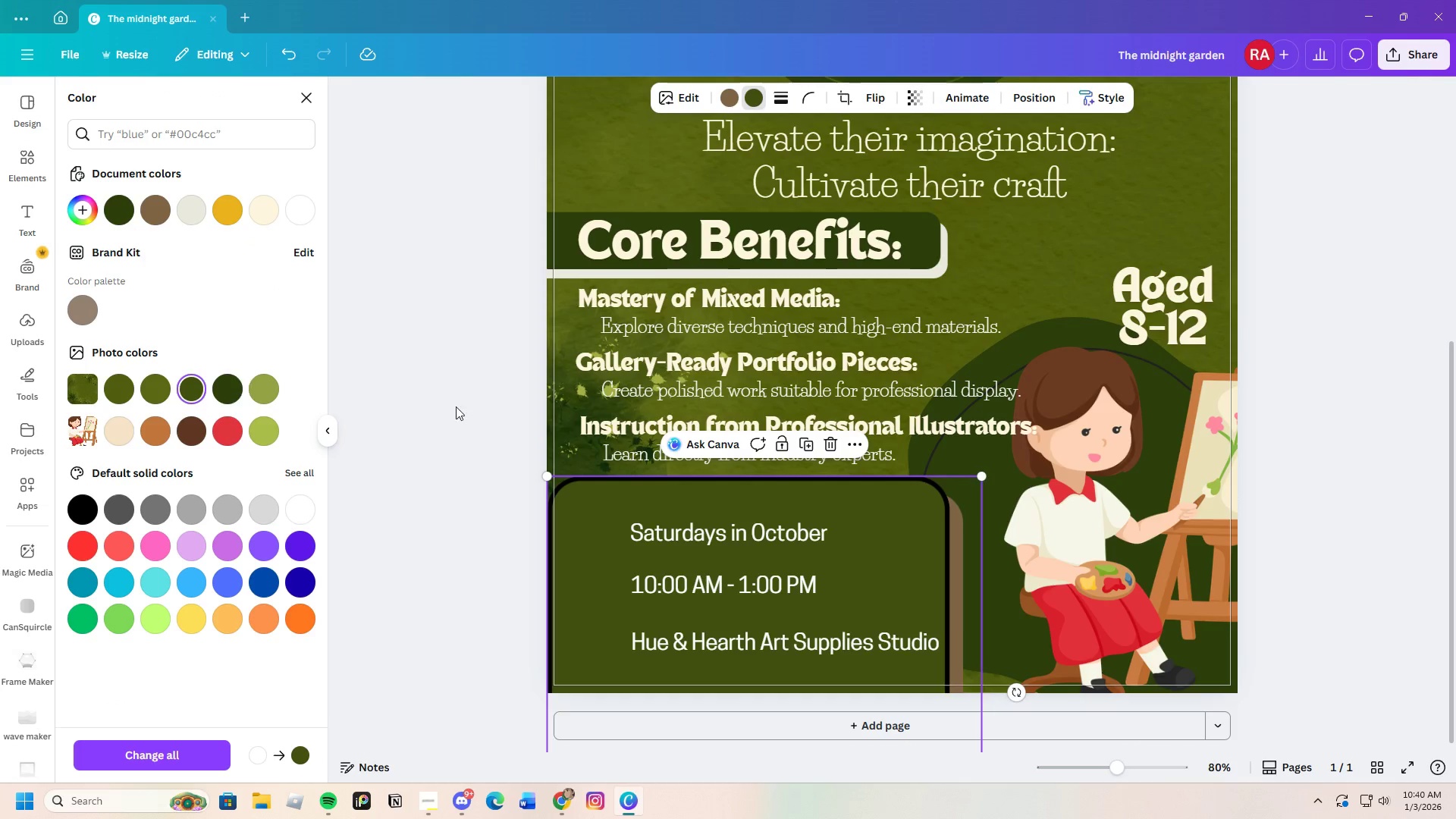 
scroll: coordinate [659, 438], scroll_direction: down, amount: 2.0
 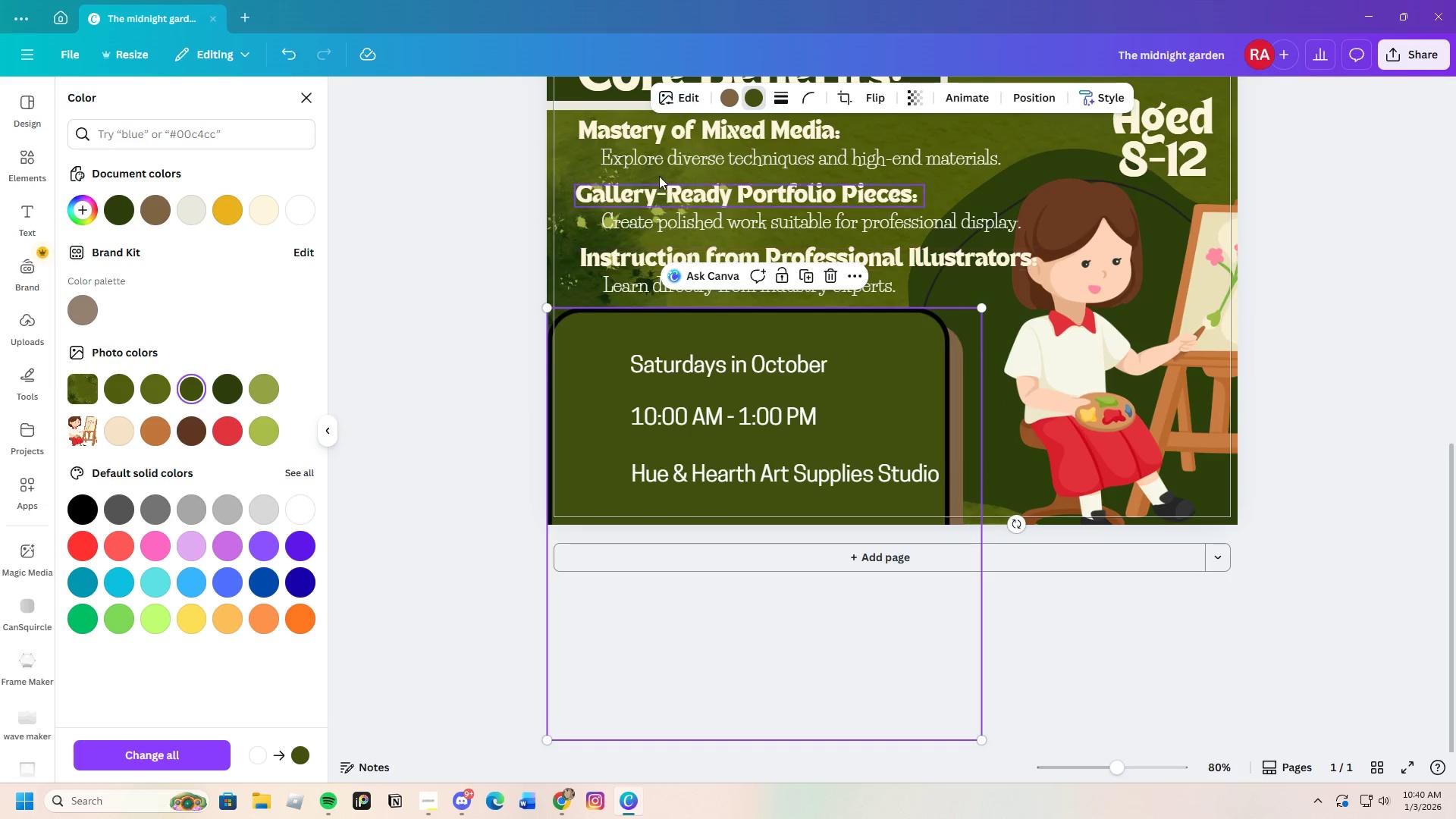 
scroll: coordinate [660, 169], scroll_direction: up, amount: 1.0
 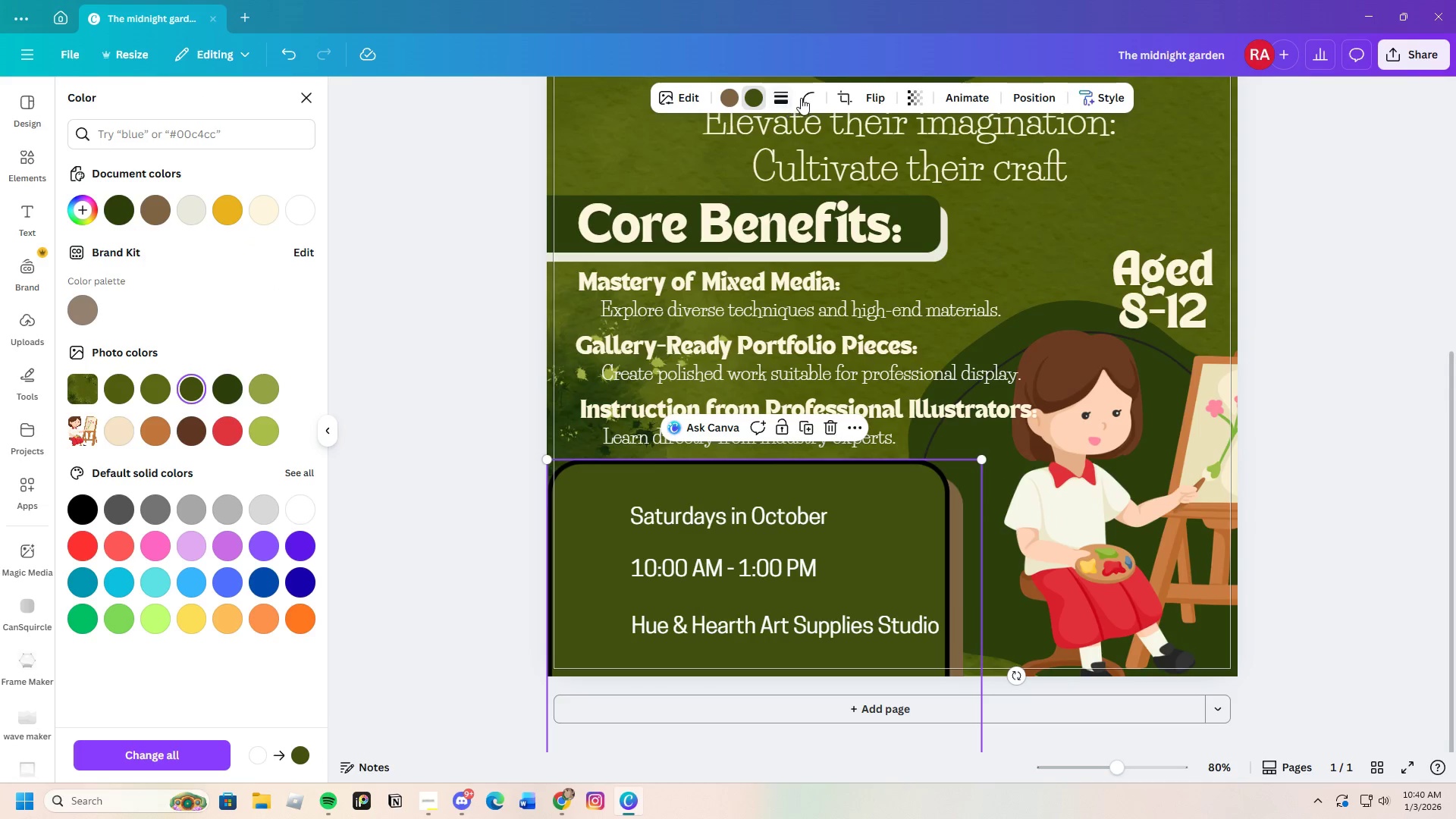 
left_click([801, 98])
 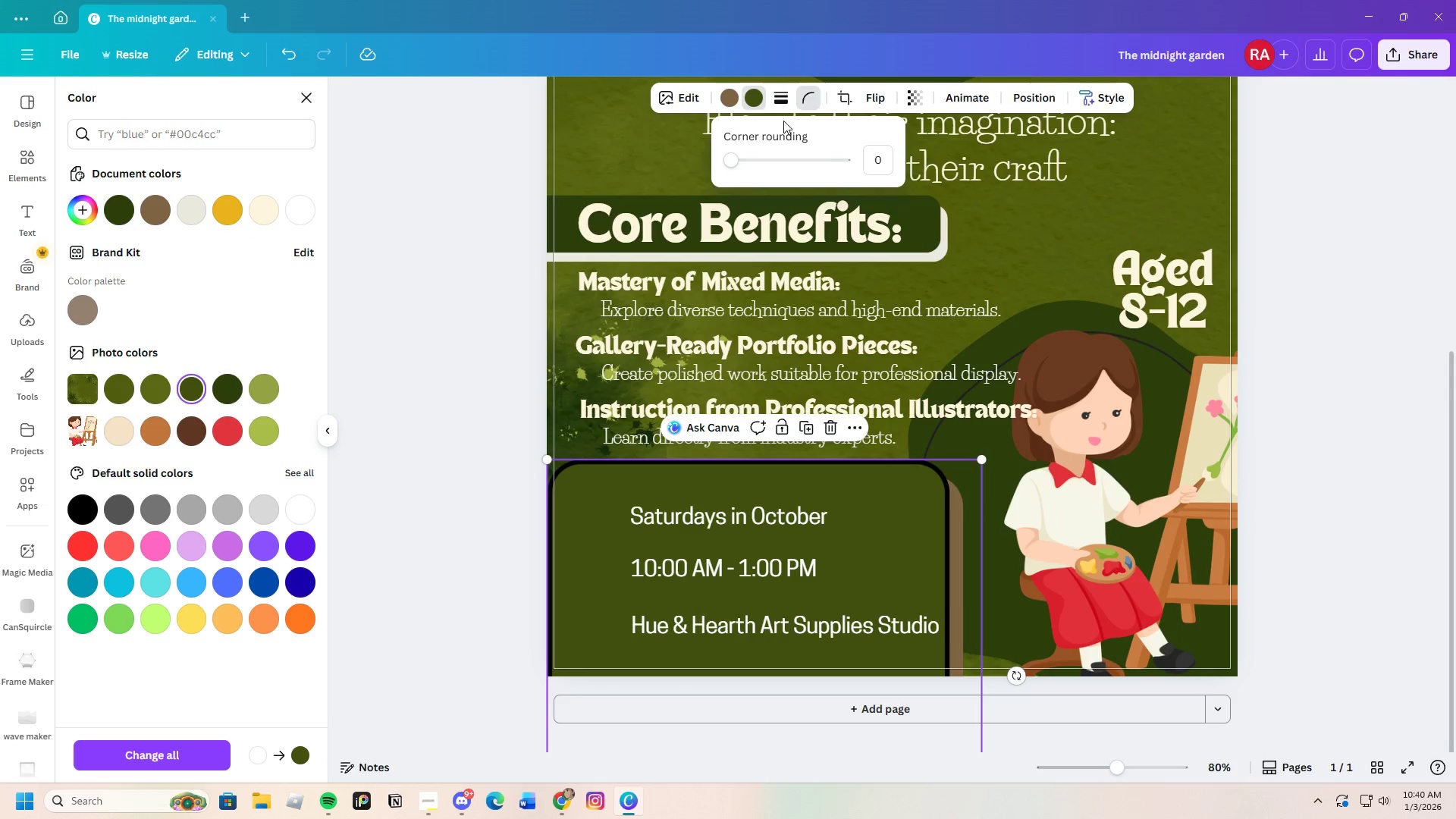 
left_click([788, 103])
 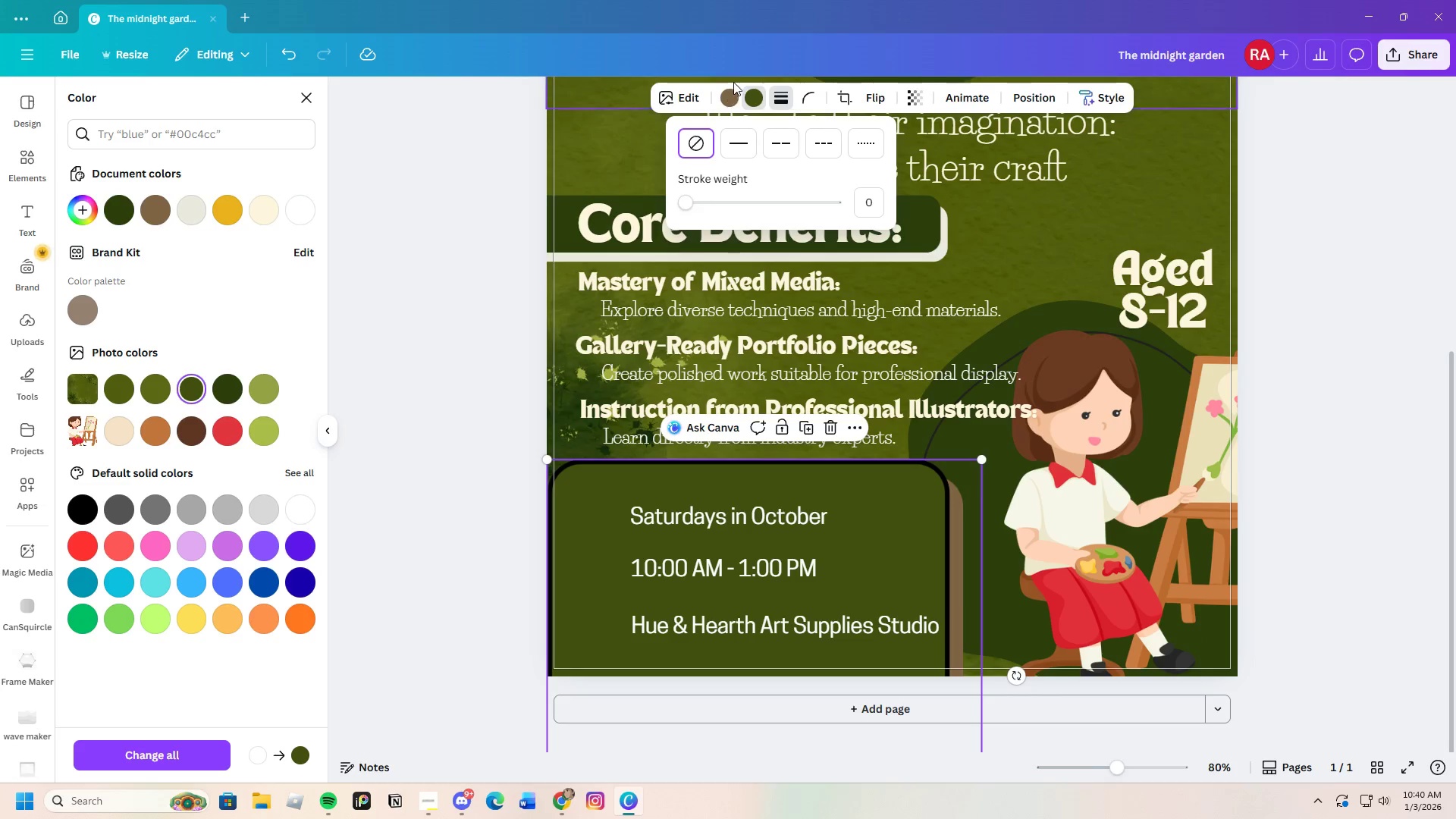 
left_click([732, 95])
 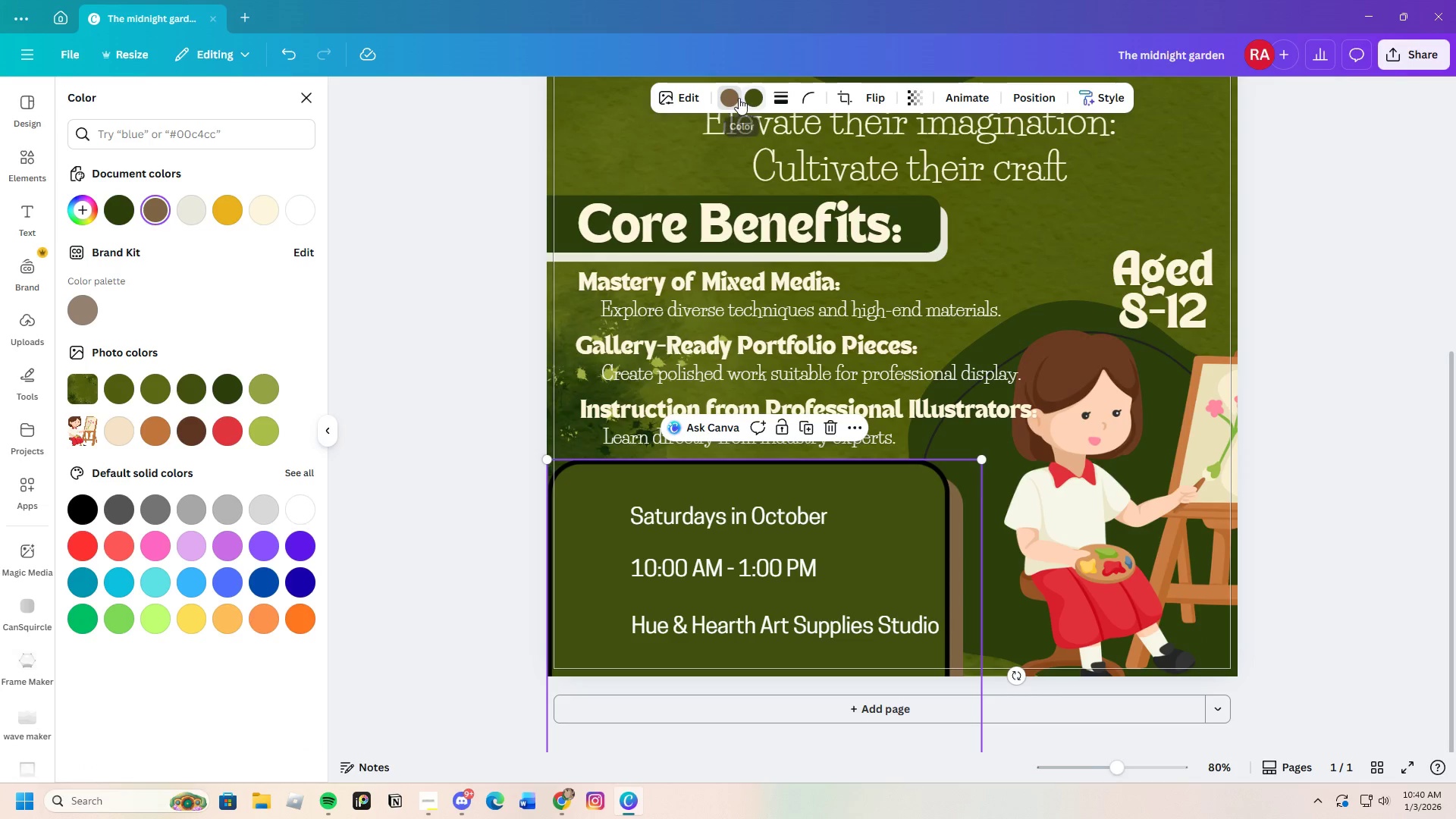 
left_click([736, 98])
 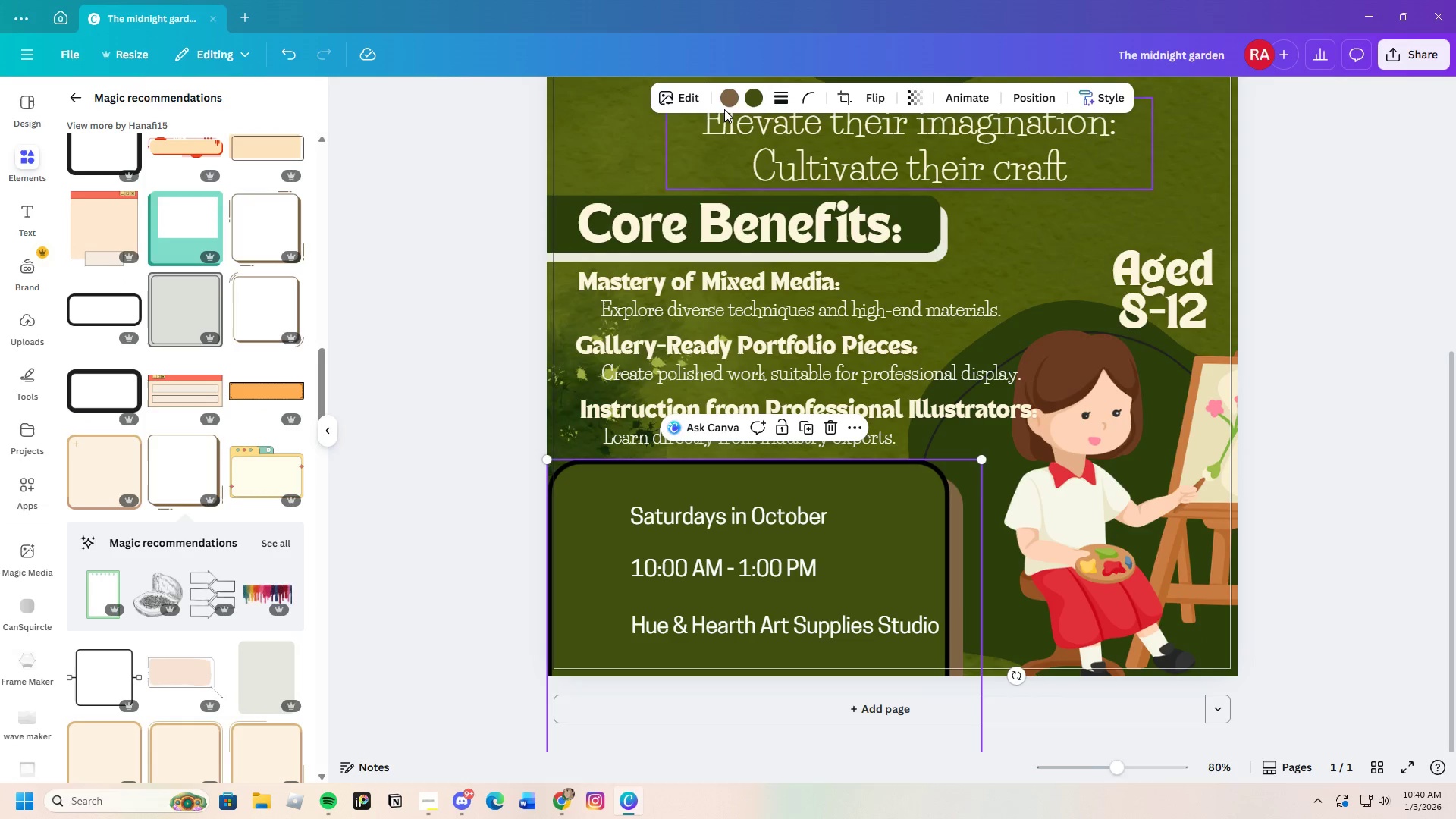 
left_click([729, 94])
 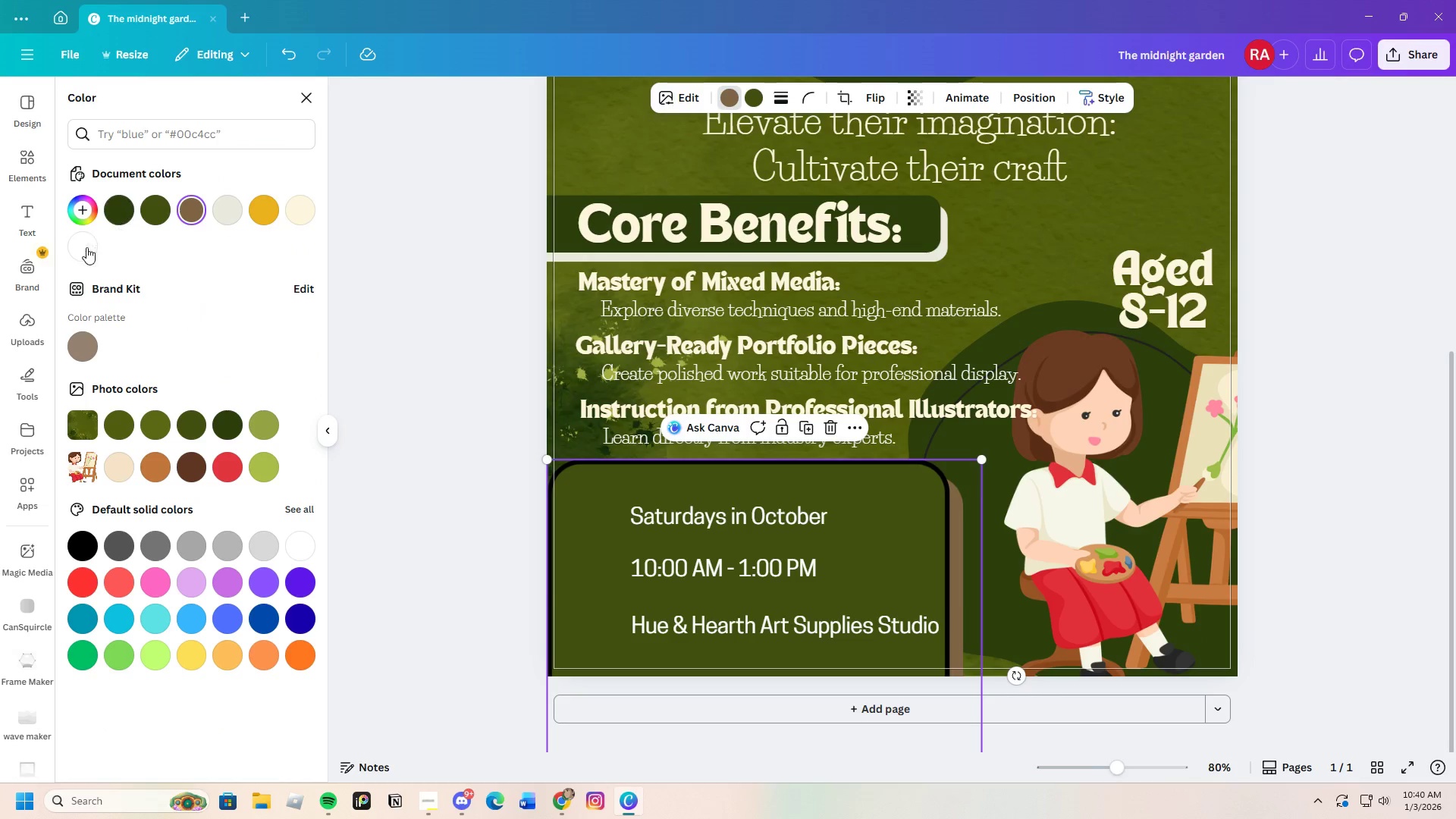 
left_click([304, 210])
 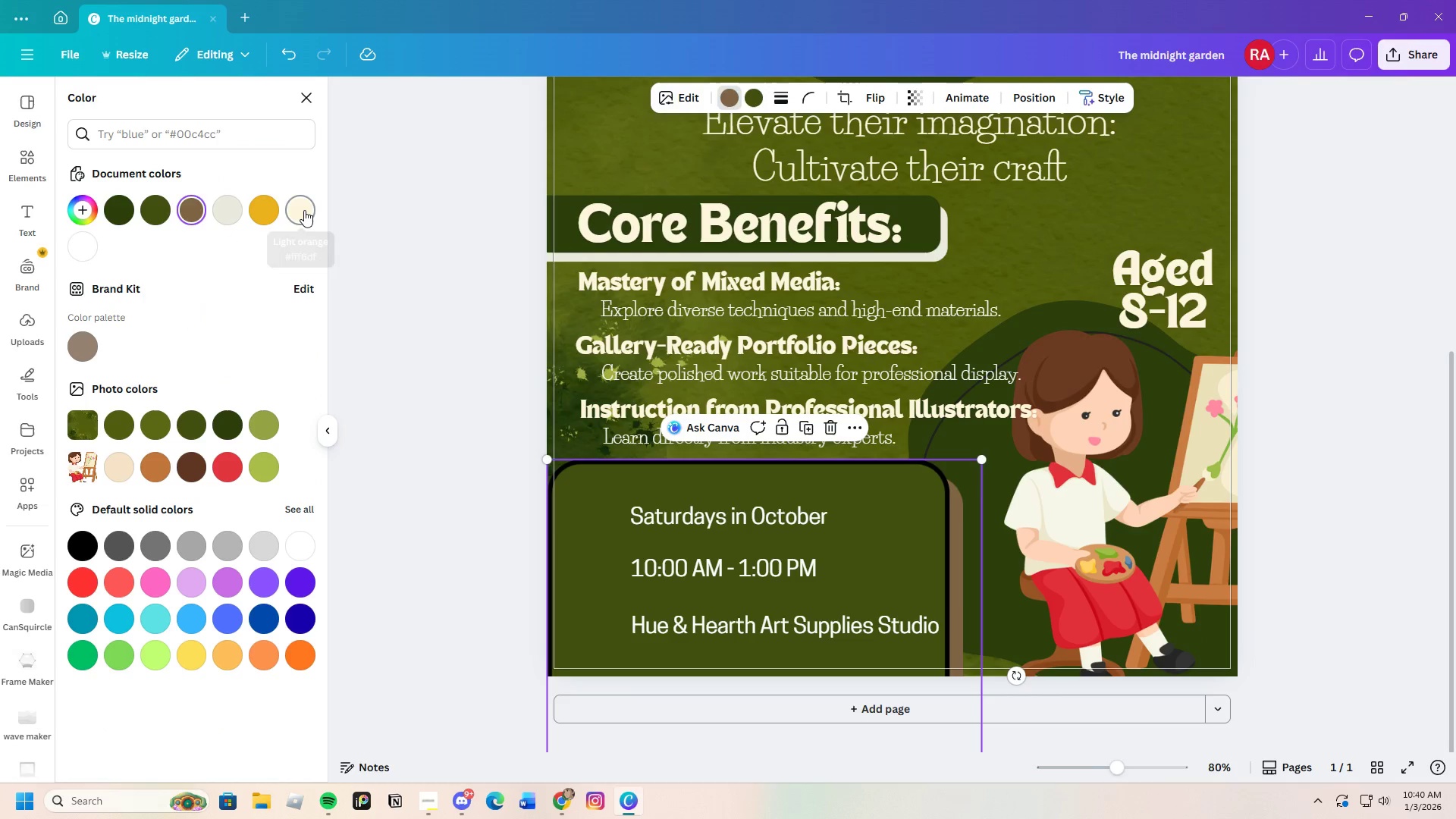 
mouse_move([314, 217])
 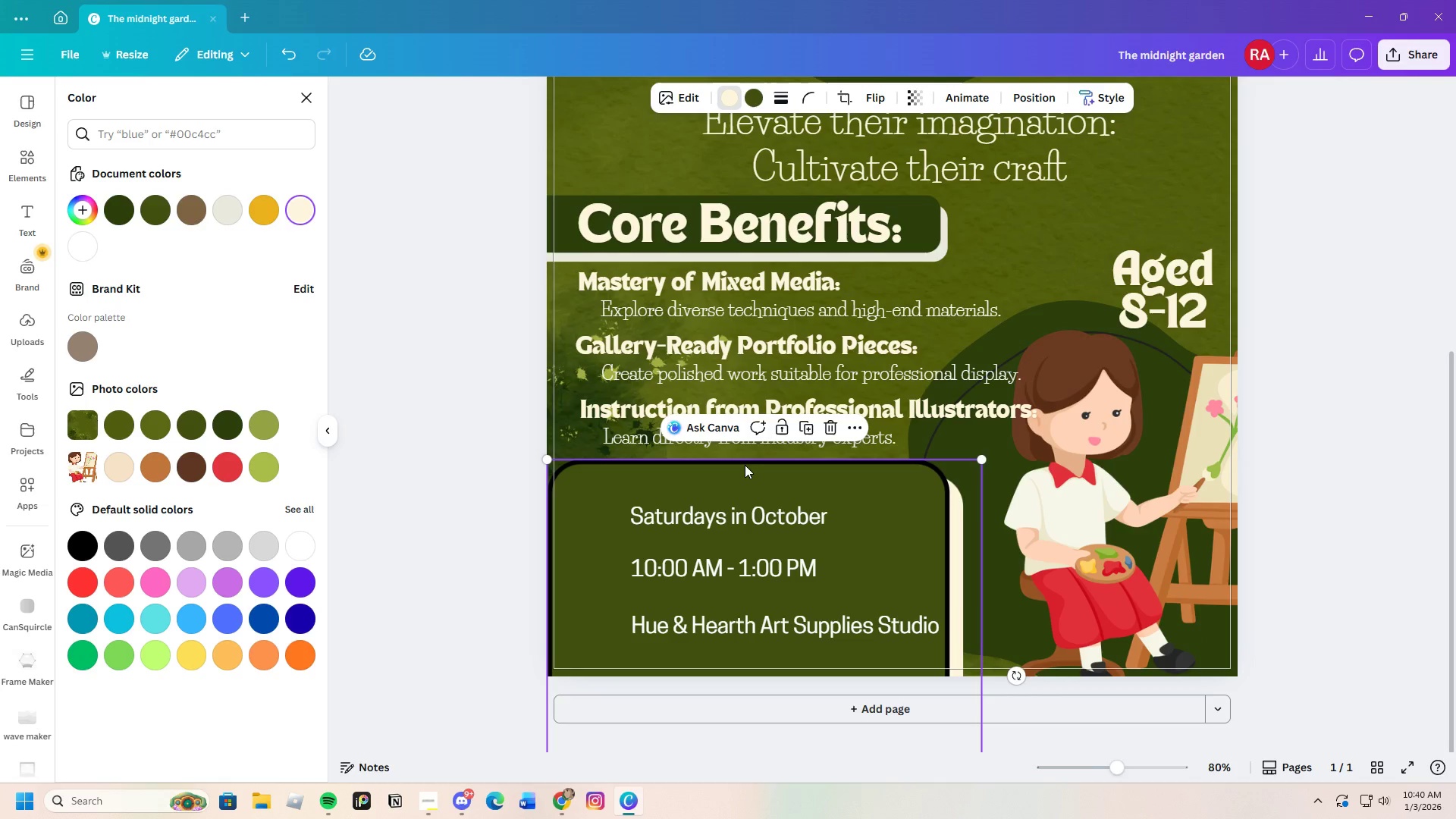 
left_click([745, 465])
 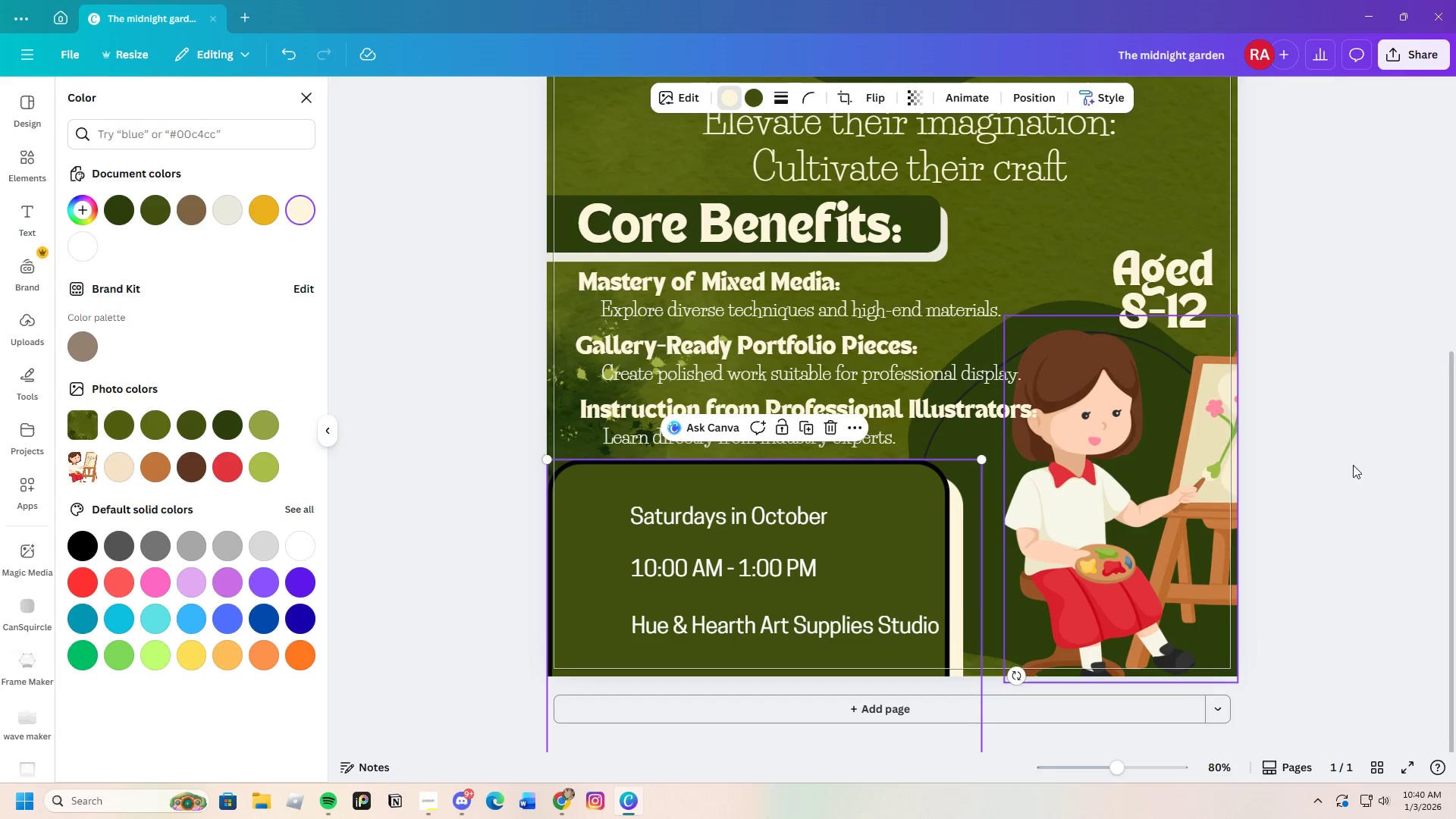 
left_click([1412, 465])
 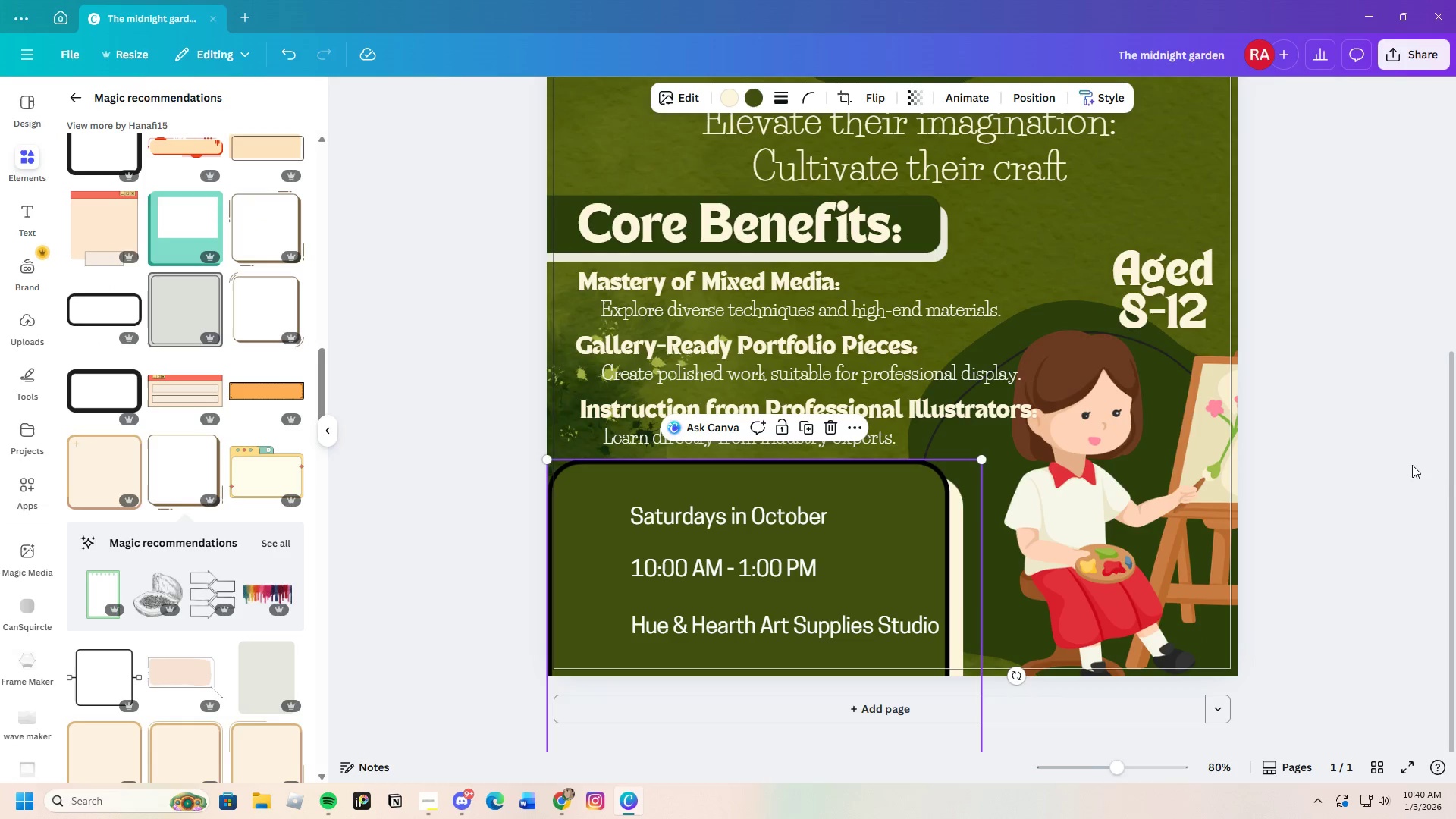 
left_click([1413, 465])
 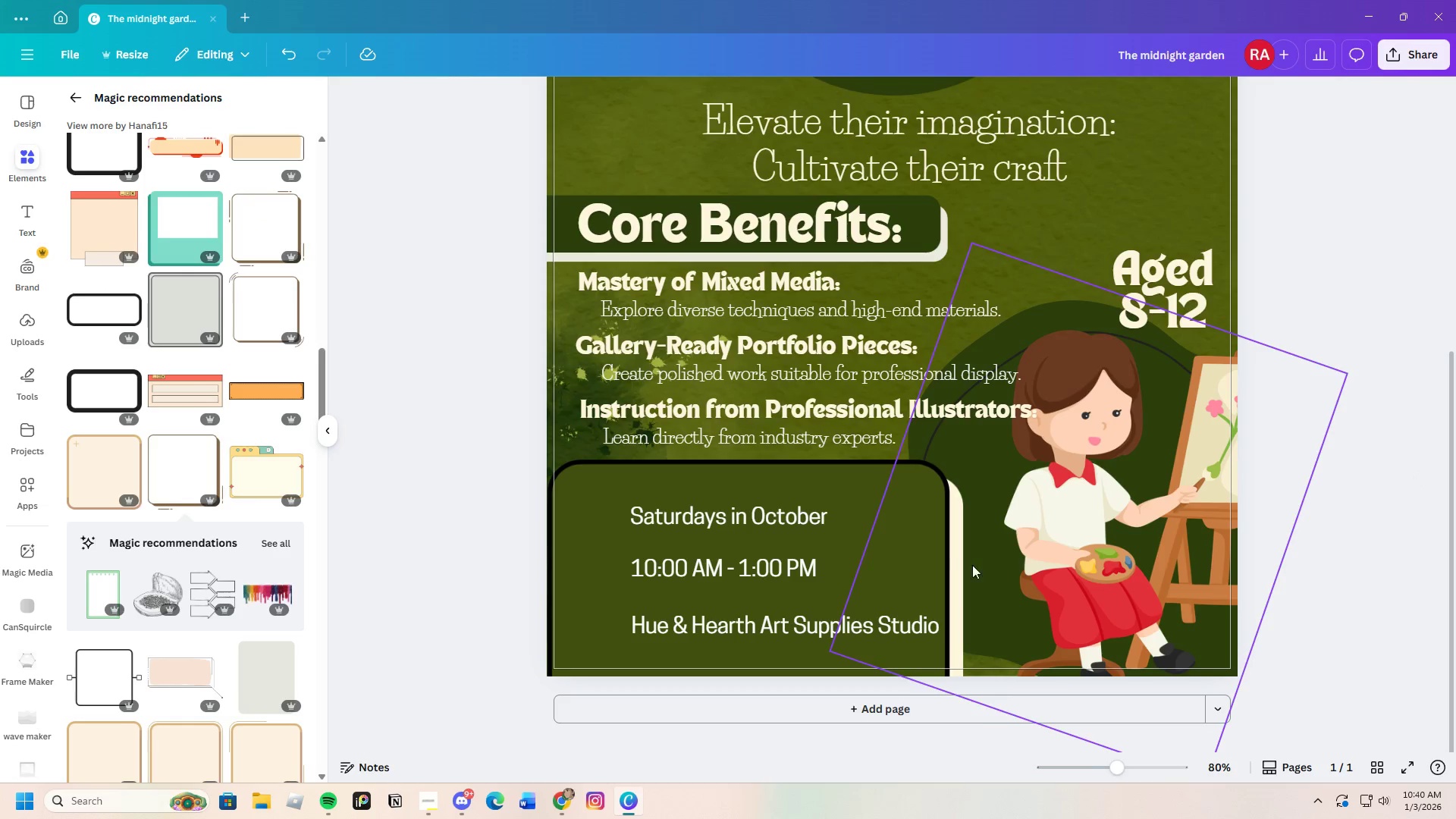 
left_click([924, 559])
 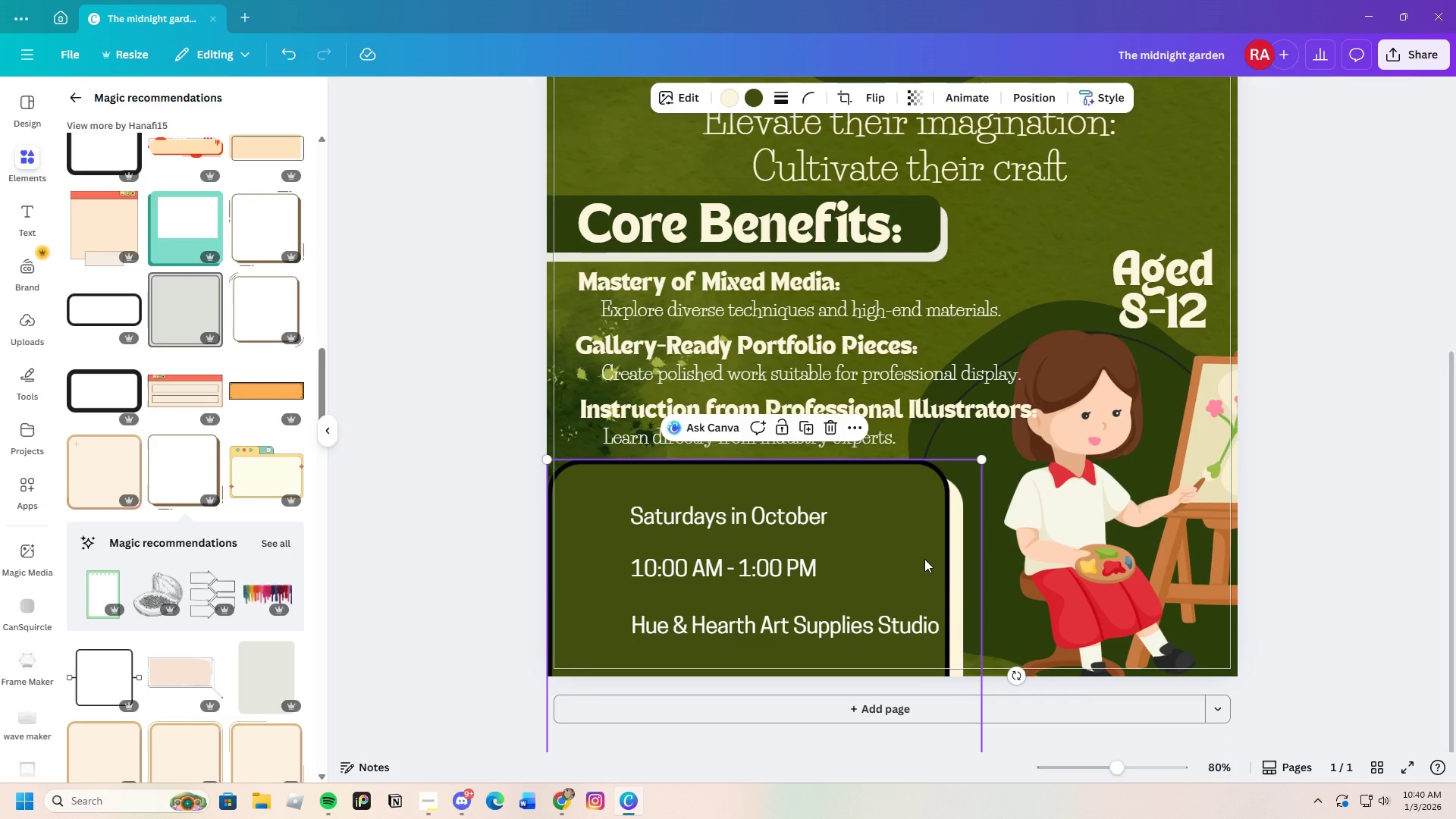 
scroll: coordinate [924, 559], scroll_direction: down, amount: 4.0
 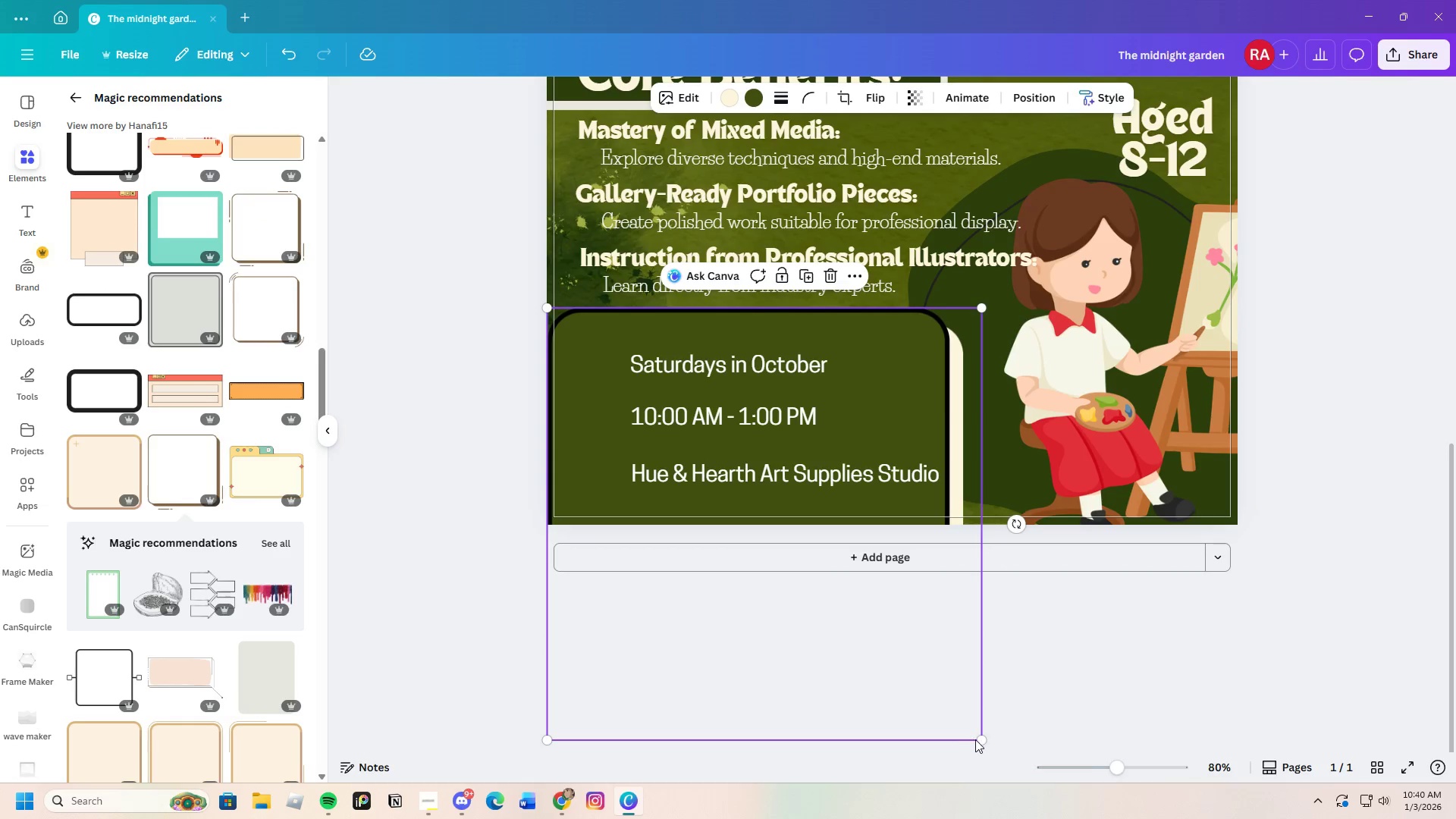 
left_click_drag(start_coordinate=[978, 739], to_coordinate=[634, 661])
 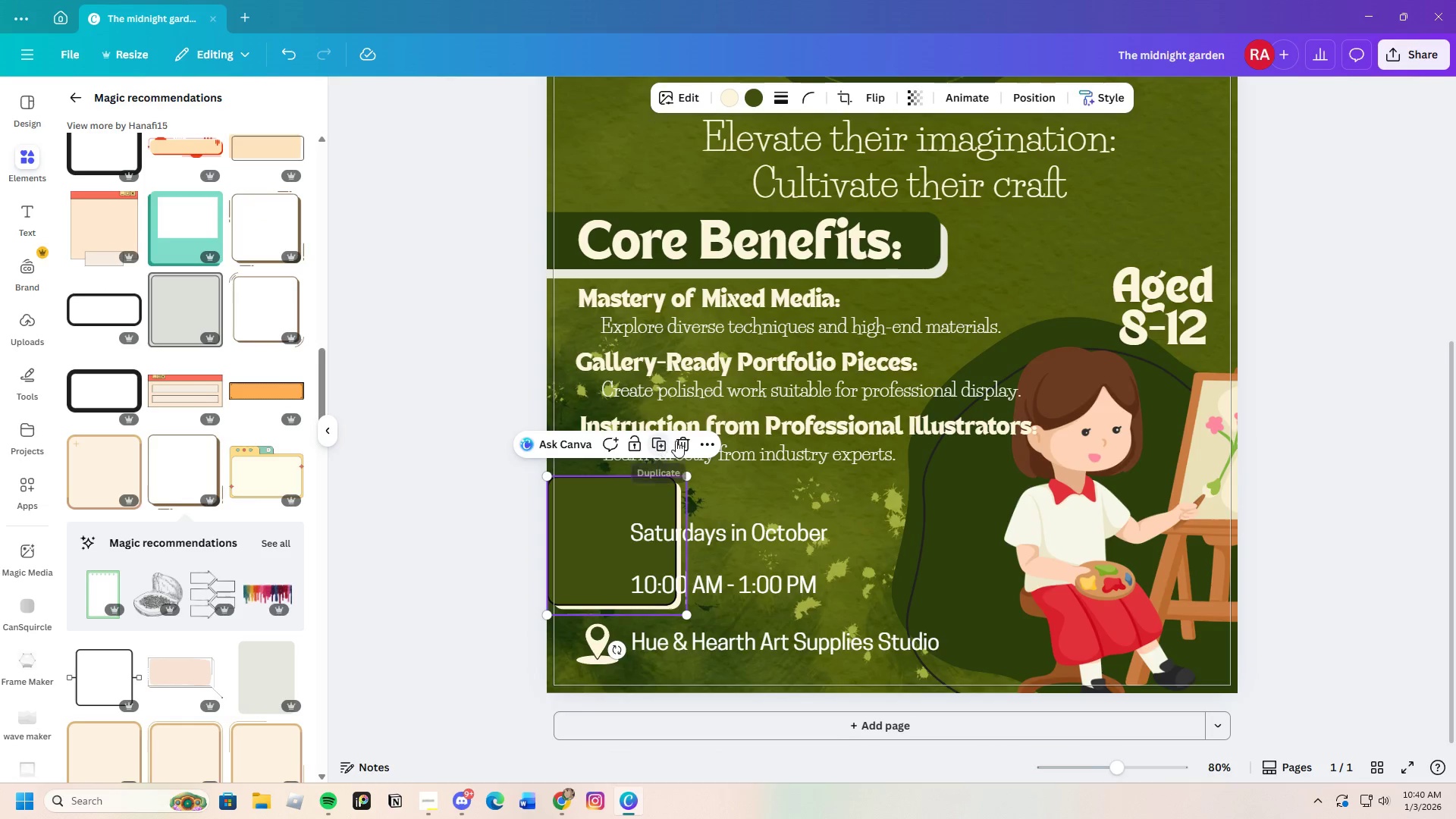 
left_click([682, 441])
 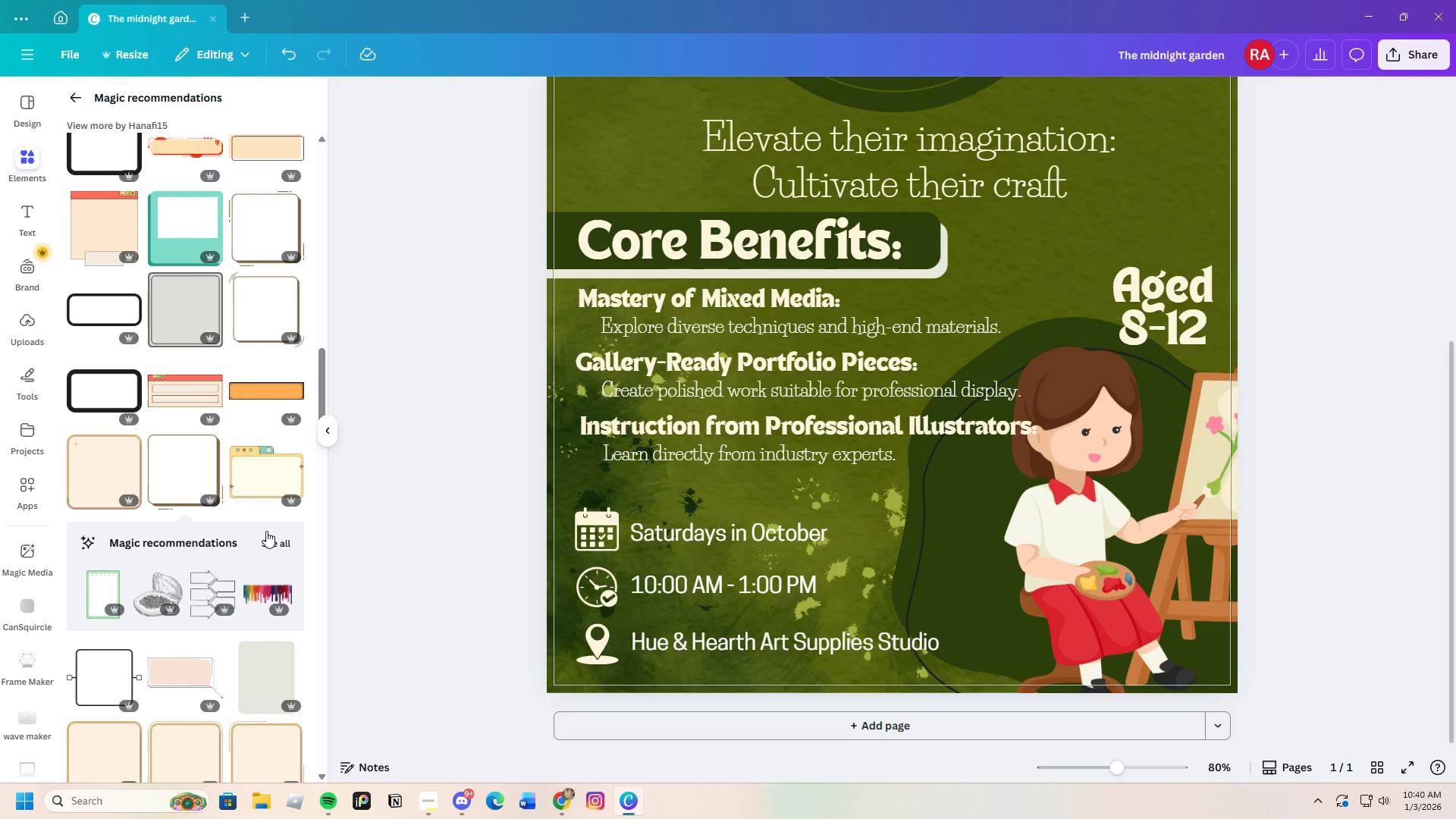 
scroll: coordinate [246, 580], scroll_direction: down, amount: 18.0
 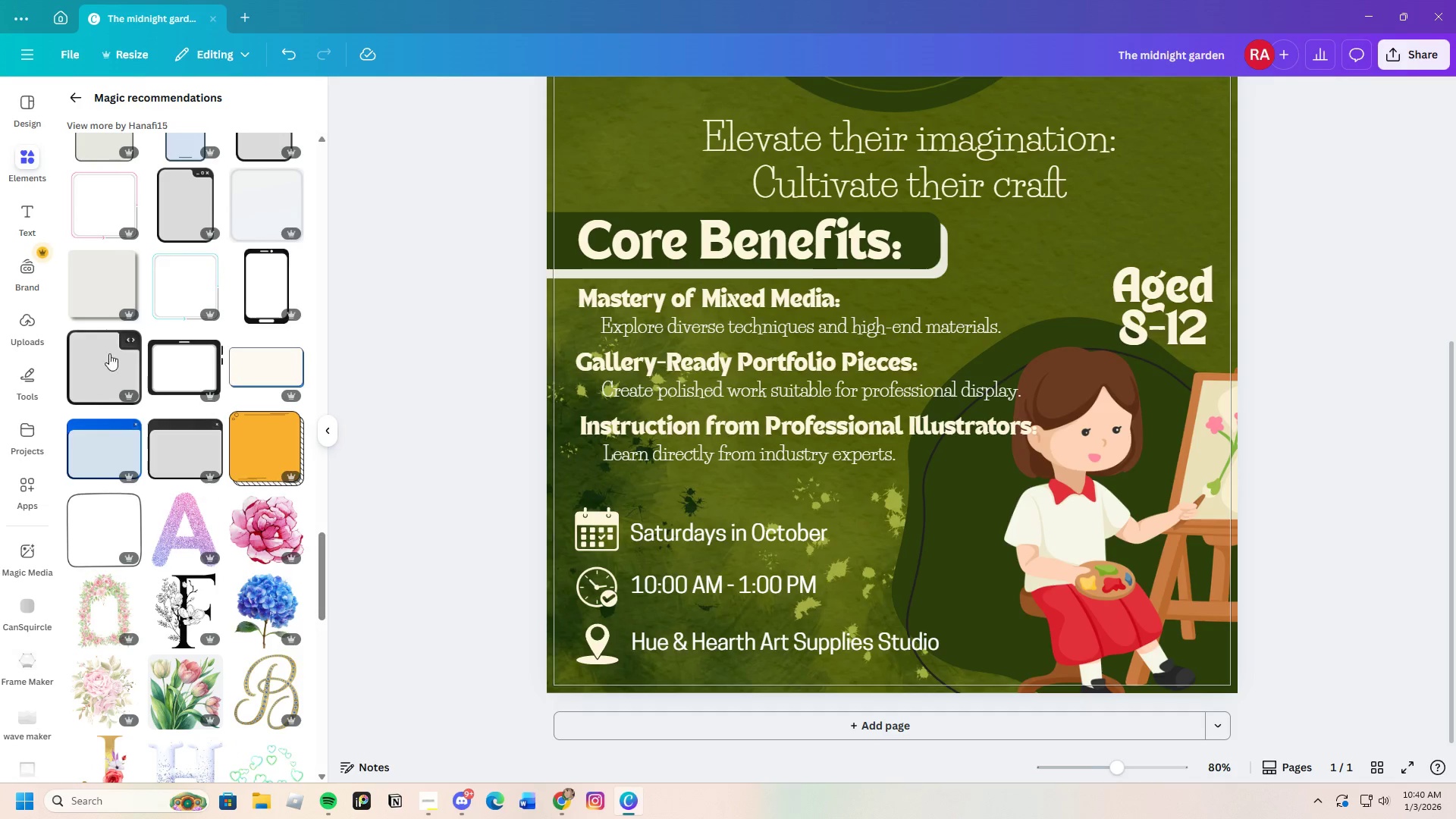 
left_click([98, 283])
 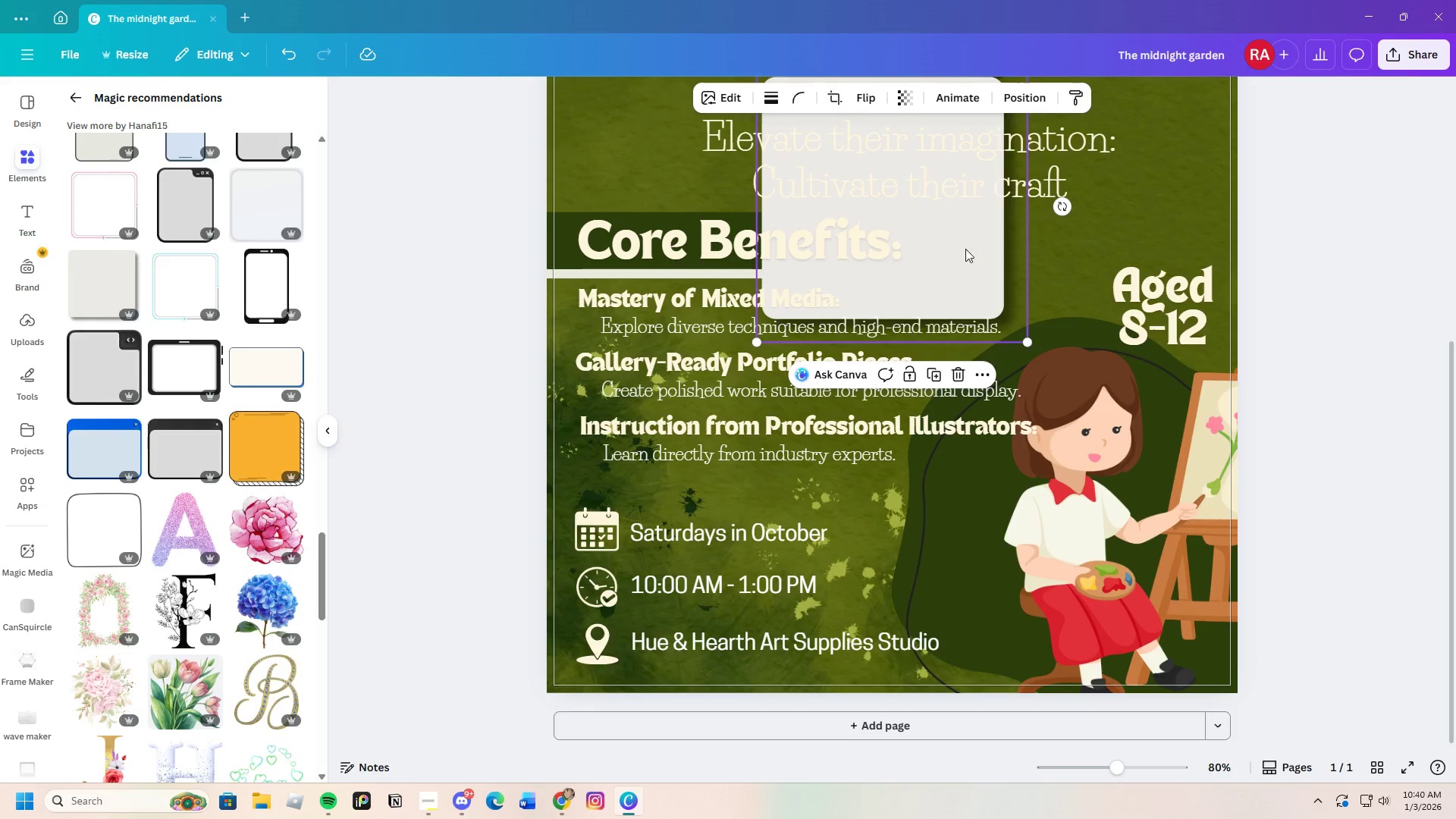 
left_click_drag(start_coordinate=[946, 234], to_coordinate=[742, 639])
 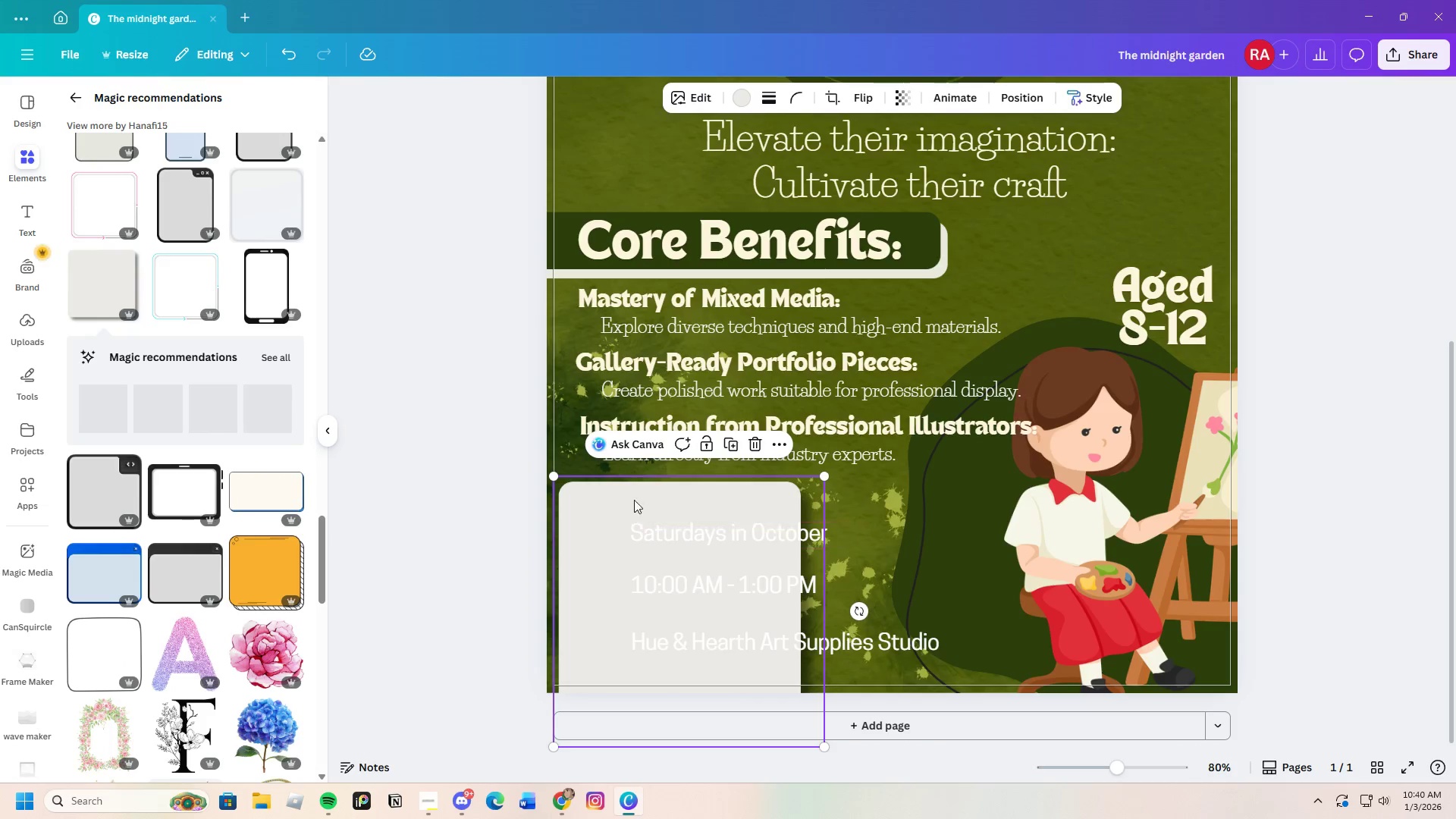 
left_click_drag(start_coordinate=[615, 491], to_coordinate=[595, 491])
 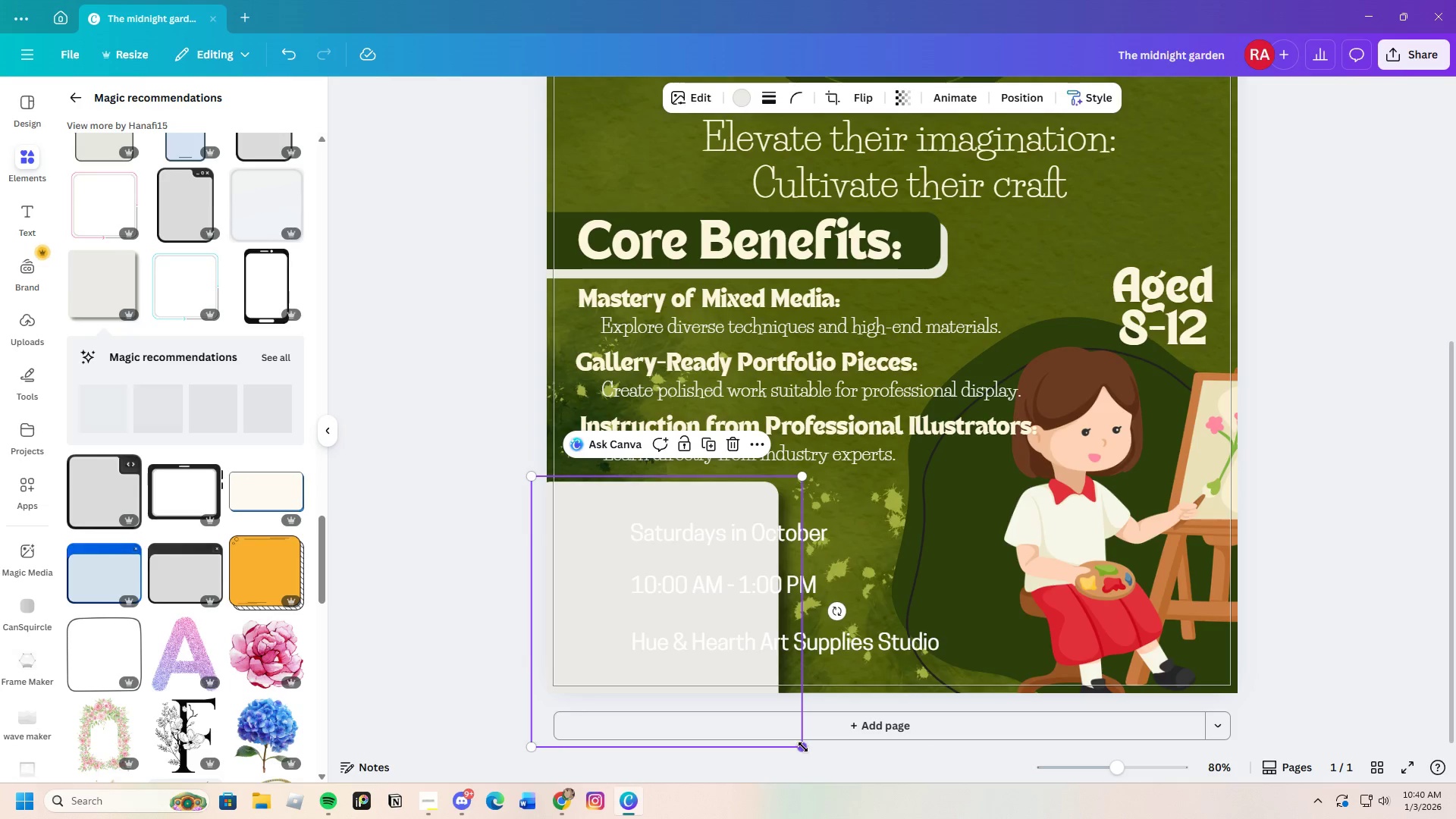 
left_click_drag(start_coordinate=[803, 747], to_coordinate=[1228, 698])
 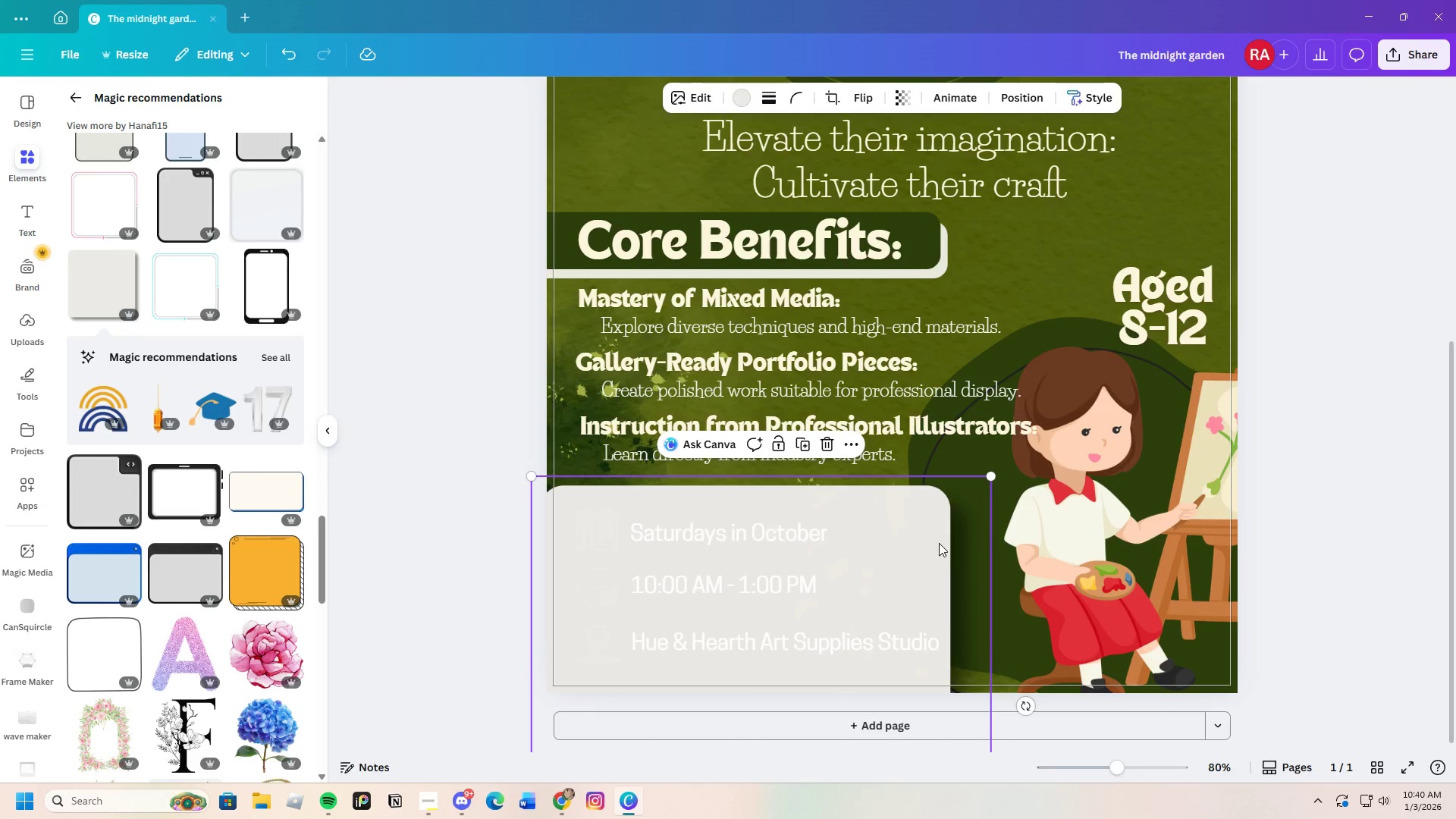 
left_click_drag(start_coordinate=[939, 542], to_coordinate=[939, 563])
 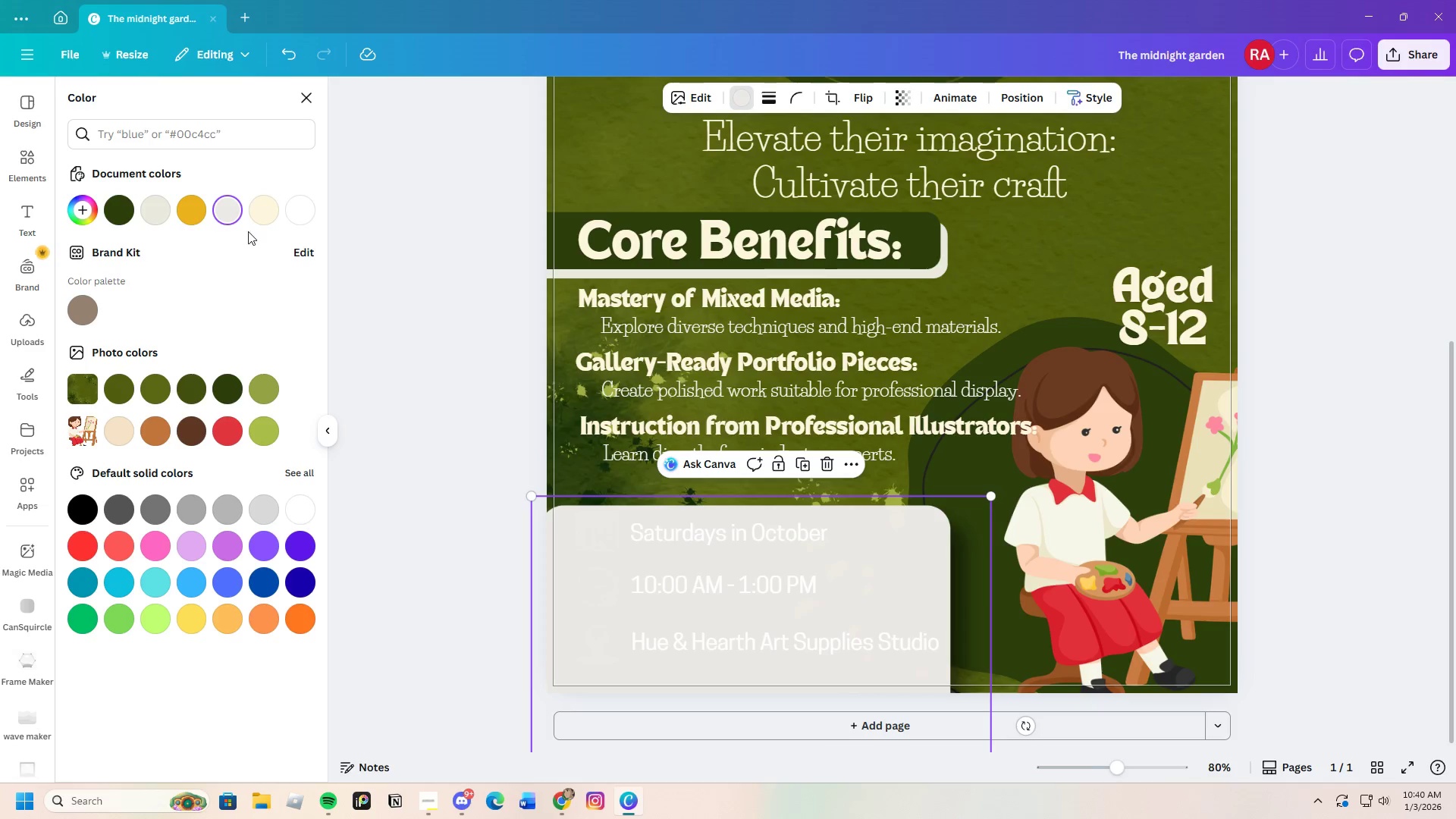 
left_click([111, 211])
 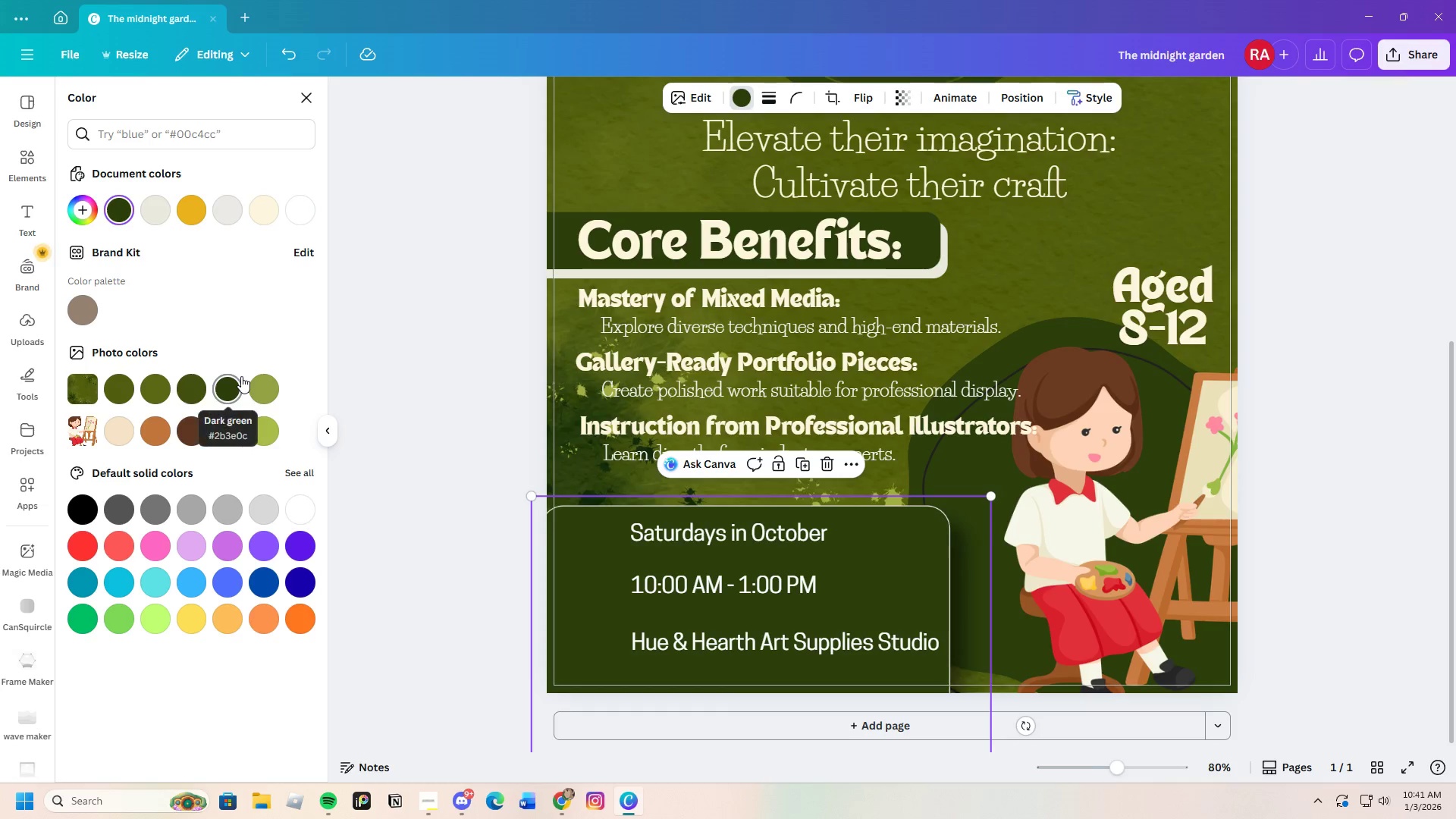 
left_click([86, 210])
 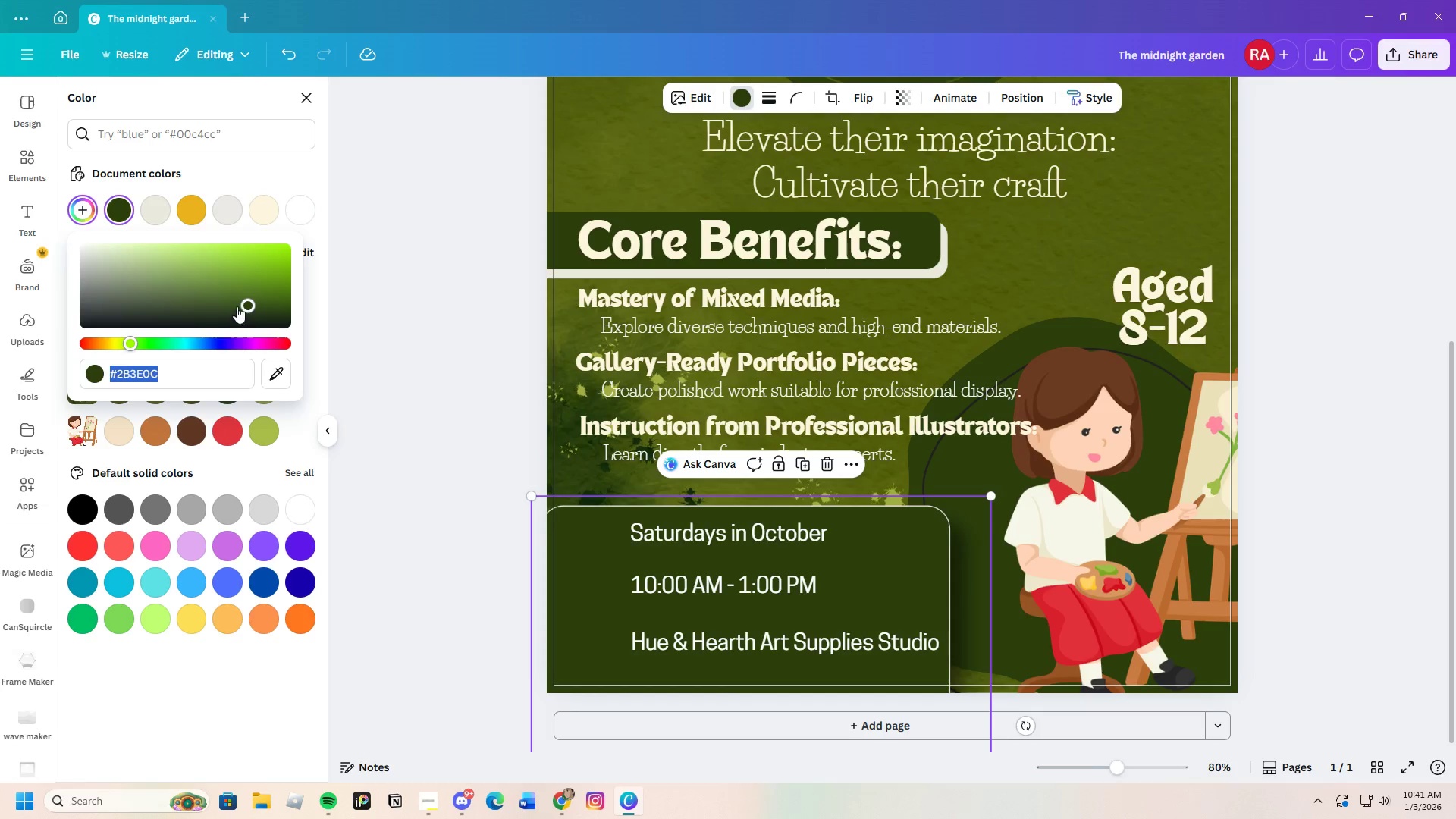 
left_click_drag(start_coordinate=[239, 303], to_coordinate=[242, 318])
 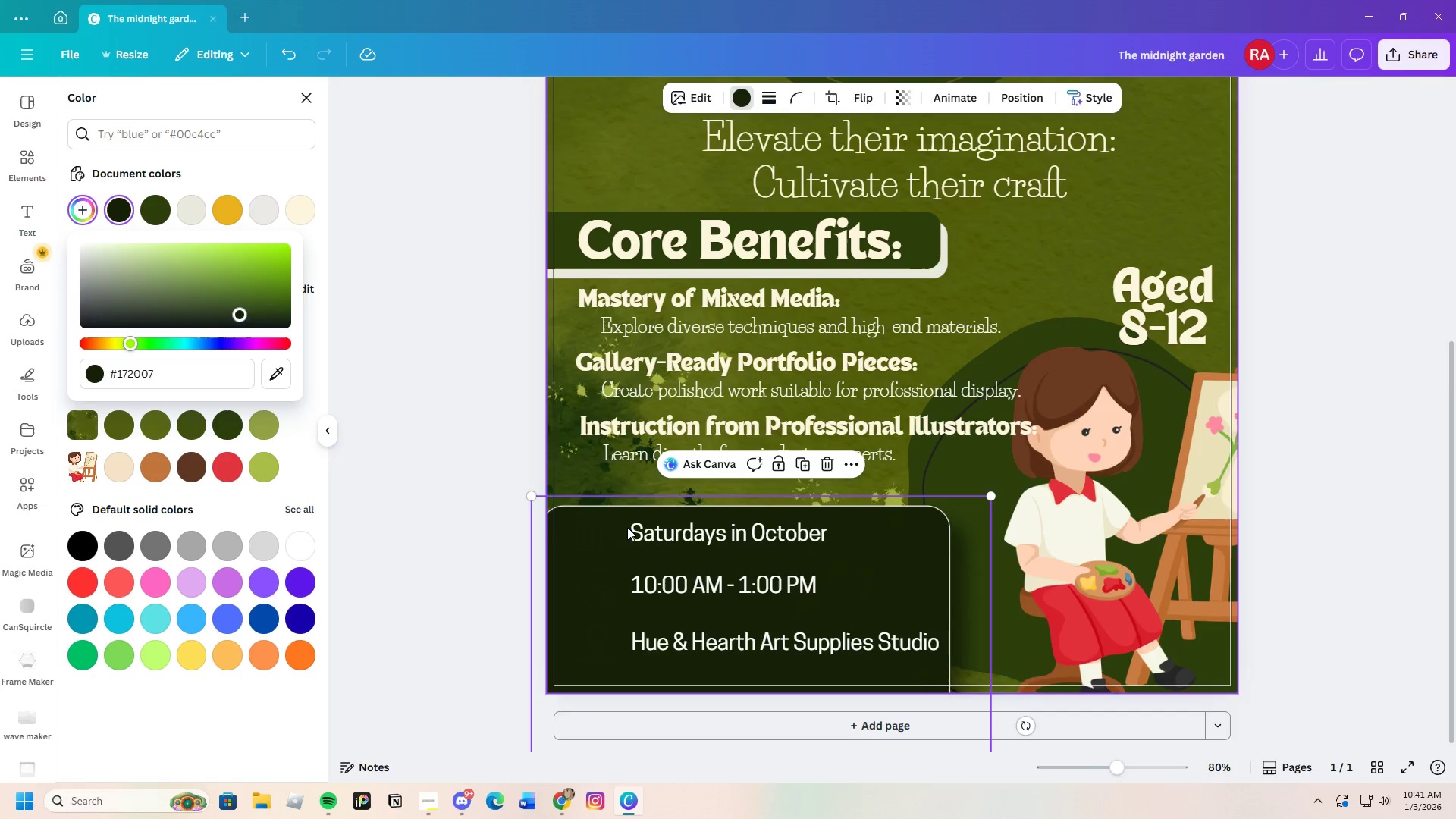 
scroll: coordinate [627, 526], scroll_direction: down, amount: 3.0
 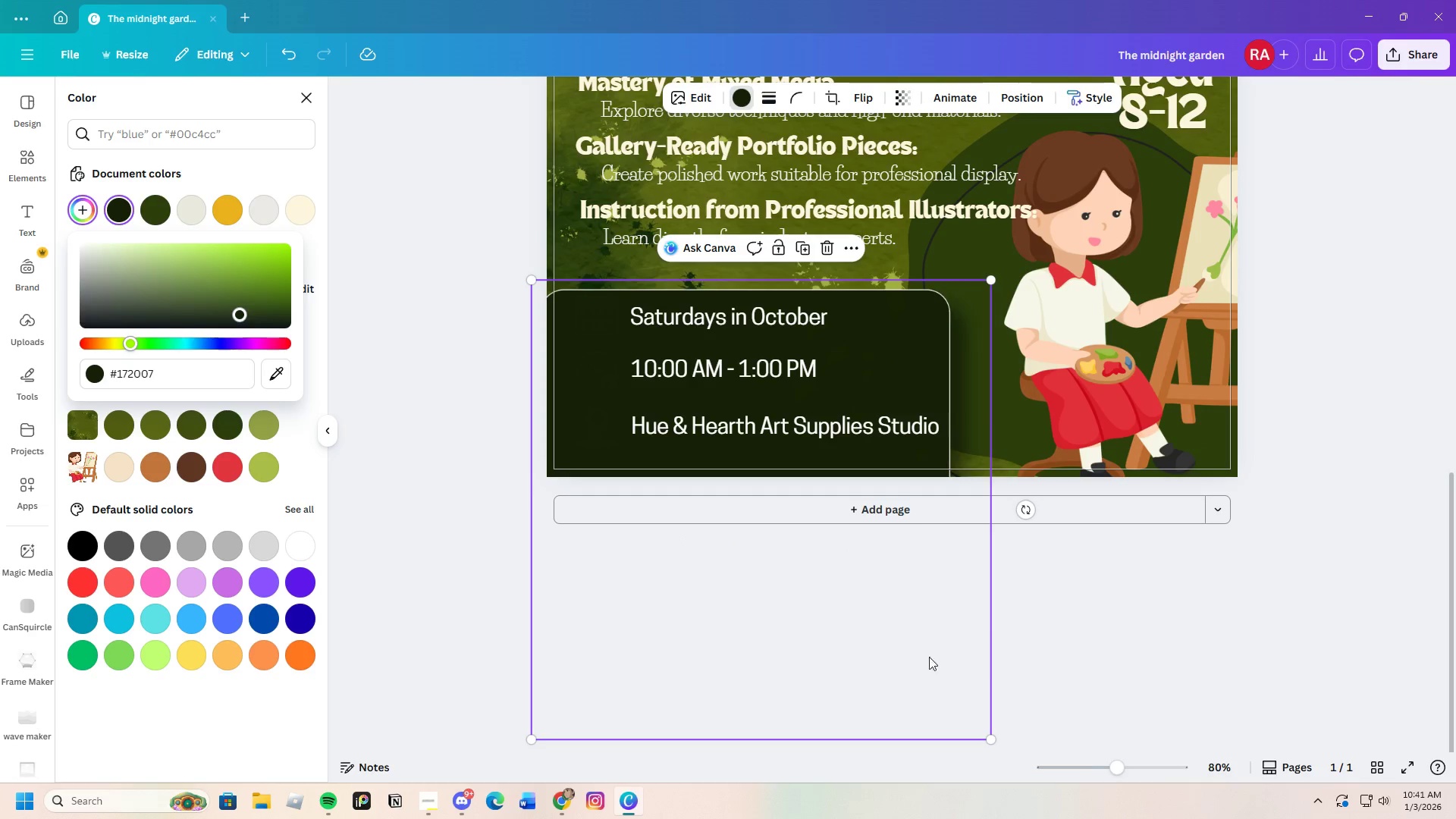 
double_click([909, 656])
 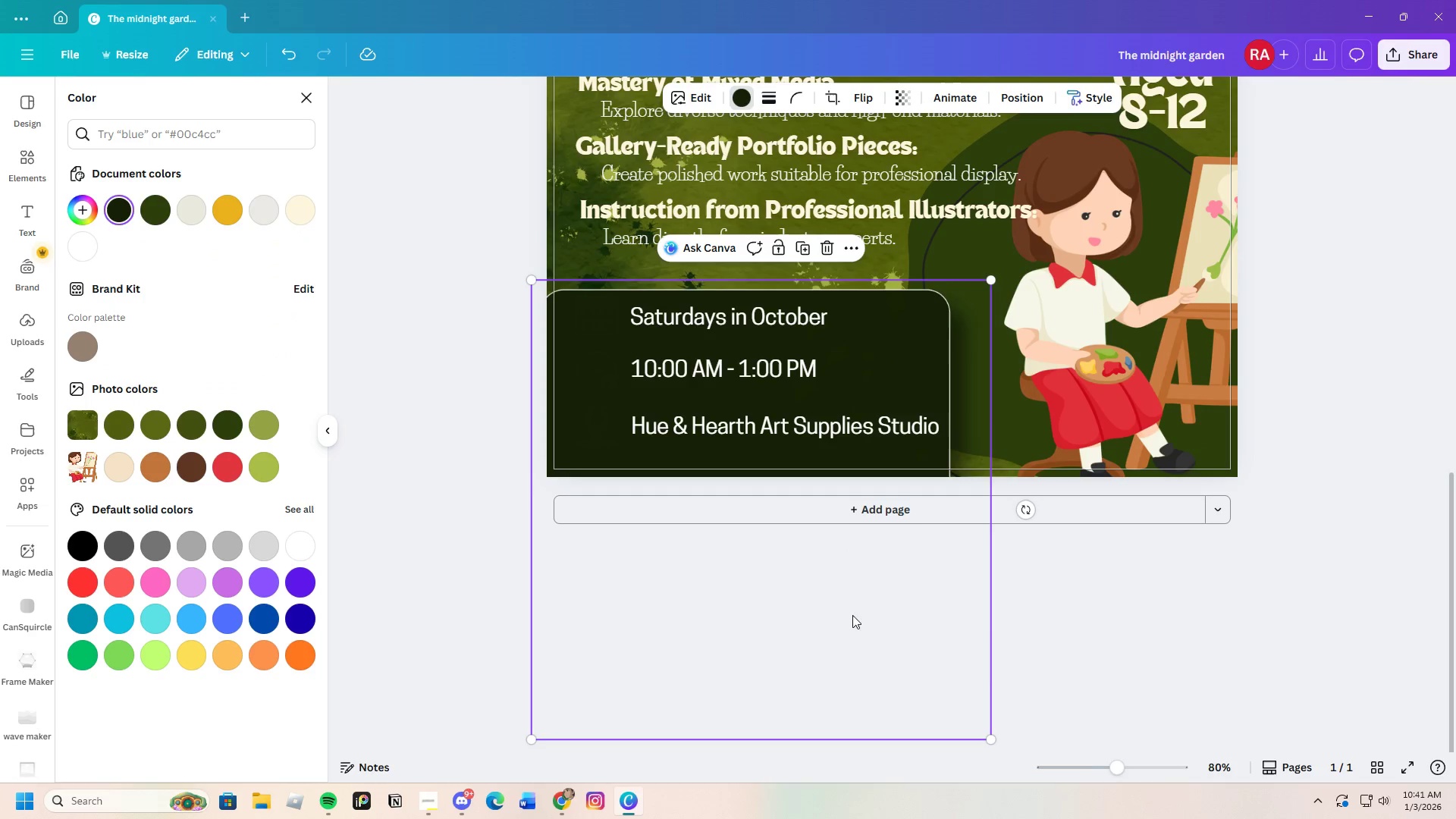 
double_click([850, 606])
 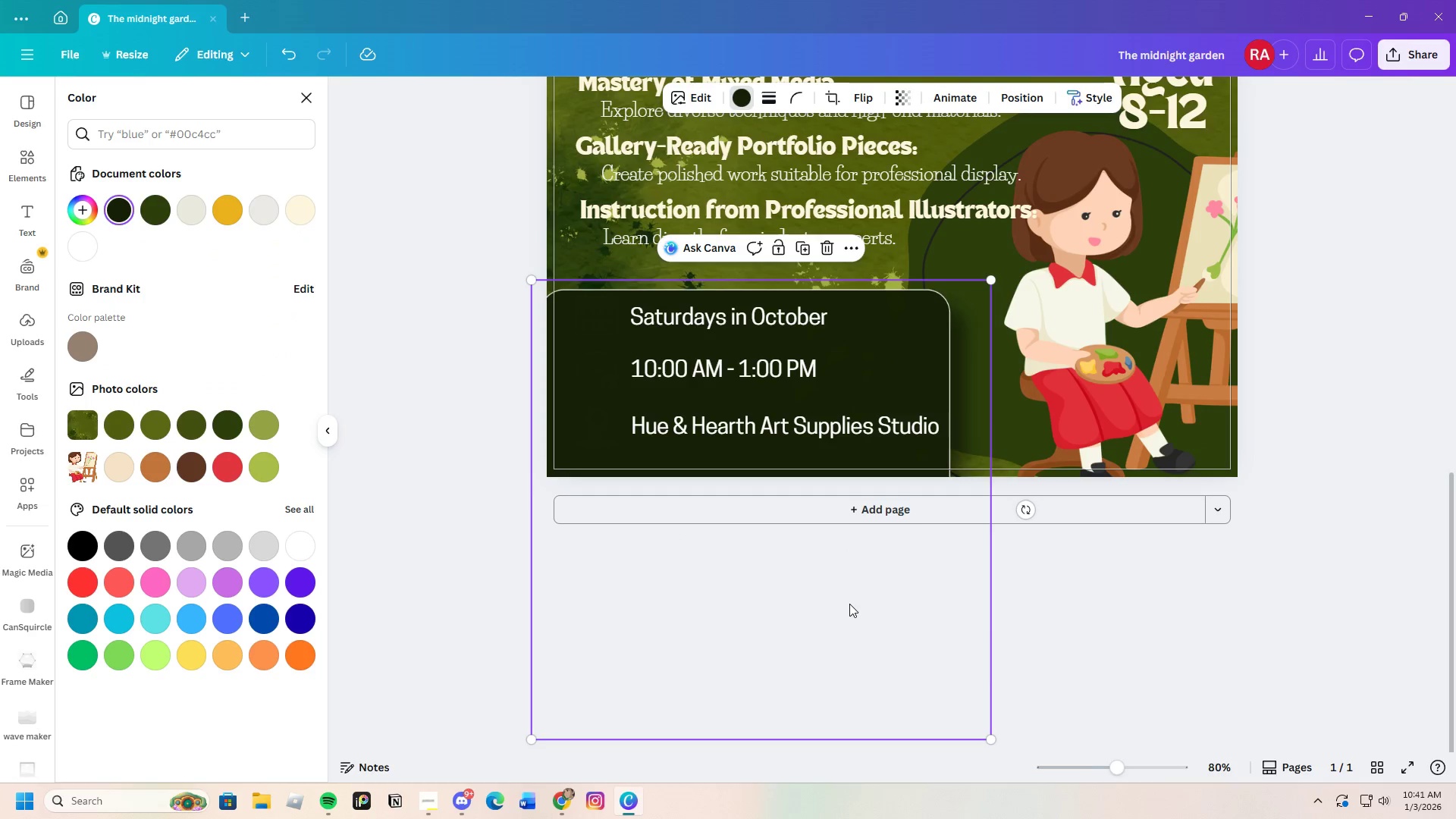 
double_click([849, 604])
 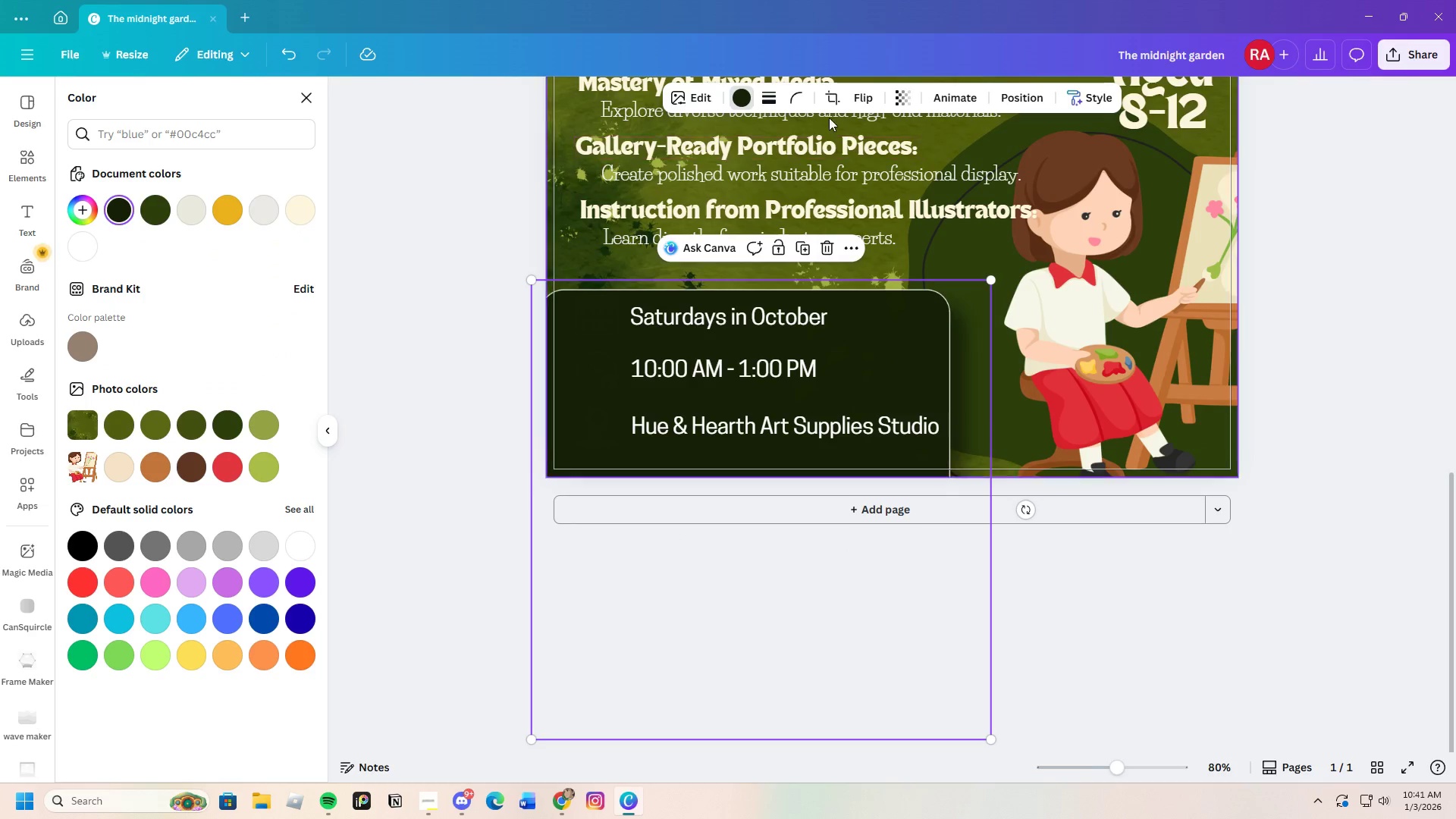 
left_click([830, 96])
 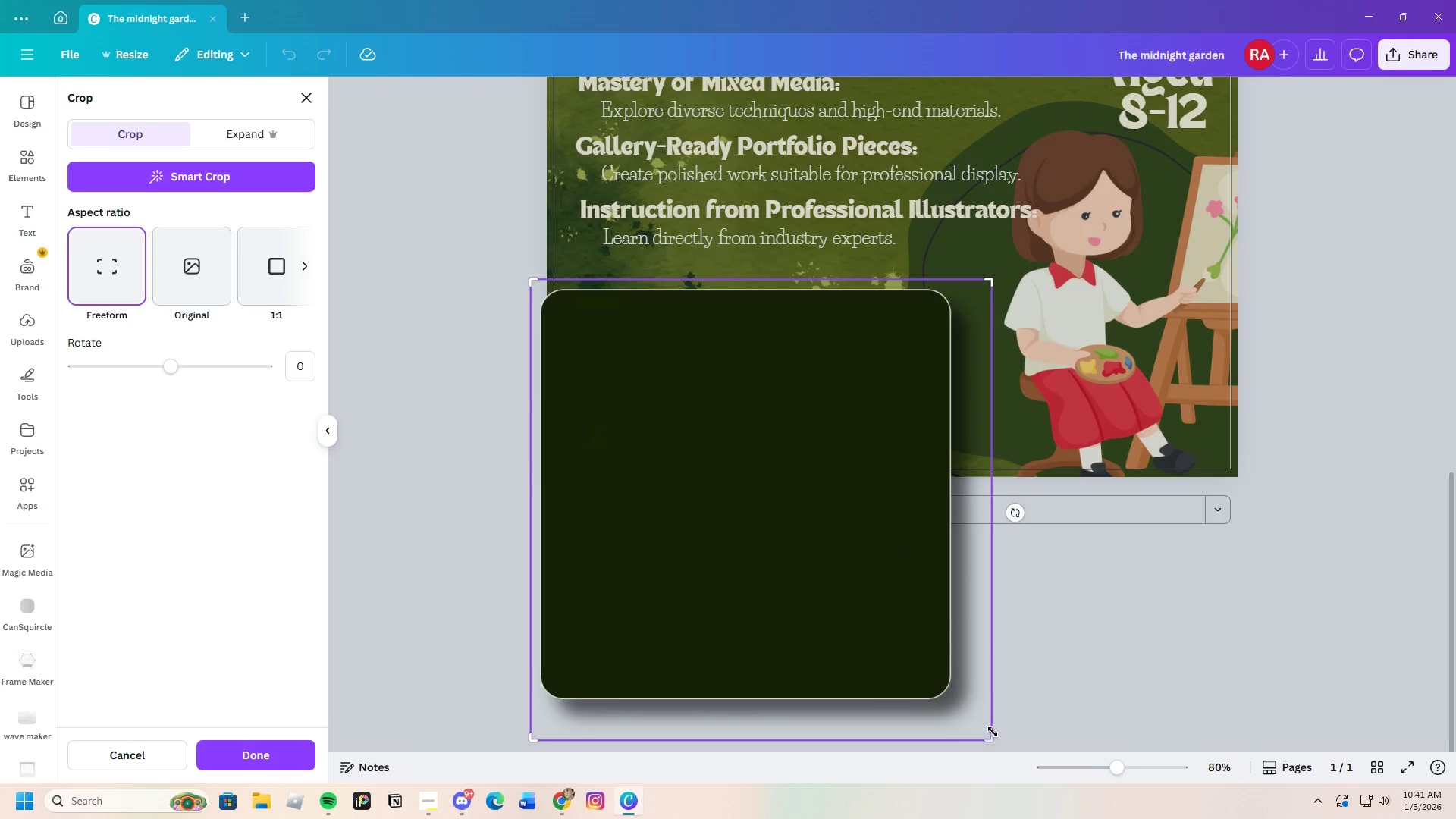 
left_click_drag(start_coordinate=[991, 742], to_coordinate=[1040, 476])
 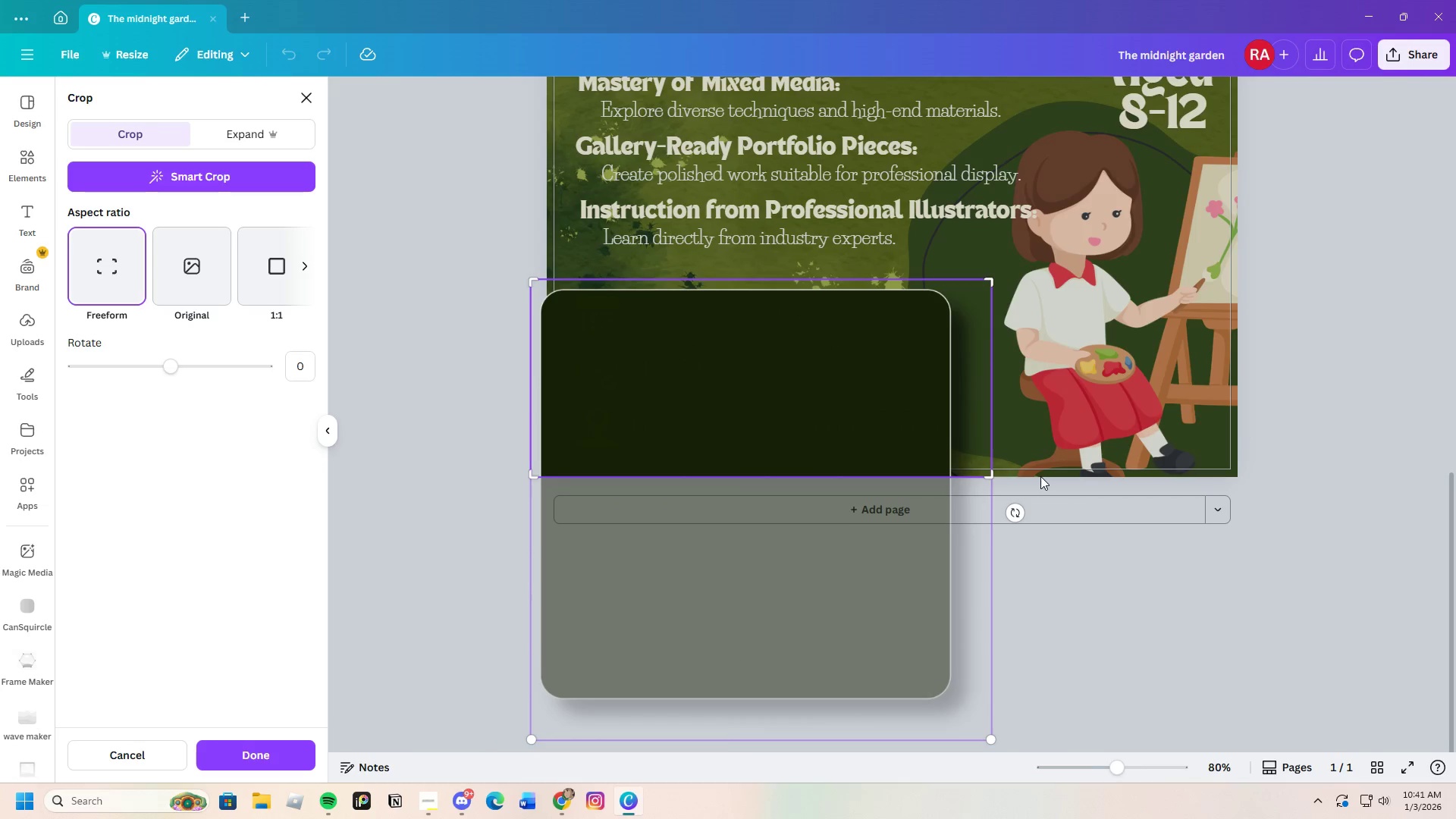 
key(Enter)
 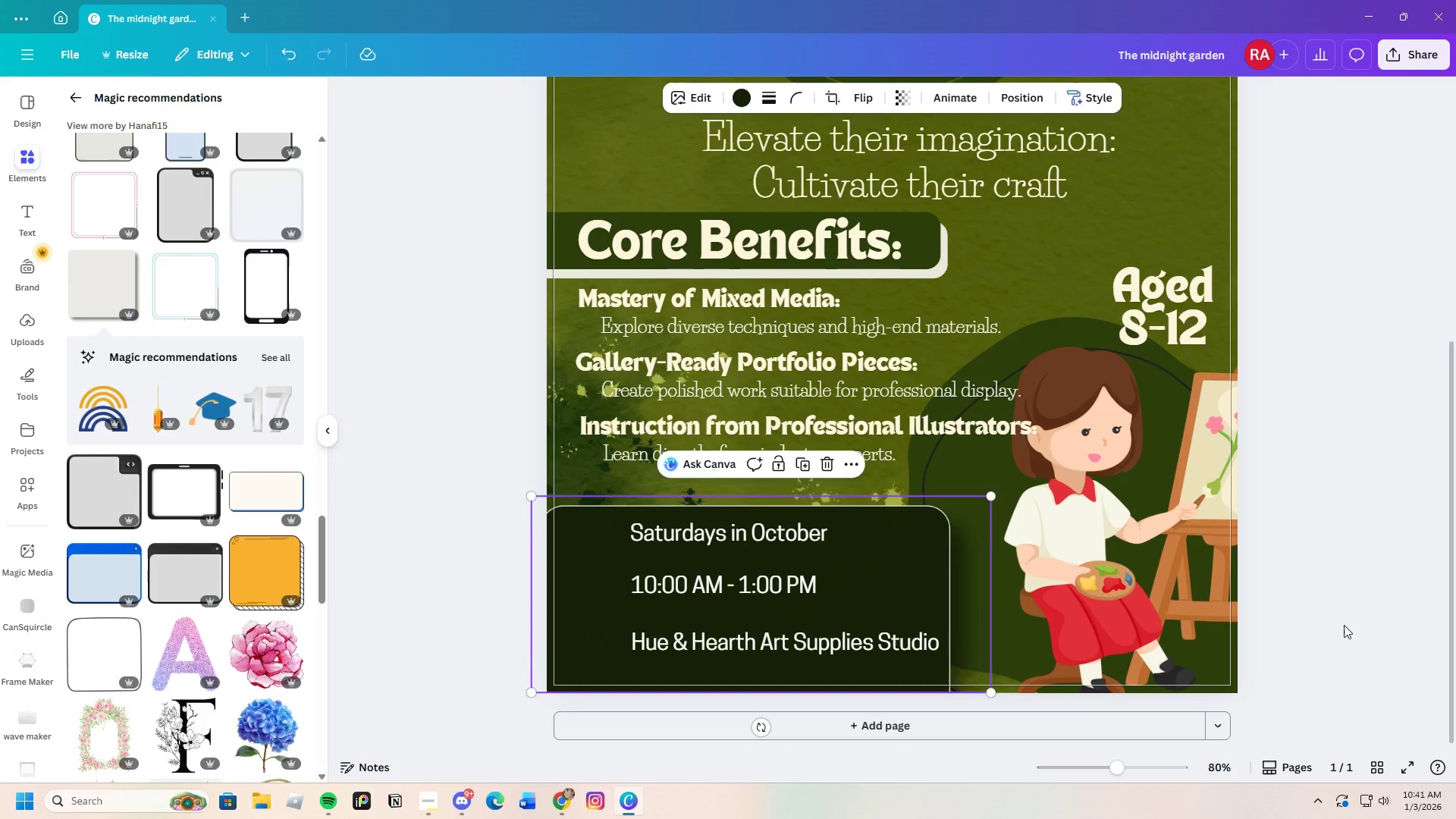 
left_click([1346, 622])
 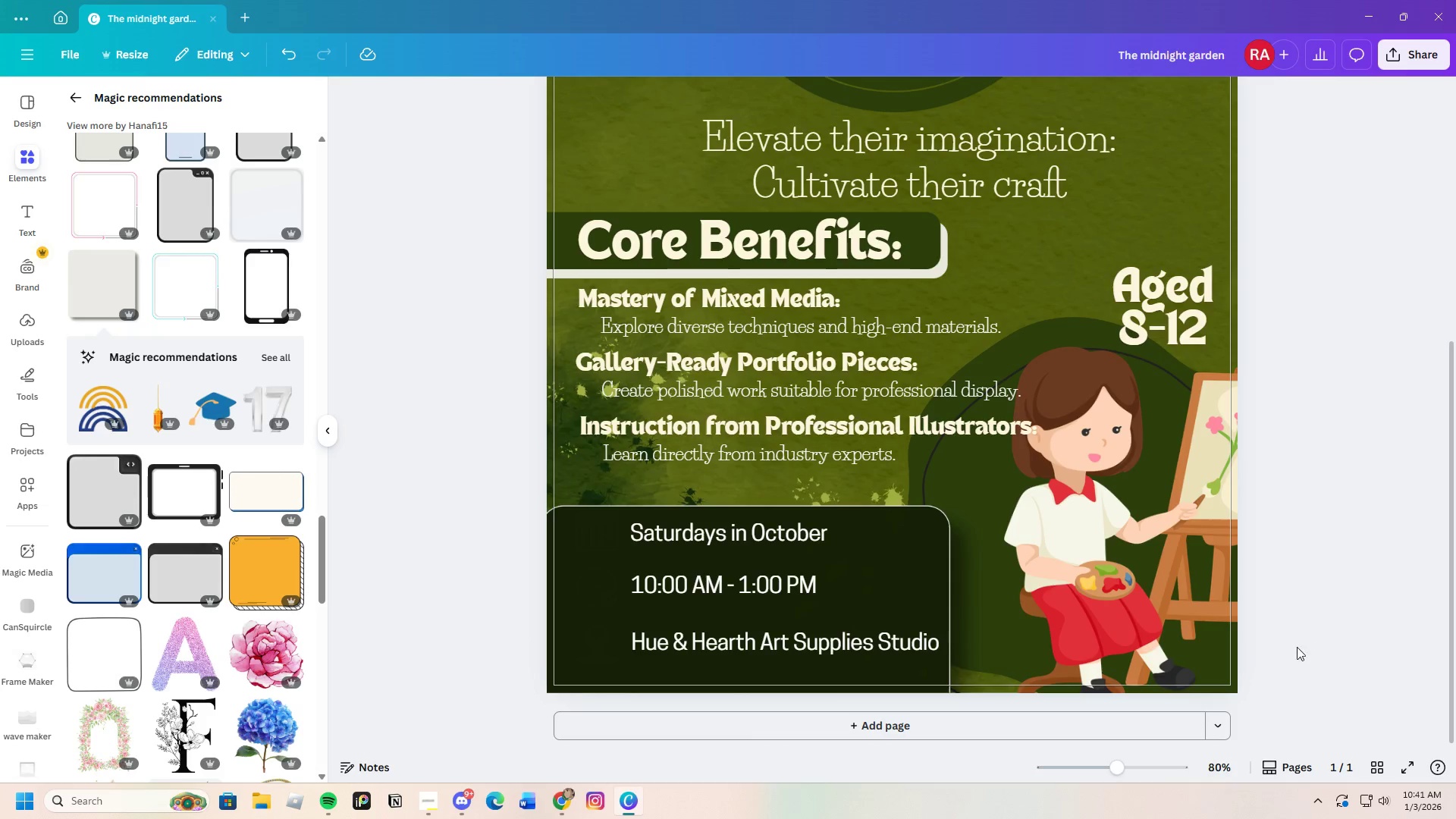 
left_click([1321, 613])
 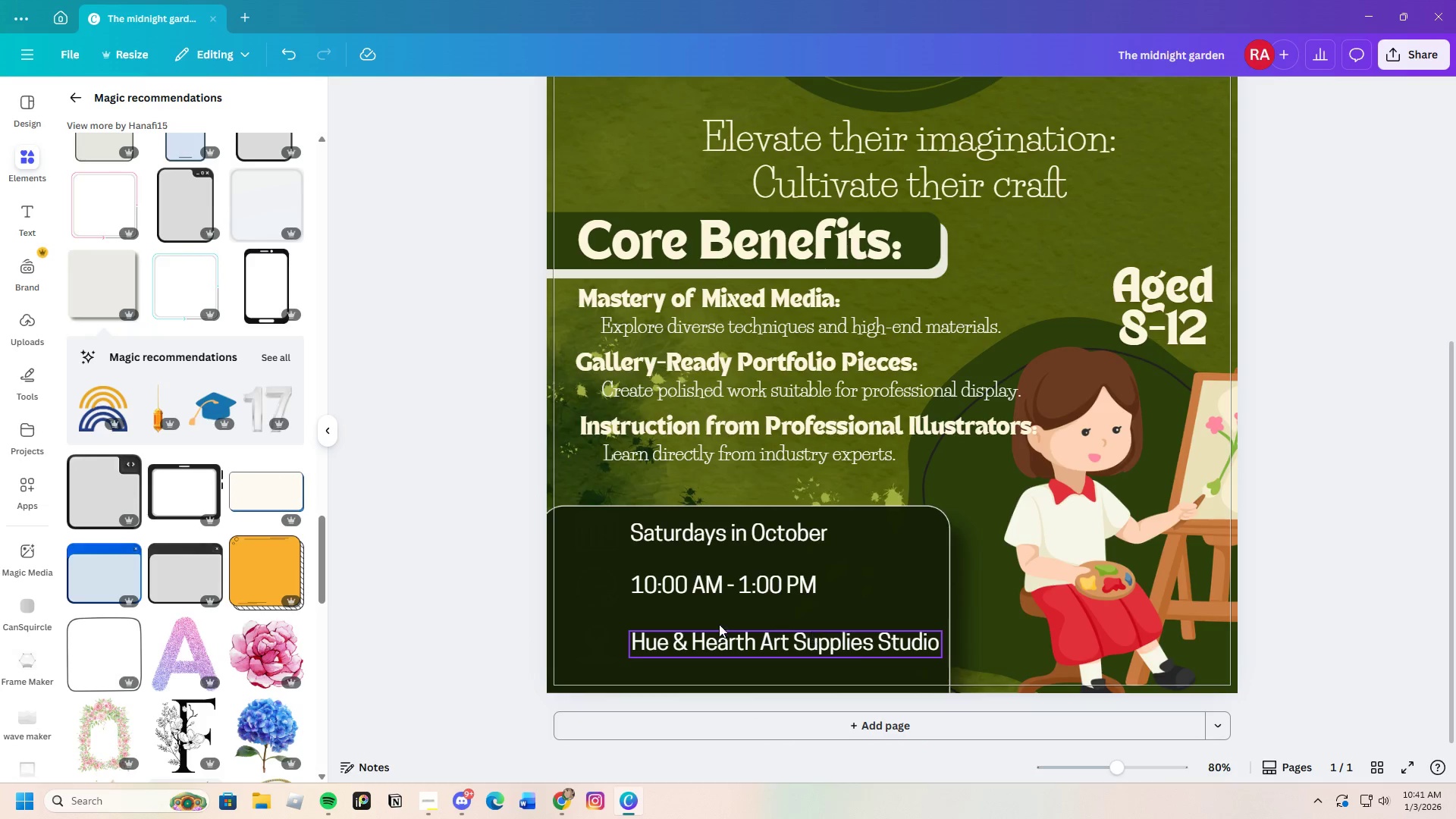 
scroll: coordinate [1285, 639], scroll_direction: down, amount: 3.0
 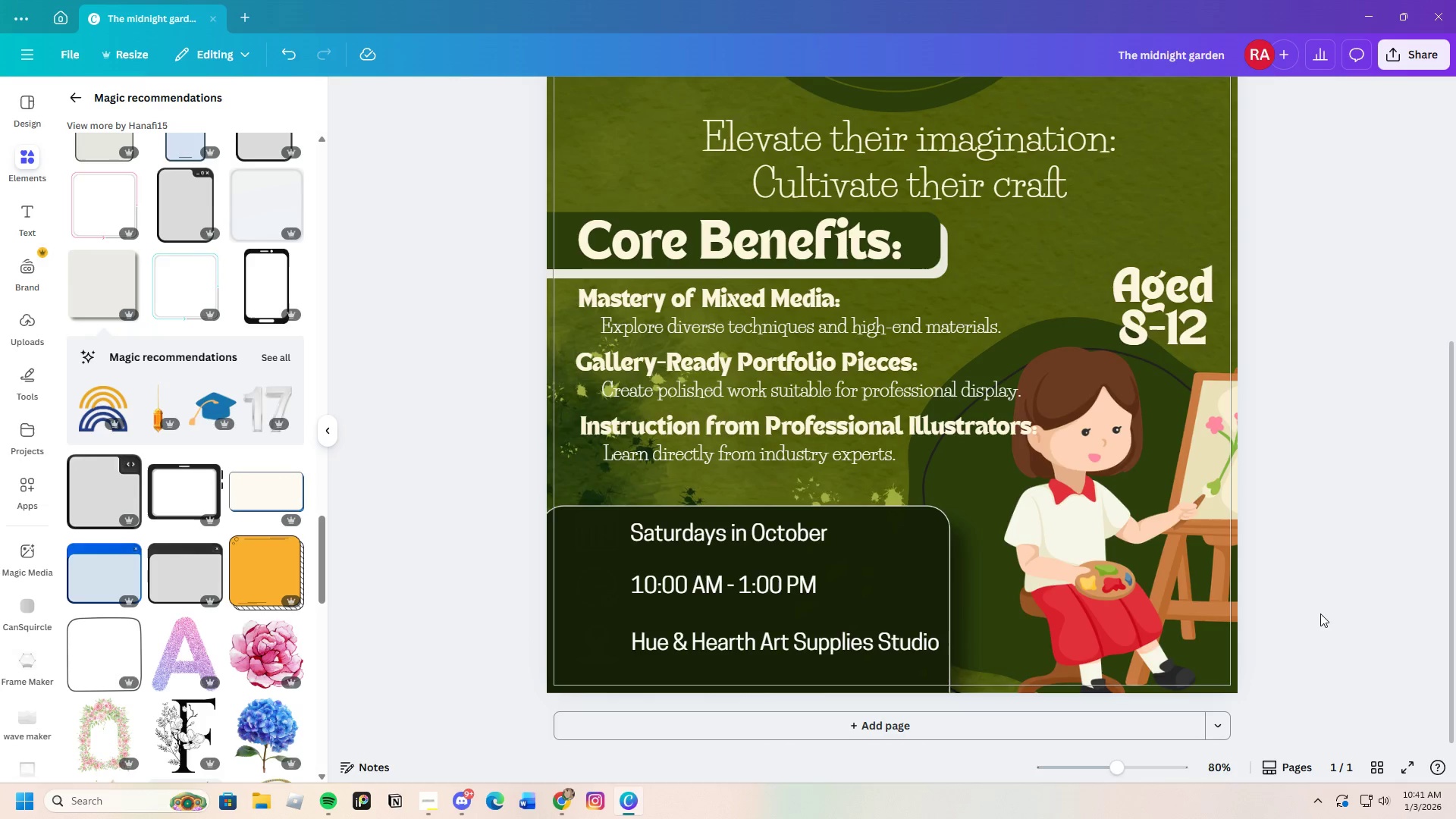 
left_click([578, 571])
 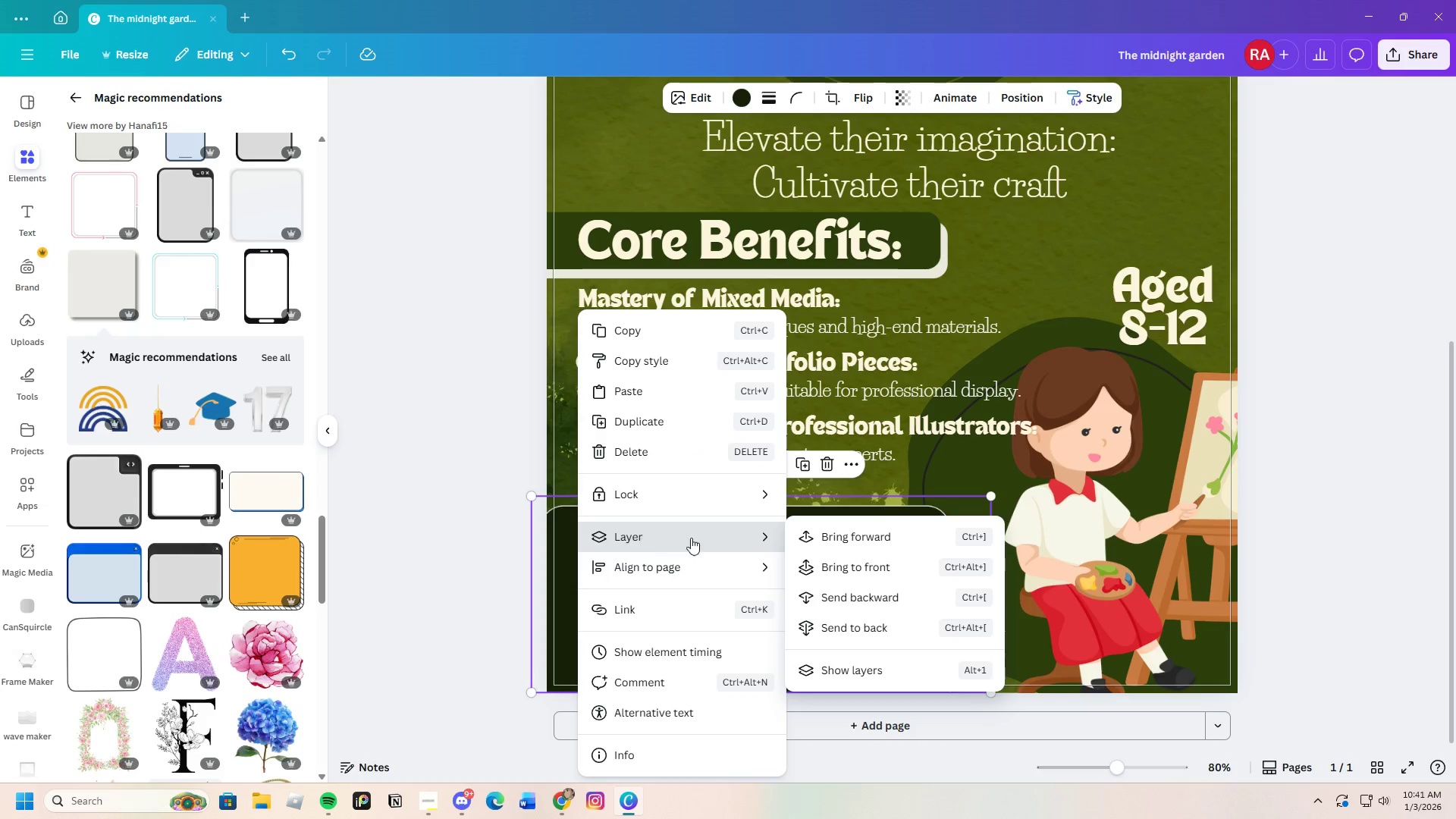 
left_click([899, 596])
 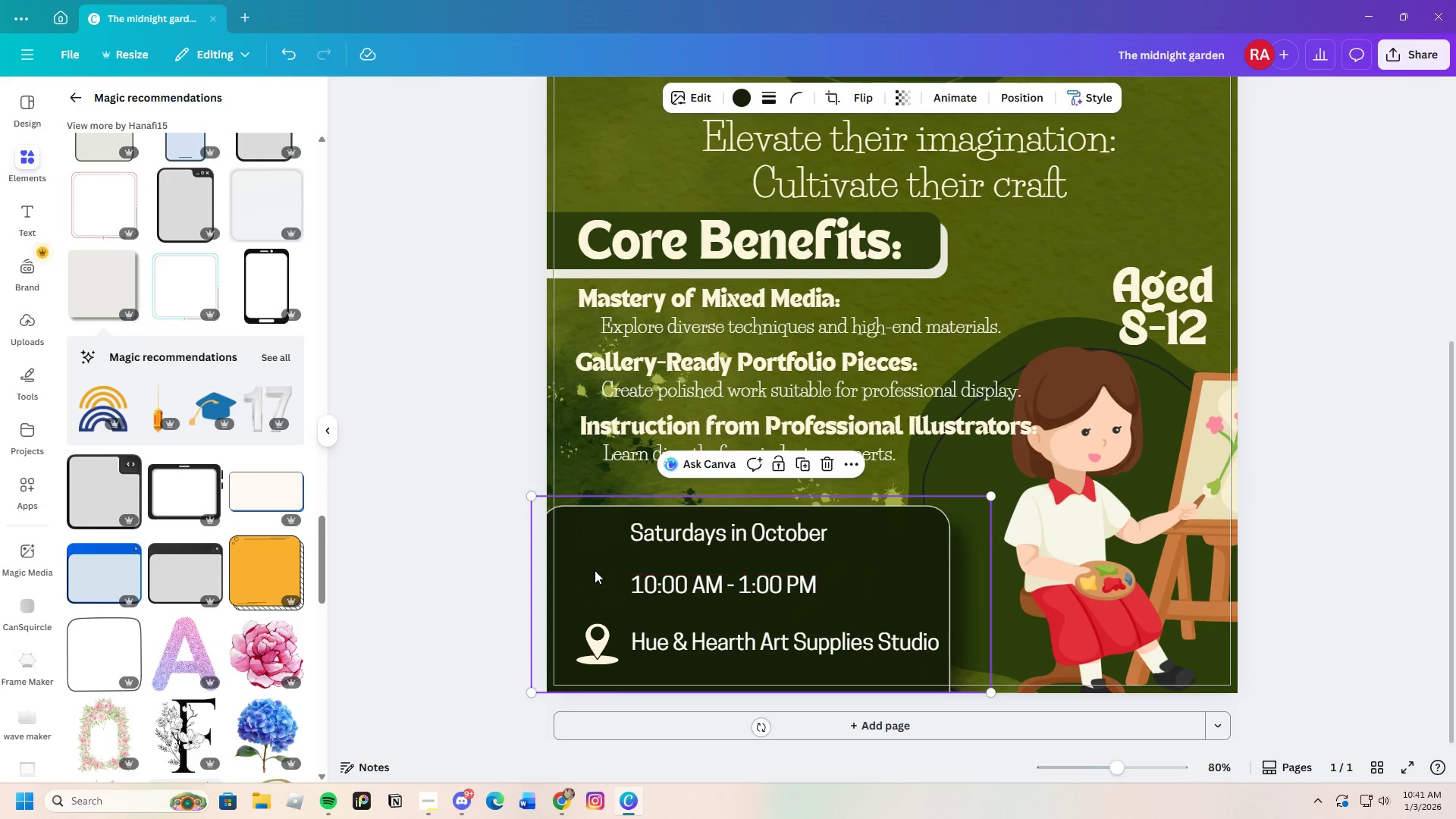 
right_click([595, 566])
 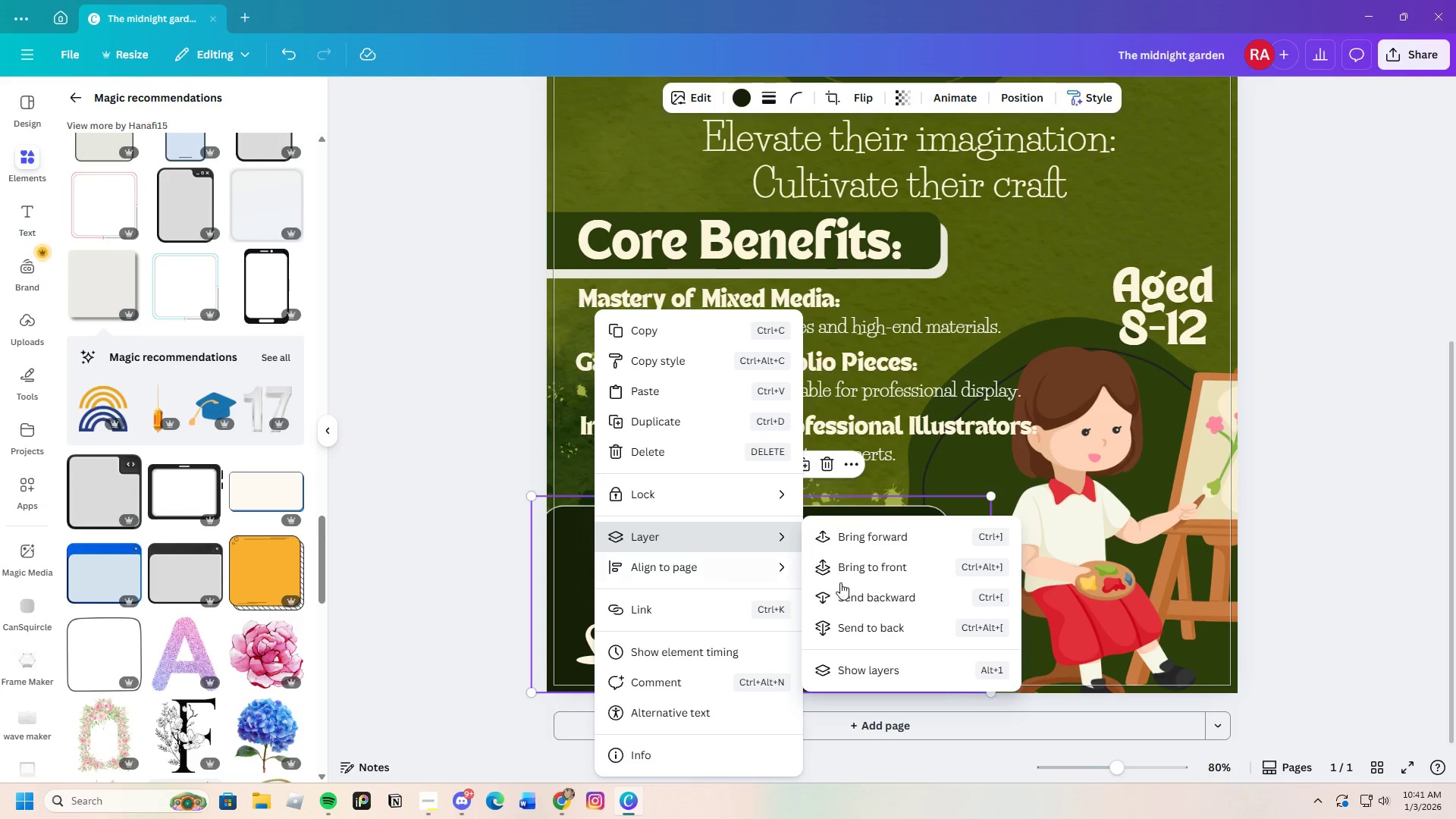 
left_click([858, 596])
 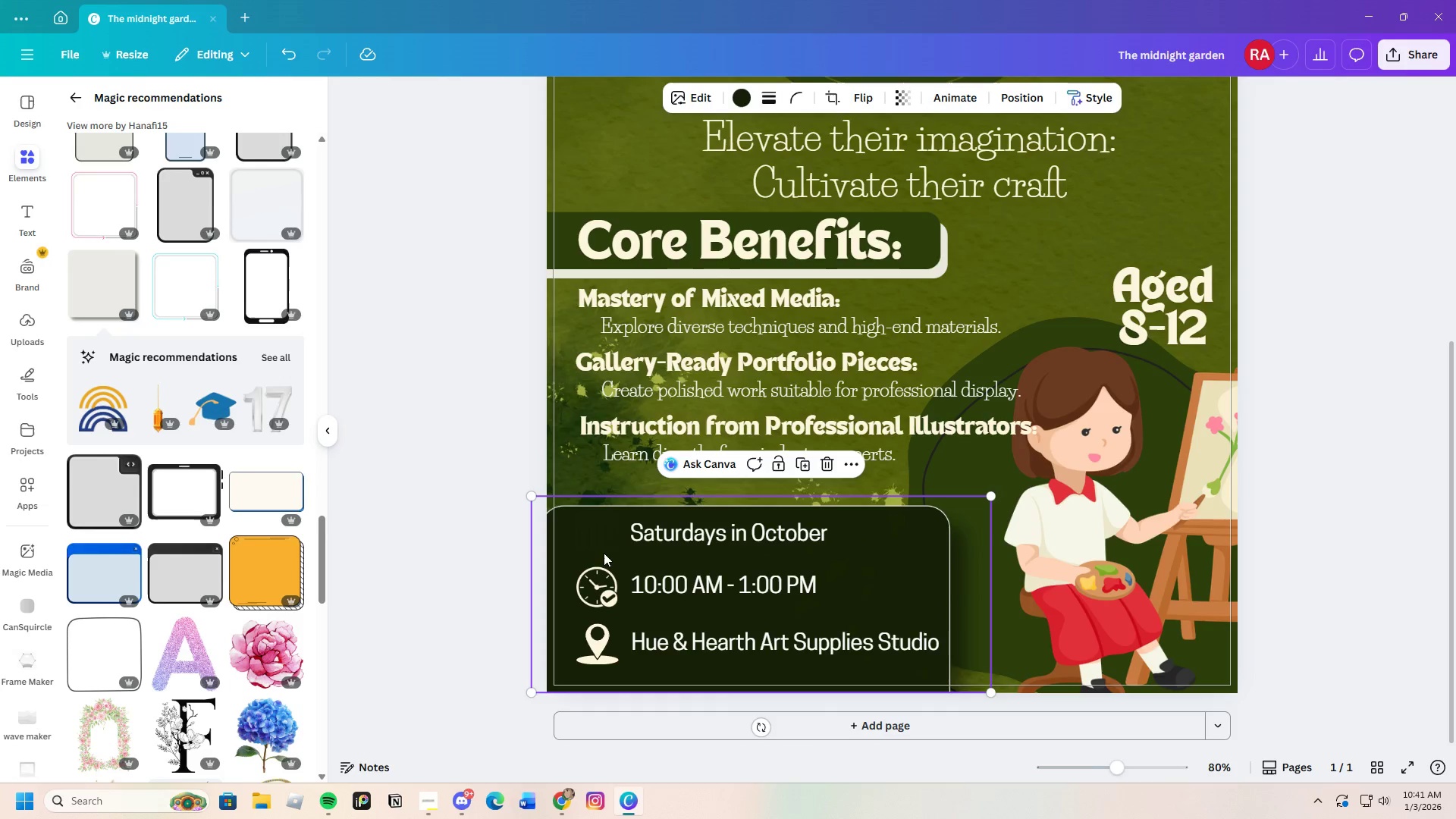 
right_click([597, 544])
 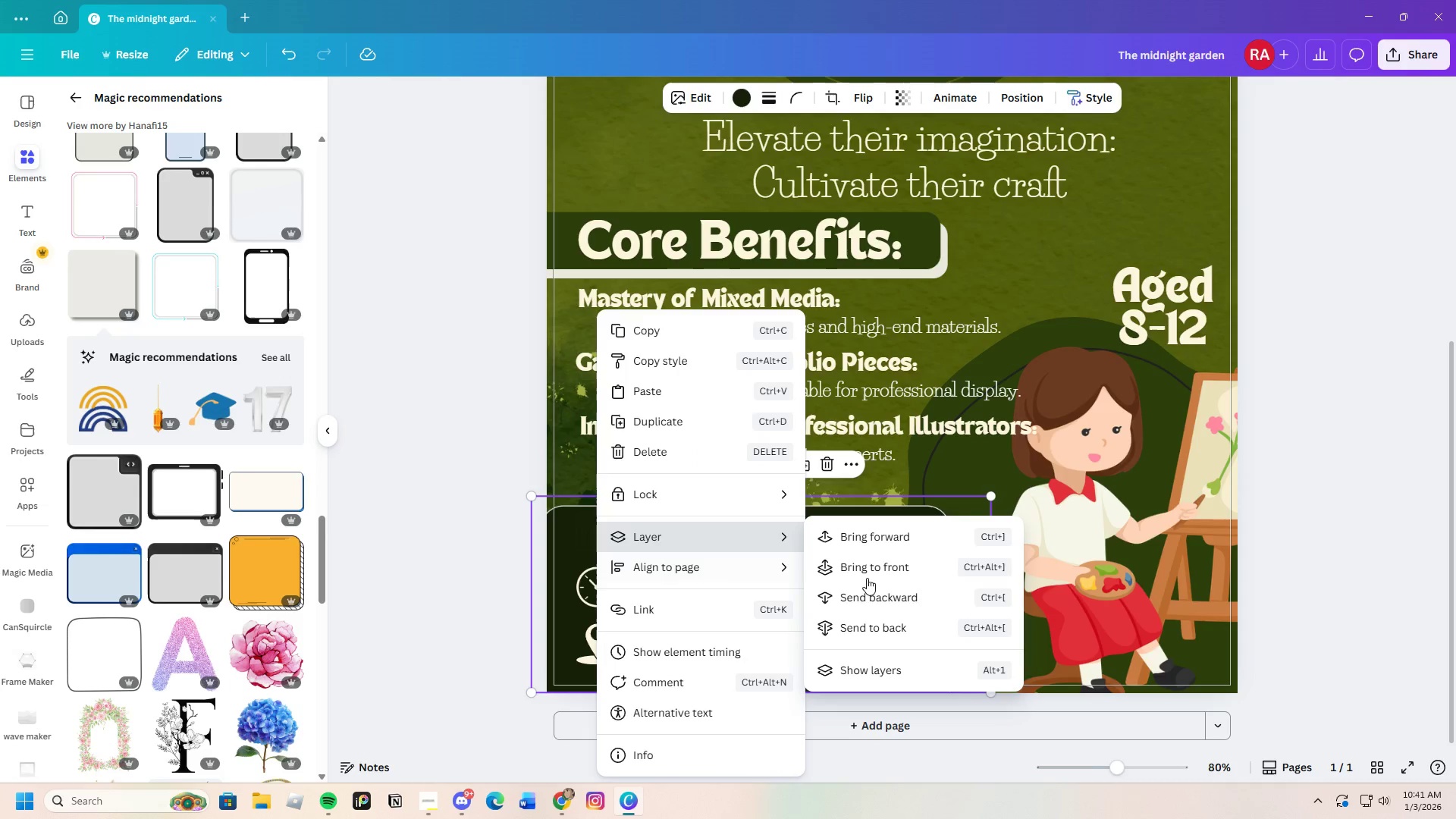 
left_click([867, 595])
 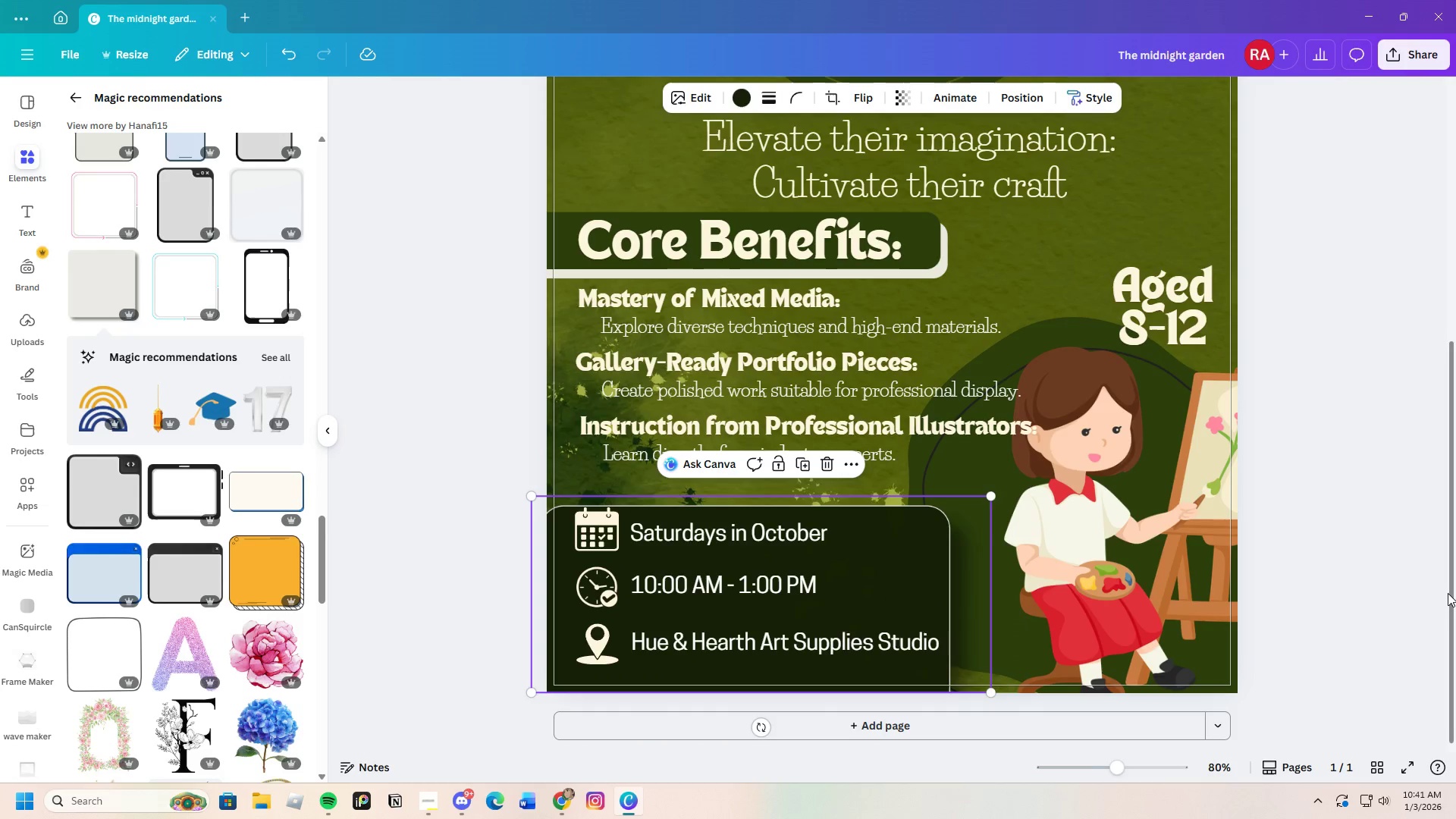 
left_click([1426, 587])
 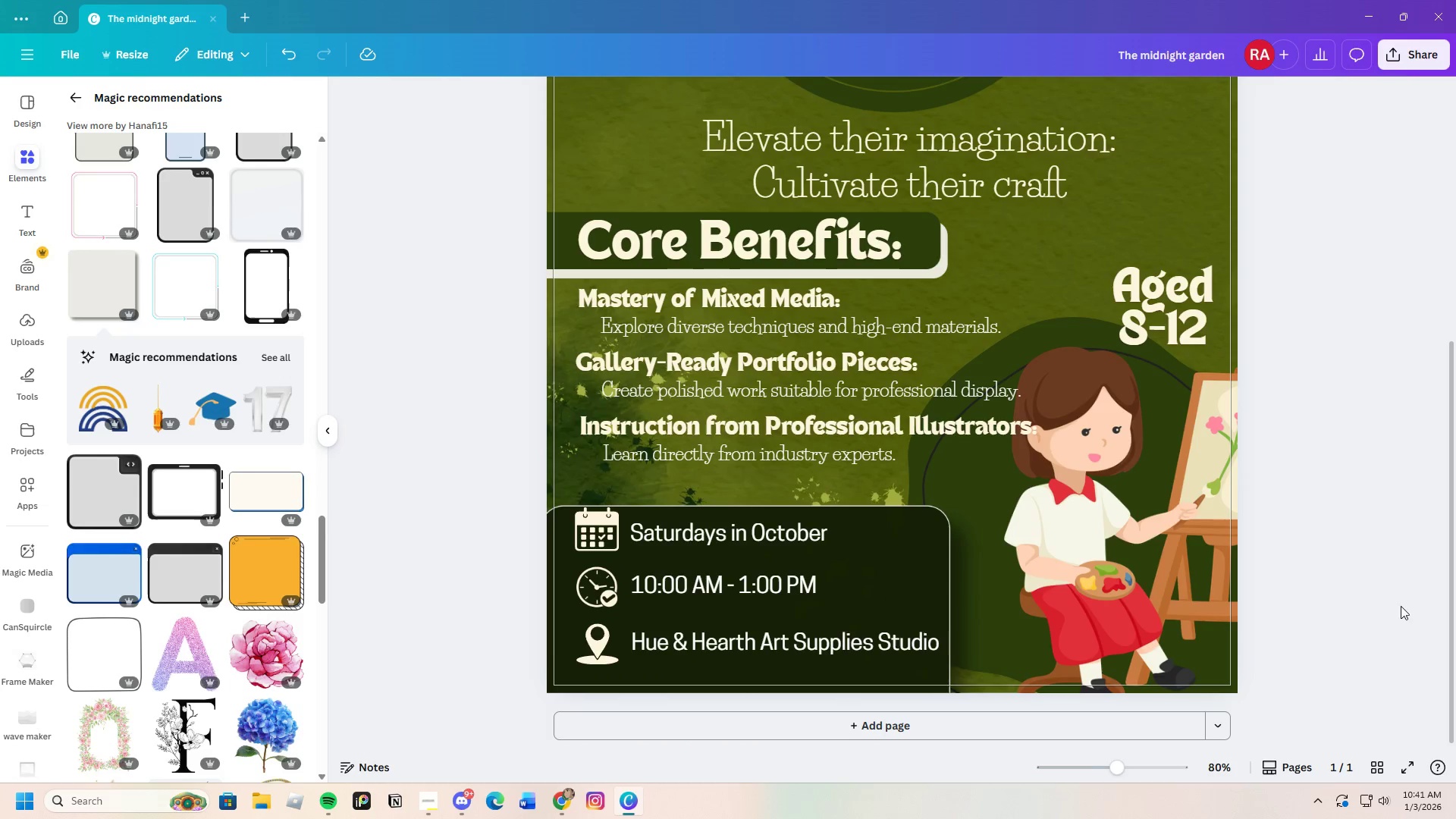 
scroll: coordinate [1391, 624], scroll_direction: down, amount: 3.0
 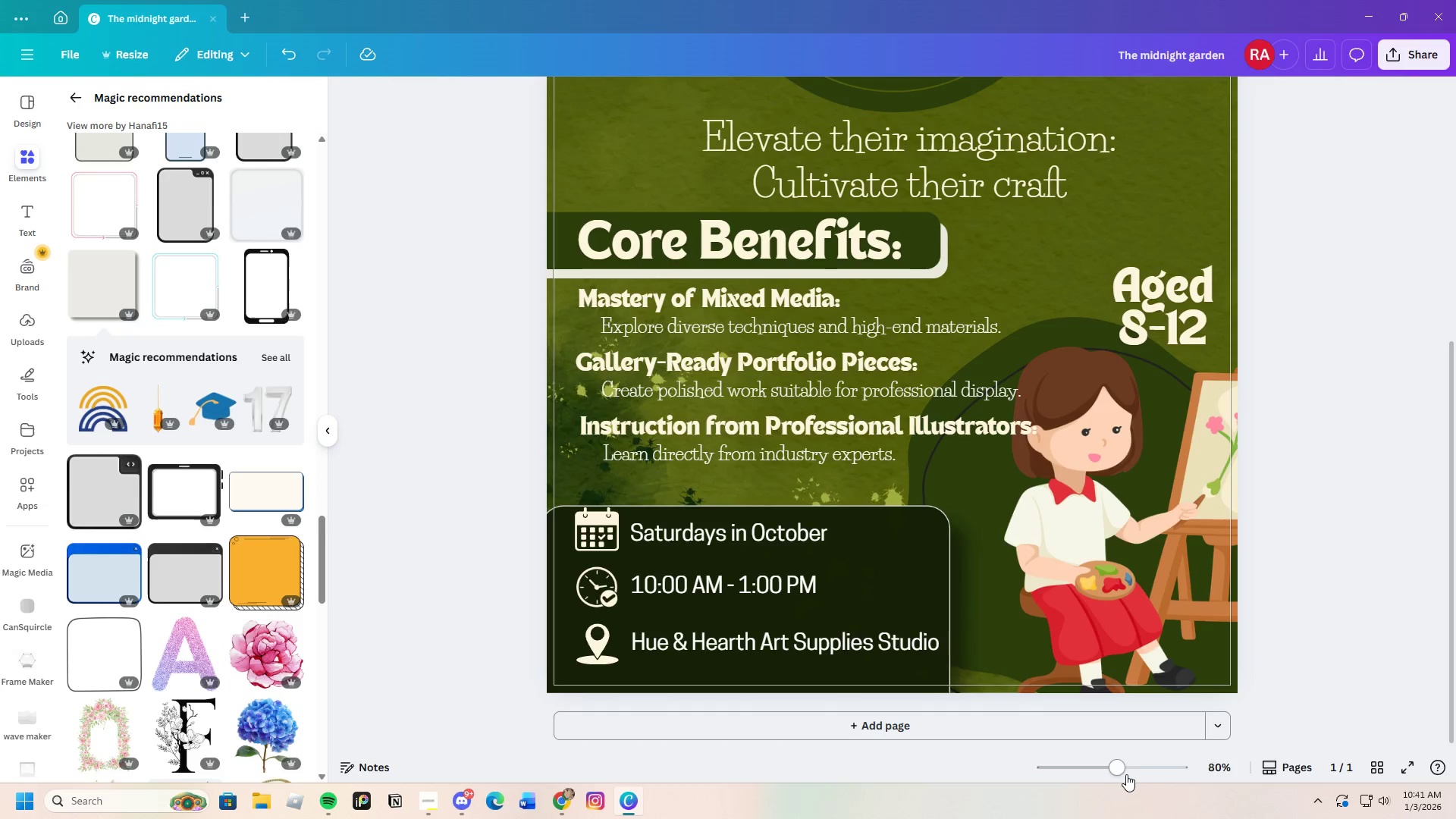 
left_click_drag(start_coordinate=[1124, 774], to_coordinate=[1108, 783])
 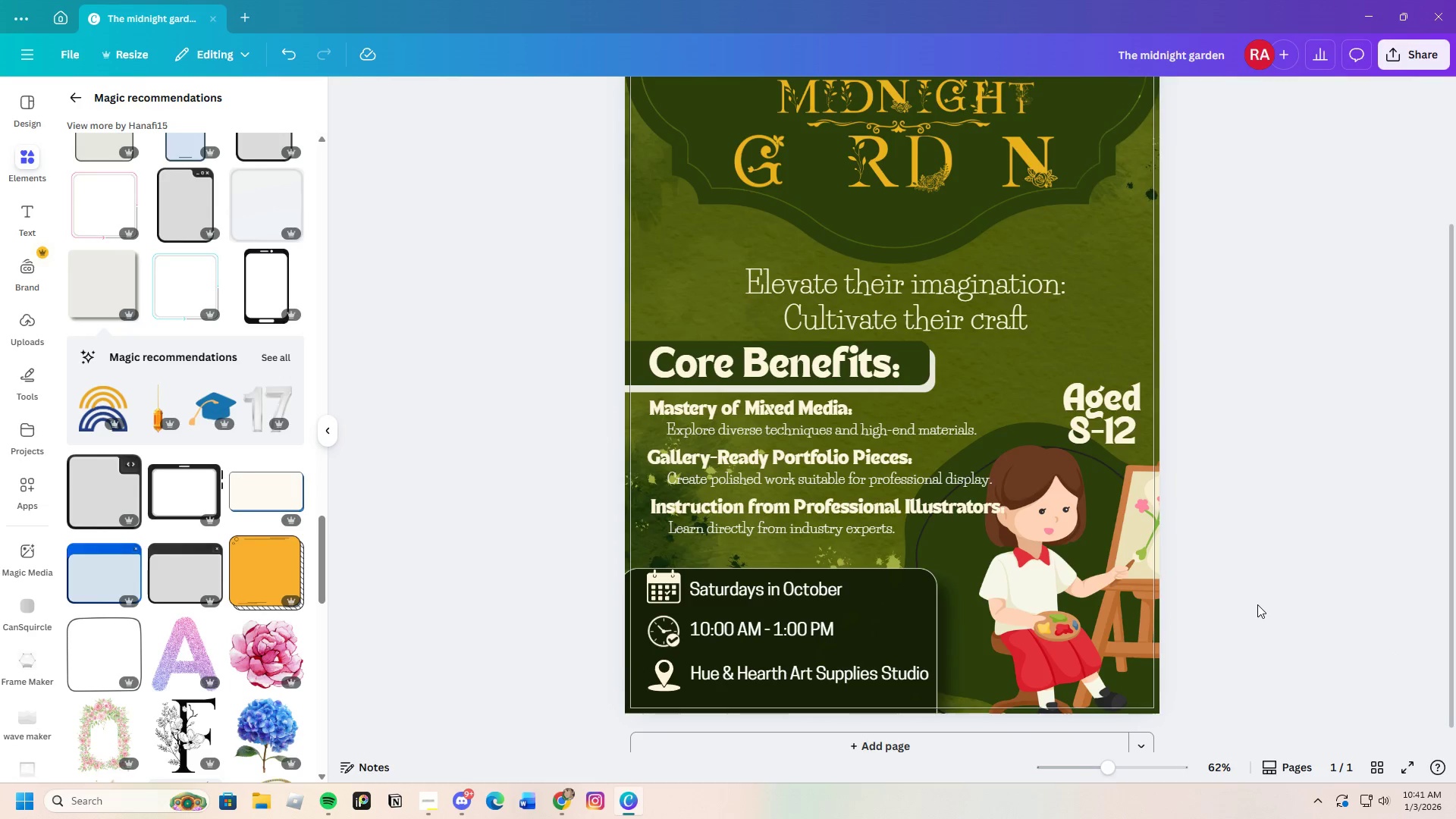 
scroll: coordinate [1260, 604], scroll_direction: none, amount: 0.0
 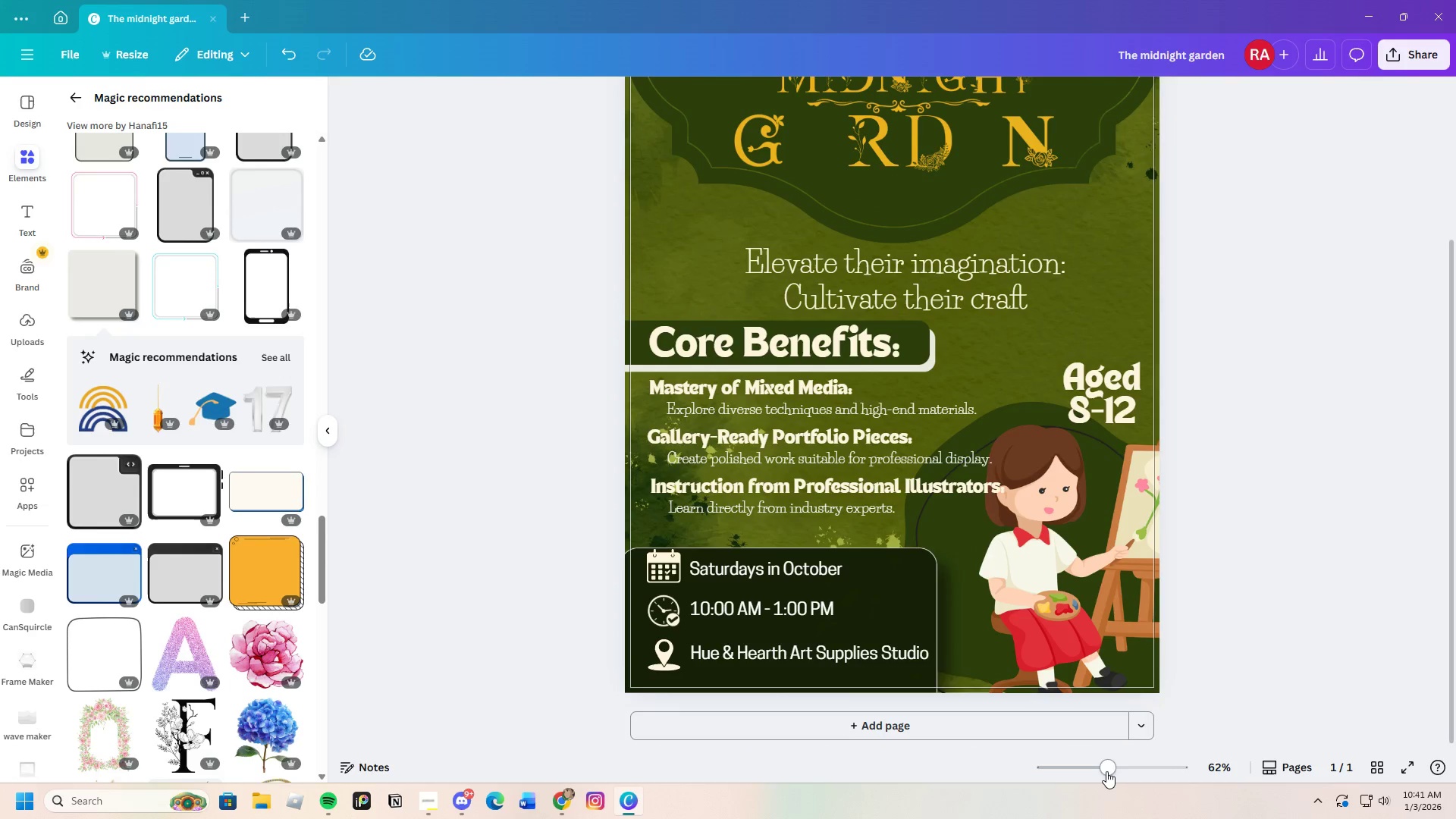 
left_click_drag(start_coordinate=[1108, 770], to_coordinate=[1100, 779])
 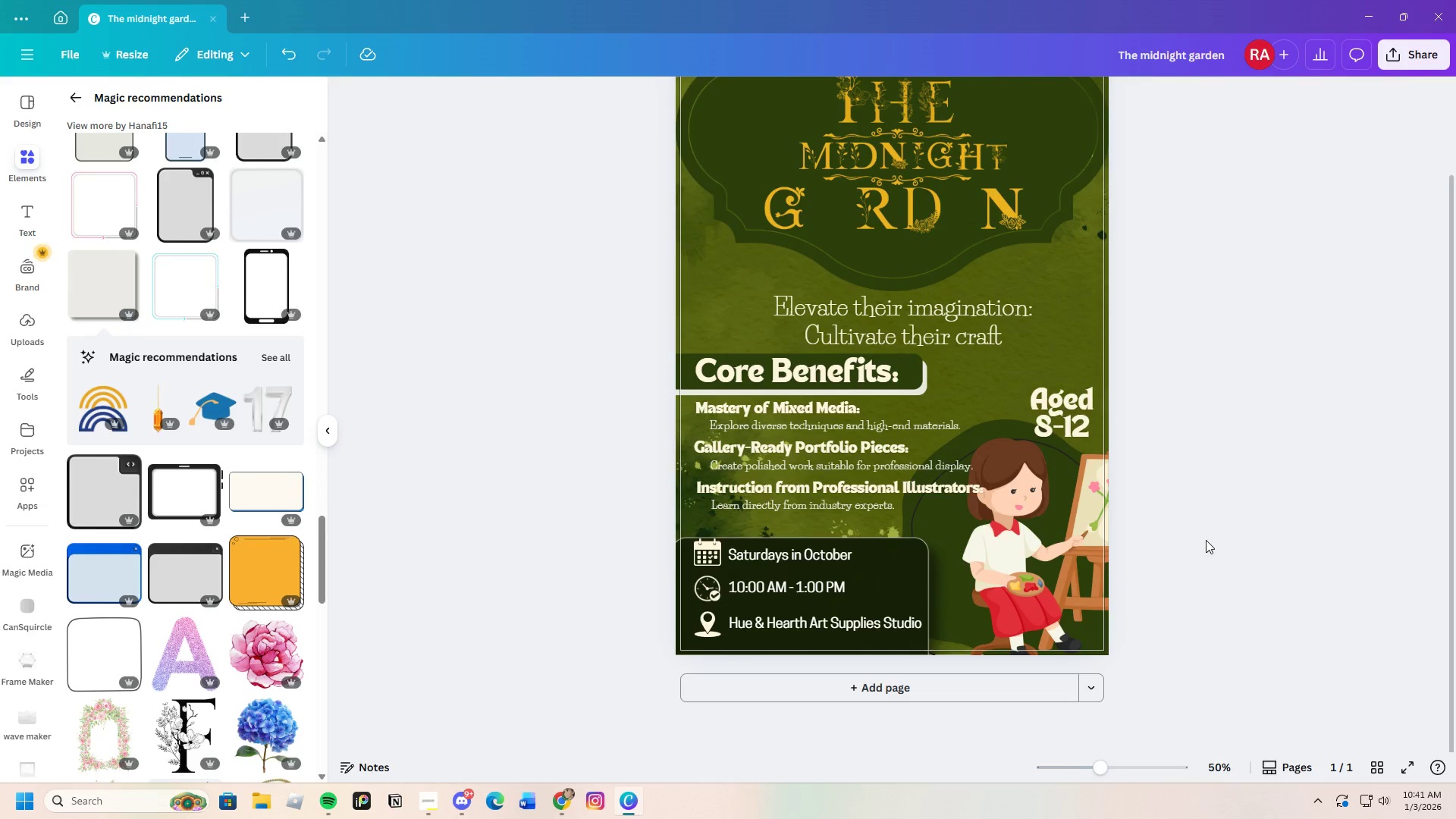 
scroll: coordinate [1206, 547], scroll_direction: down, amount: 2.0
 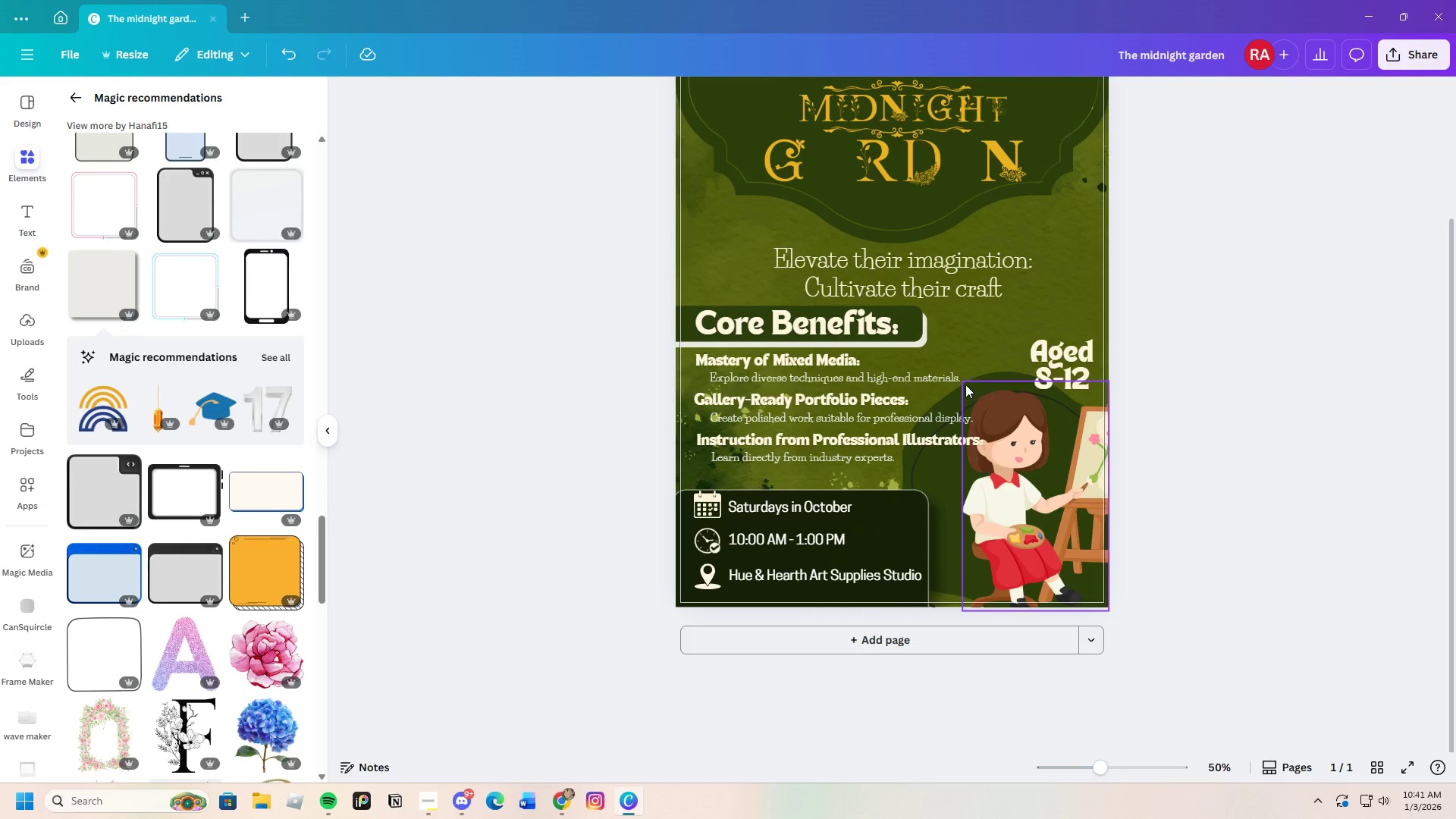 
left_click([924, 472])
 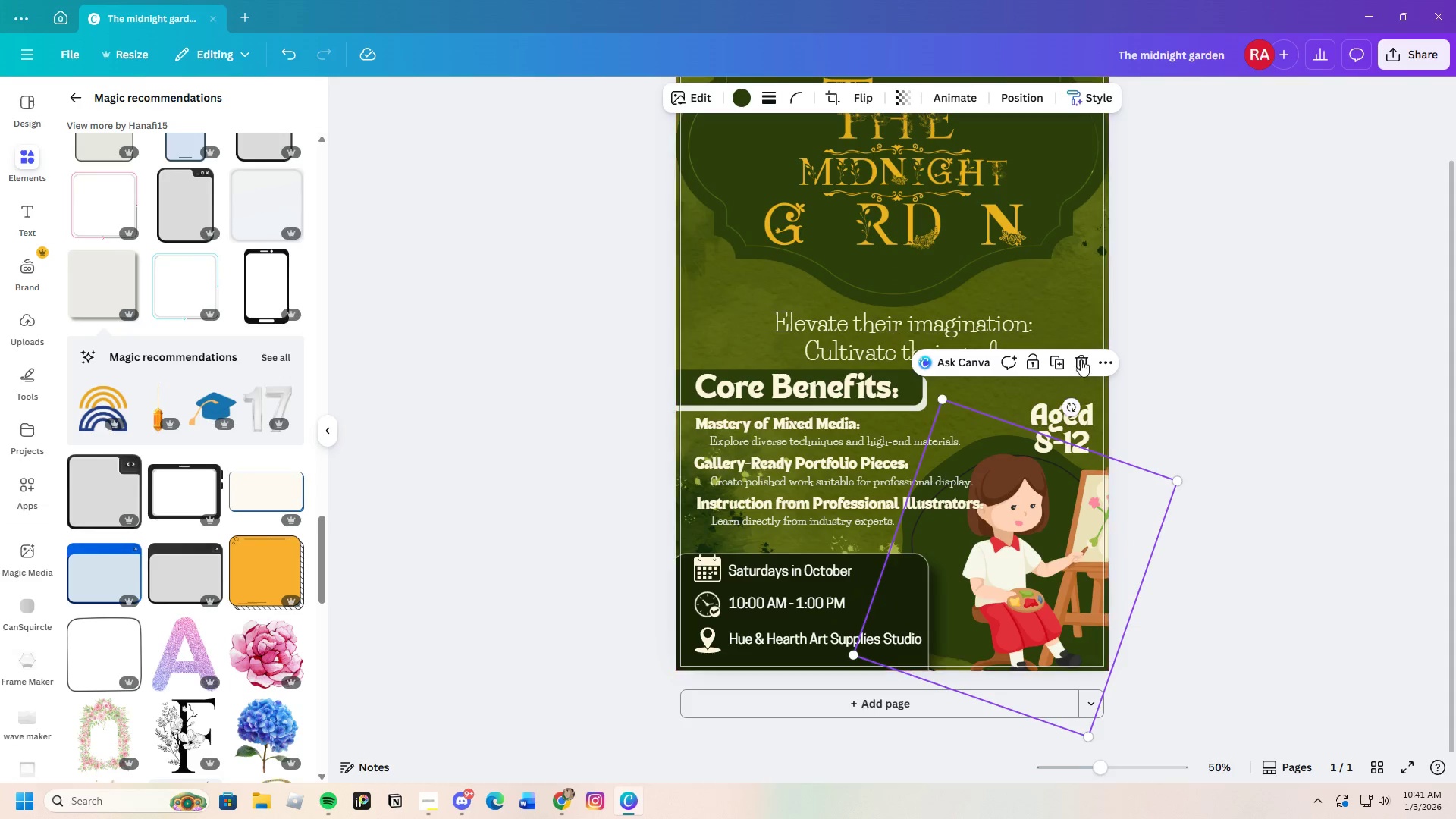 
left_click([1078, 358])
 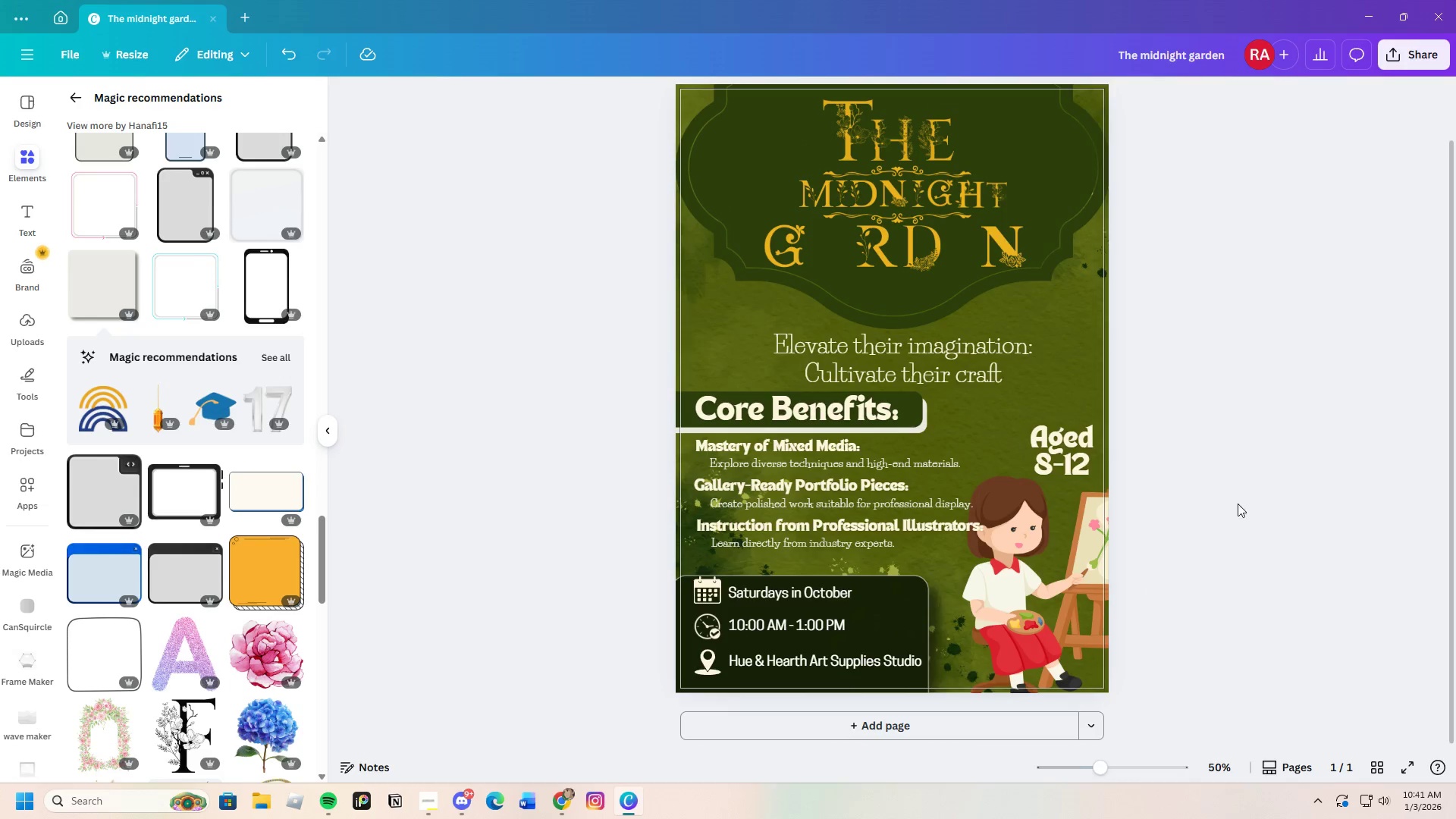 
left_click([1241, 511])
 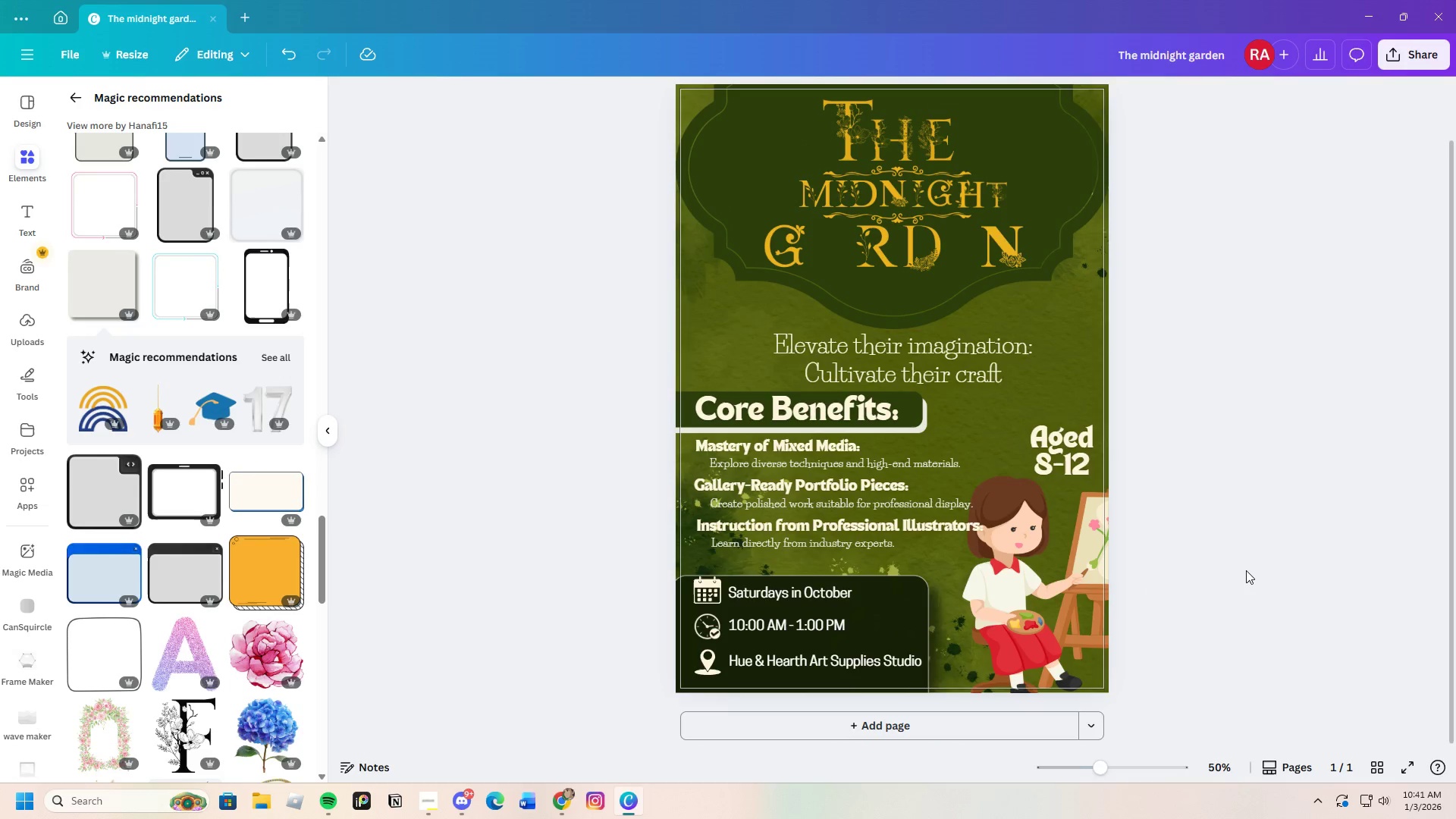 
scroll: coordinate [1244, 573], scroll_direction: down, amount: 3.0
 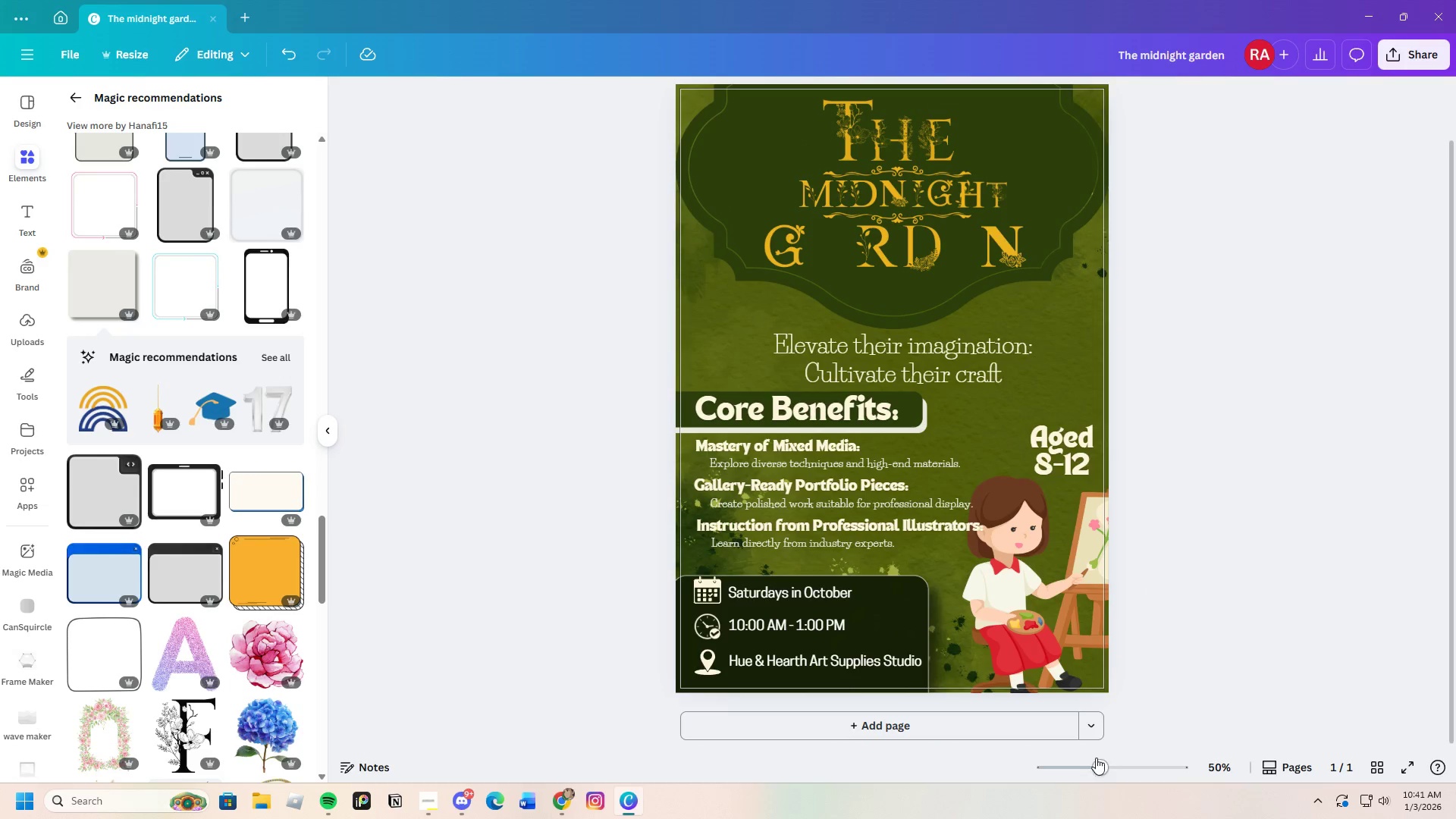 
left_click_drag(start_coordinate=[1103, 764], to_coordinate=[1120, 769])
 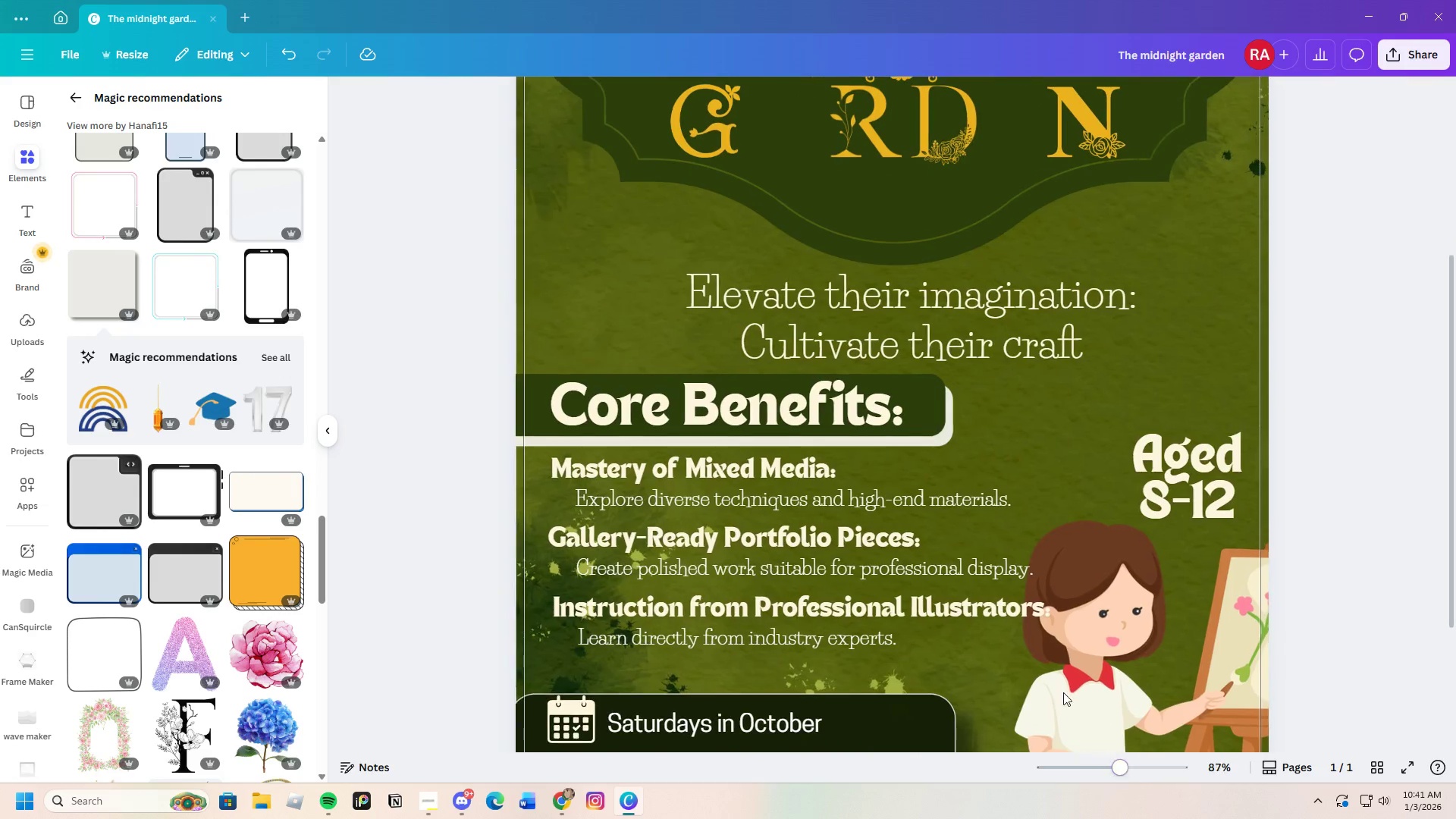 
scroll: coordinate [739, 658], scroll_direction: down, amount: 6.0
 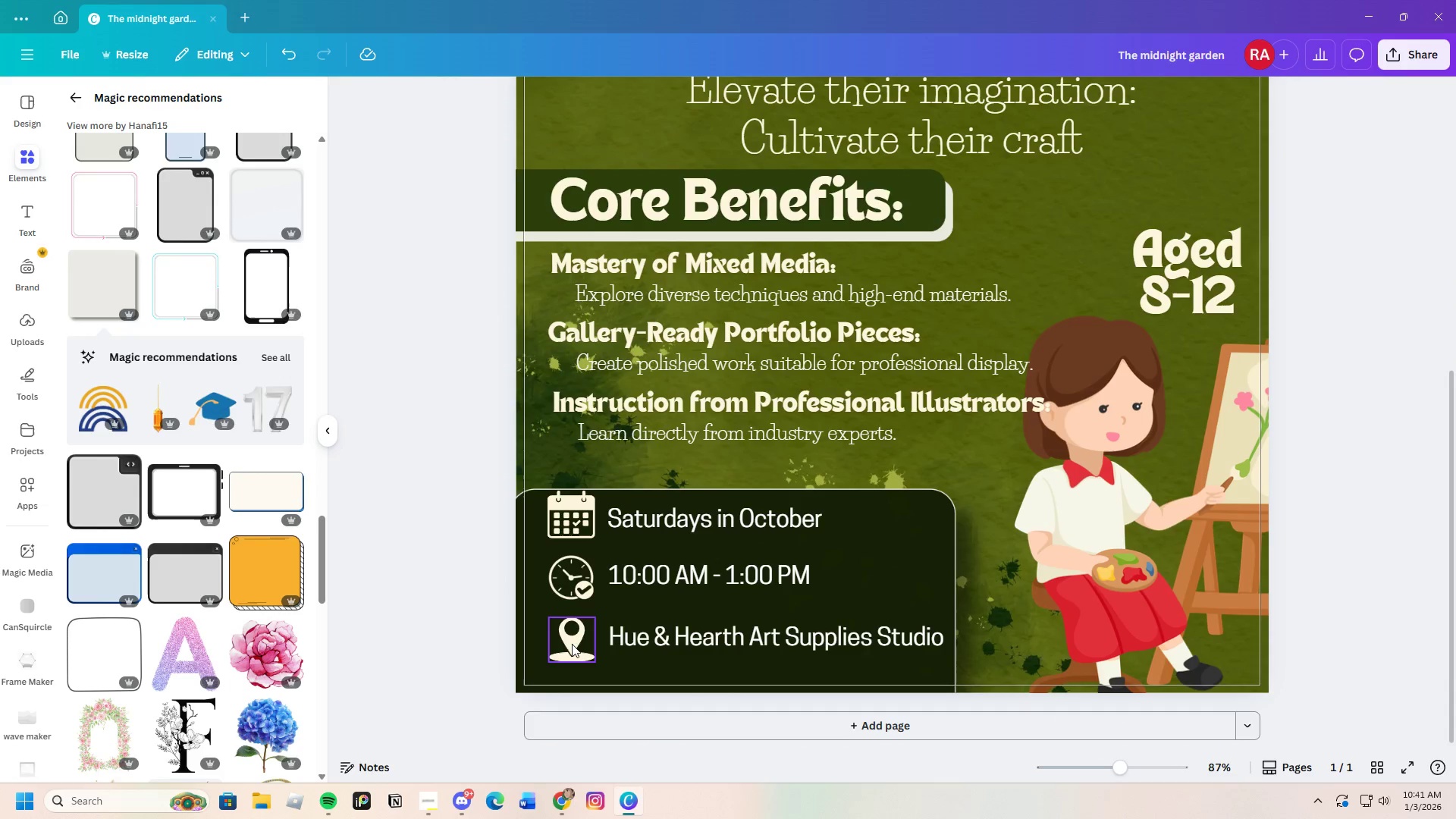 
left_click_drag(start_coordinate=[563, 645], to_coordinate=[563, 653])
 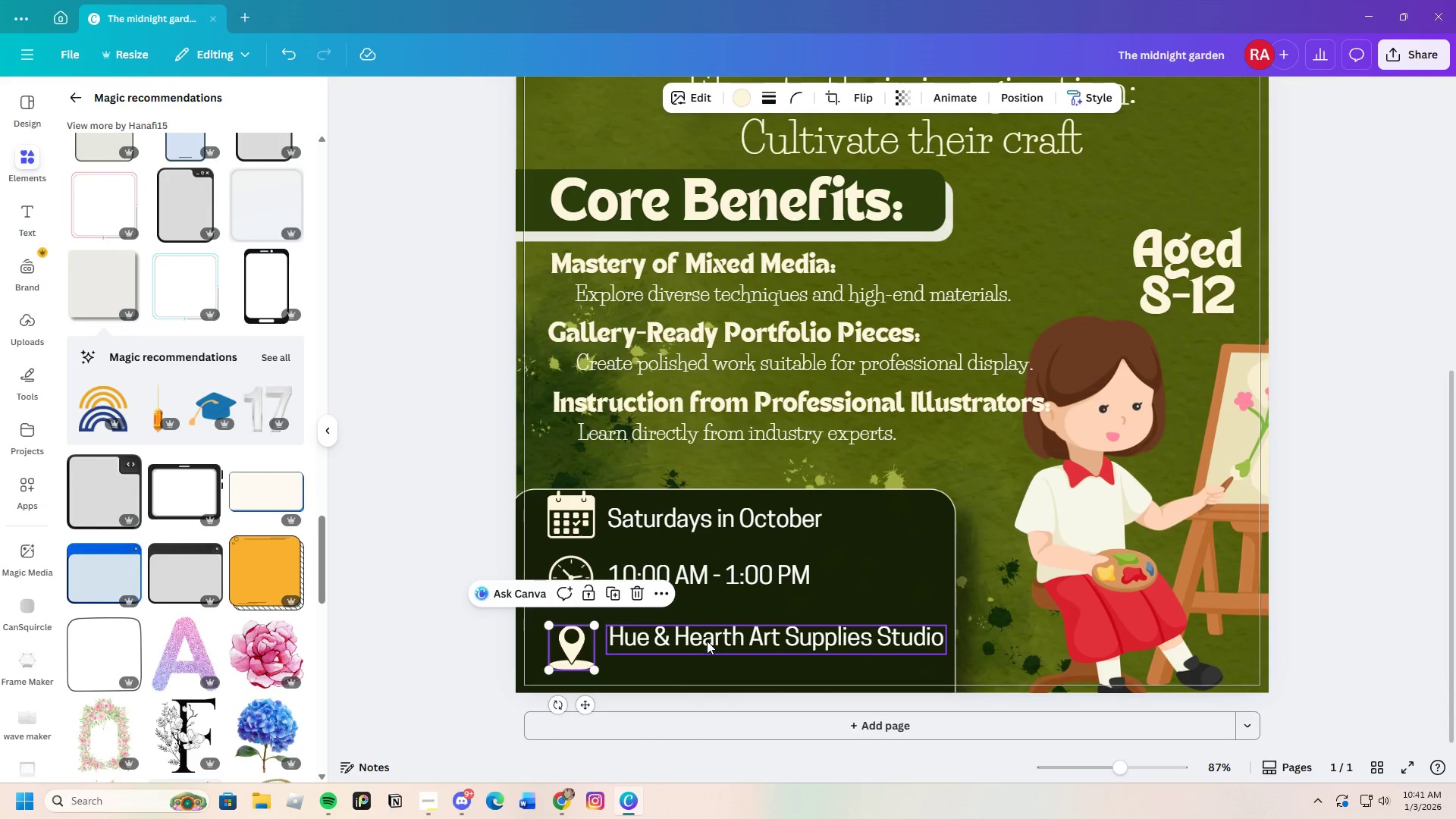 
left_click_drag(start_coordinate=[707, 641], to_coordinate=[706, 648])
 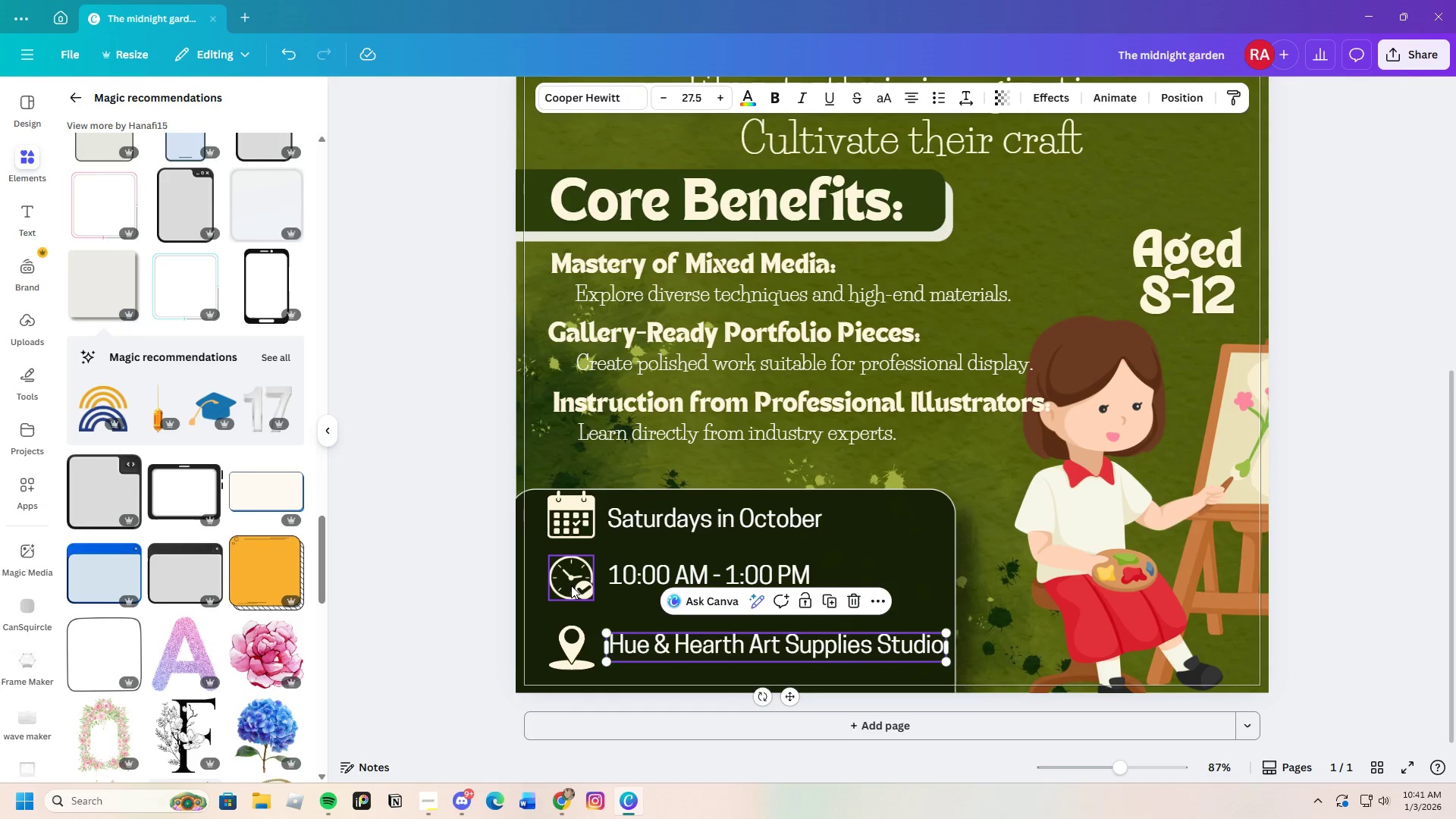 
left_click_drag(start_coordinate=[571, 585], to_coordinate=[570, 591])
 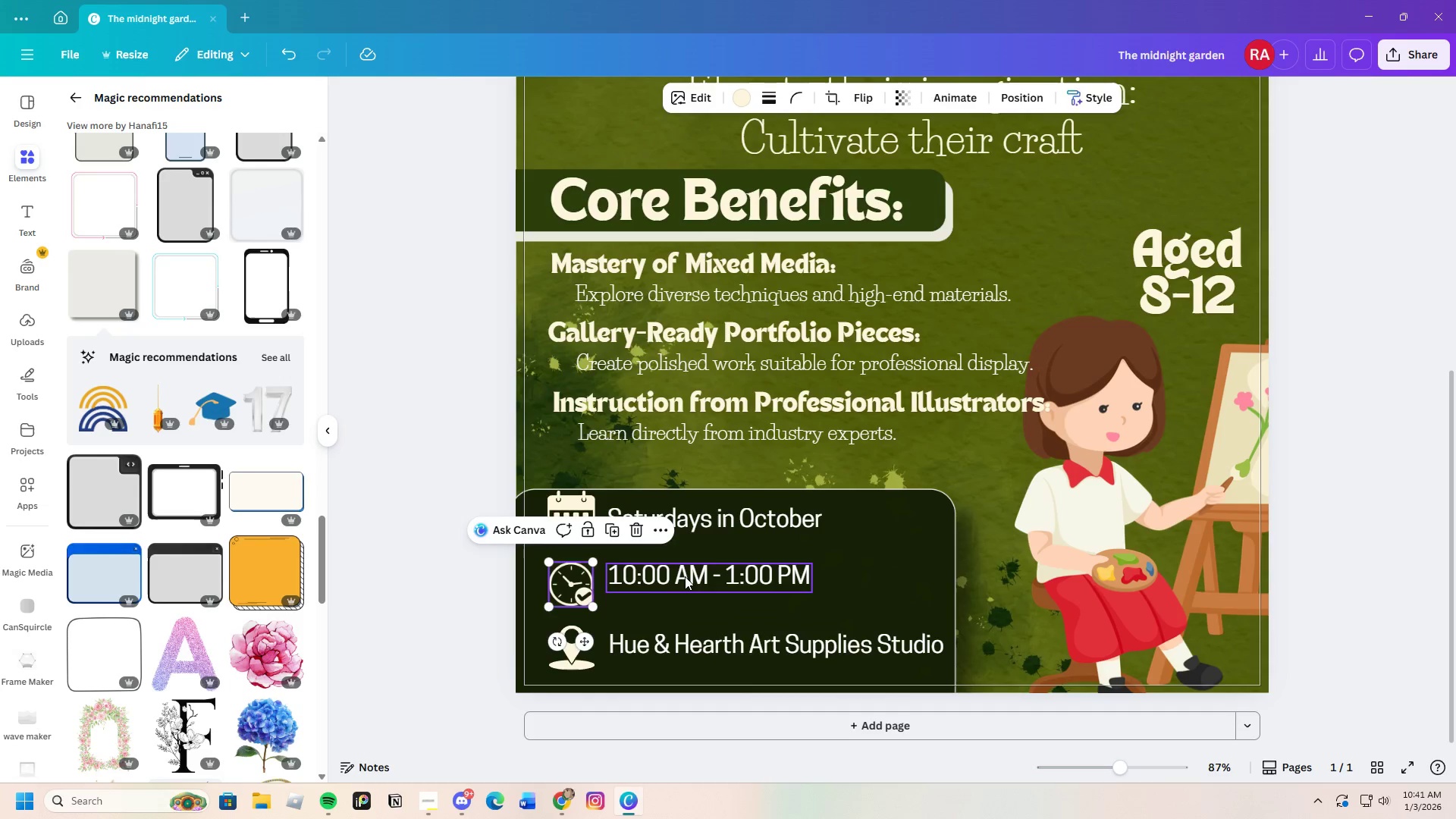 
left_click_drag(start_coordinate=[687, 576], to_coordinate=[686, 583])
 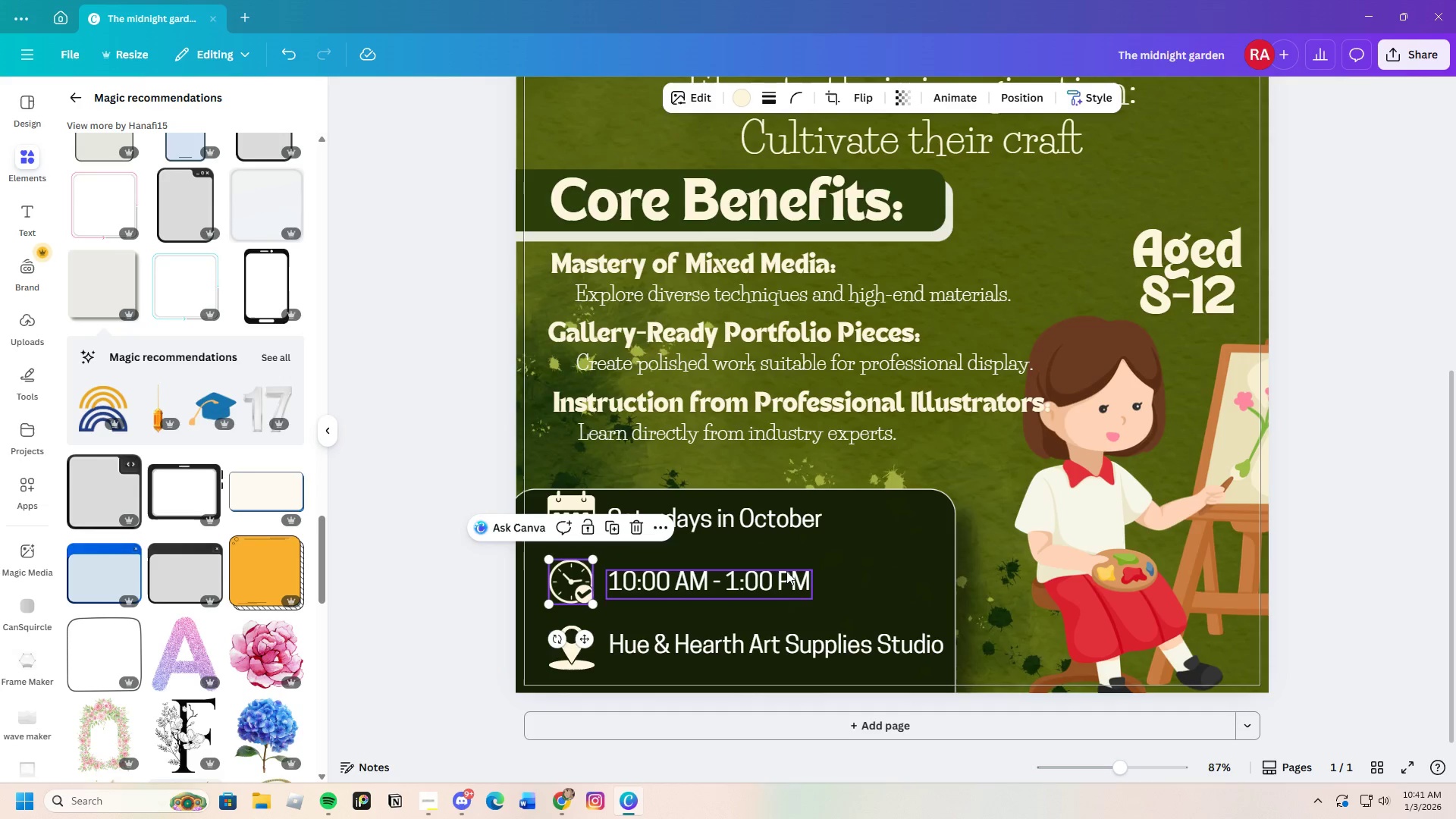 
left_click([896, 548])
 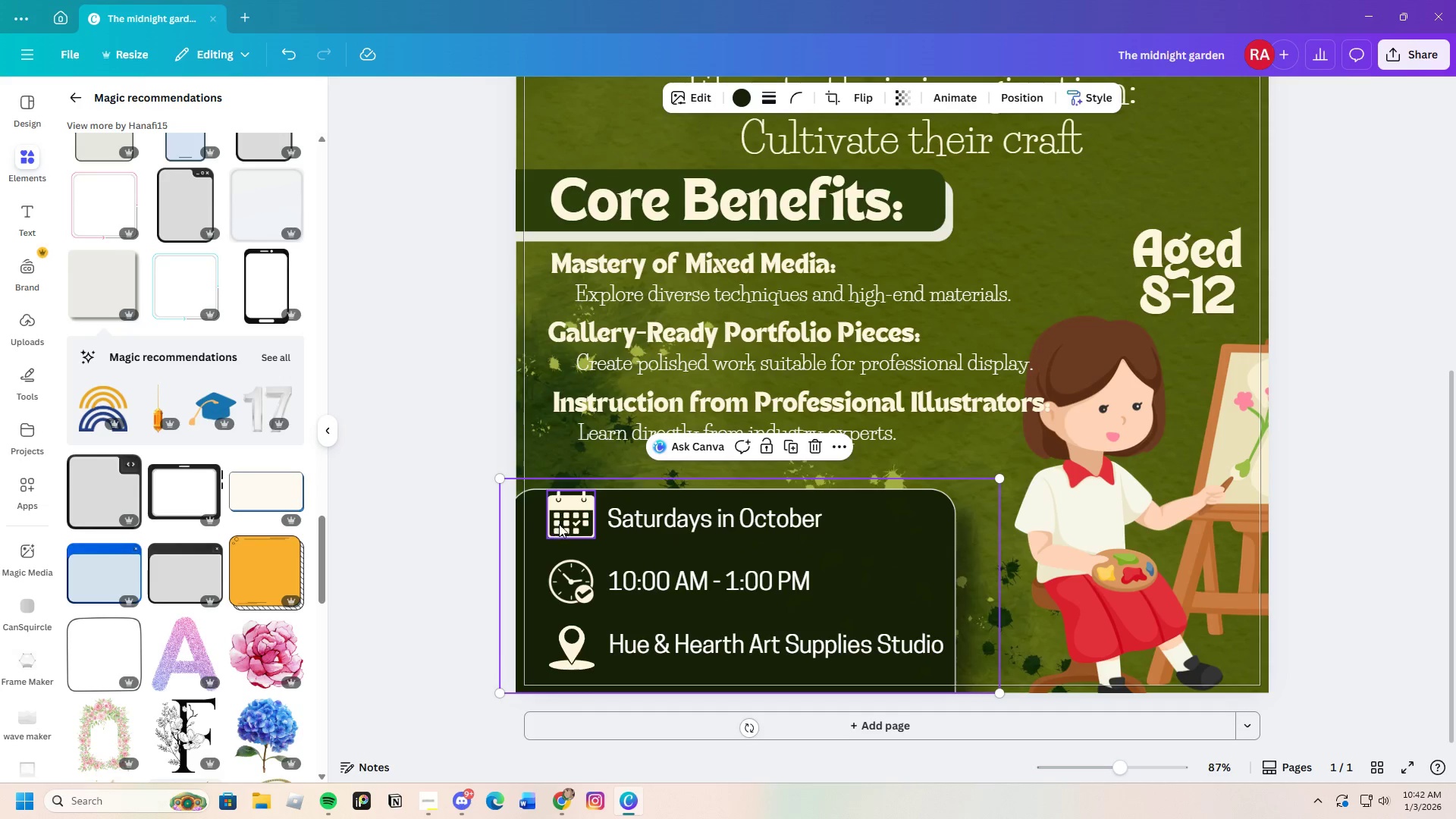 
left_click_drag(start_coordinate=[567, 518], to_coordinate=[567, 522])
 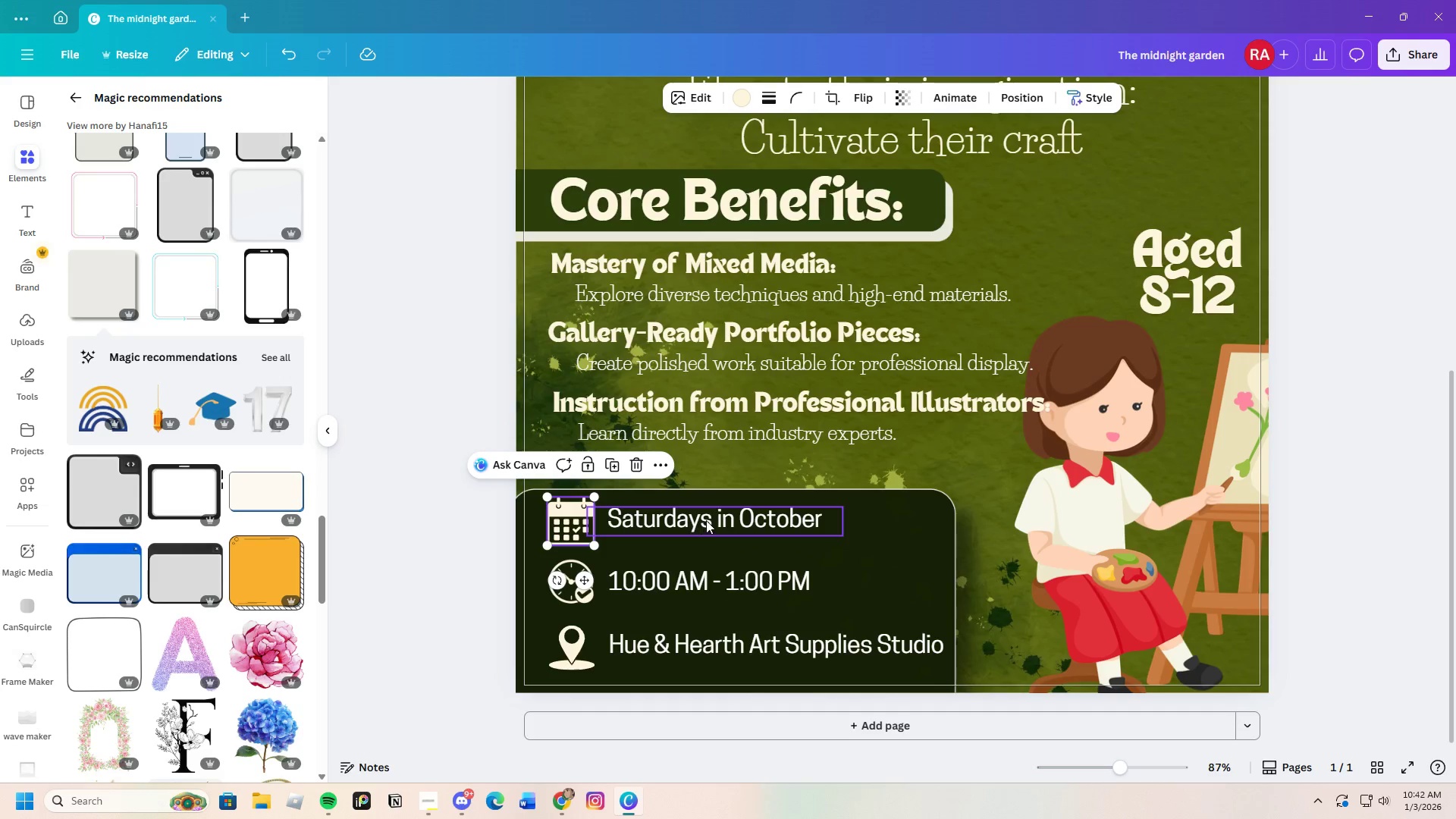 
left_click_drag(start_coordinate=[706, 520], to_coordinate=[708, 527])
 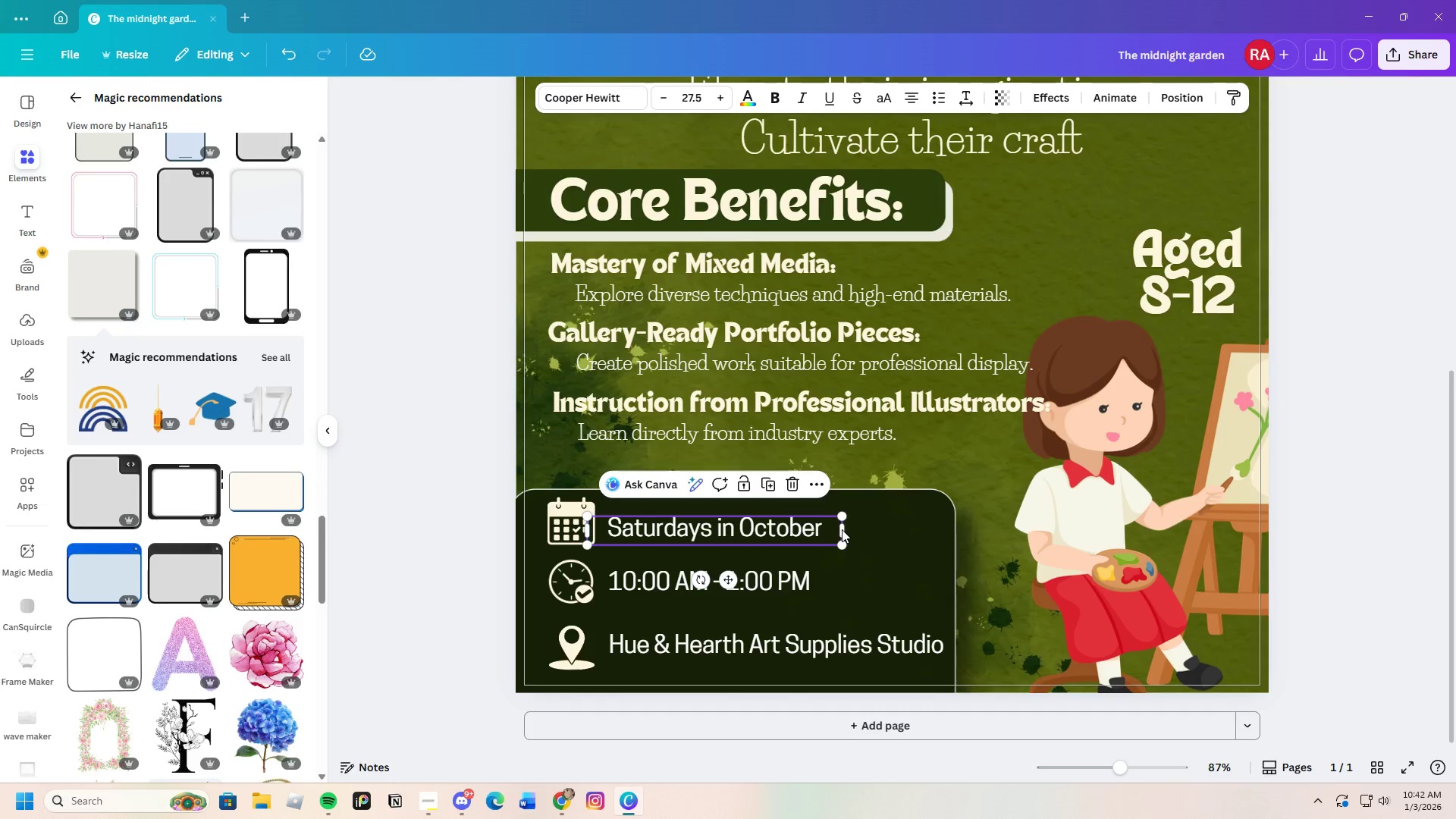 
left_click_drag(start_coordinate=[844, 529], to_coordinate=[808, 535])
 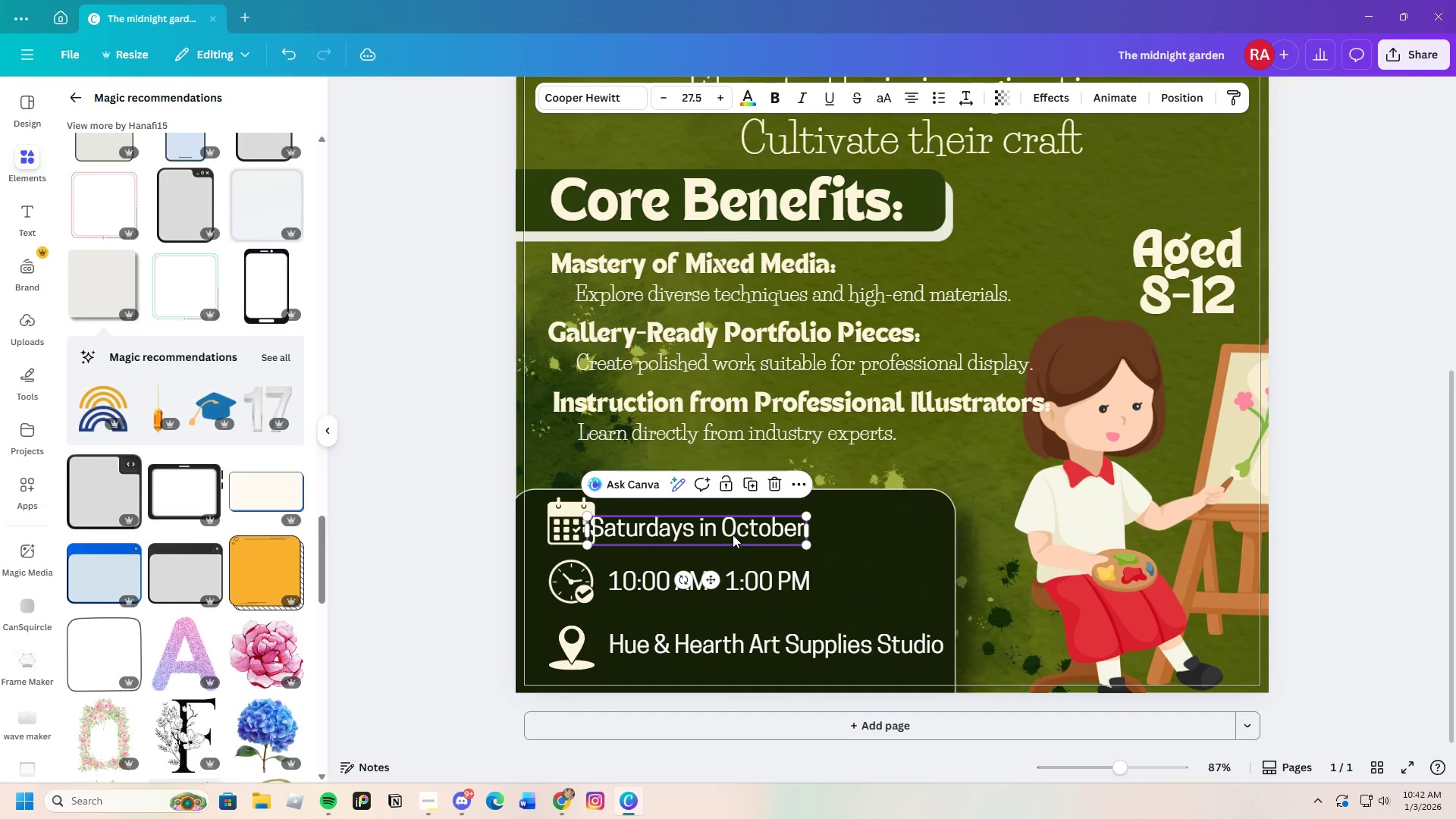 
left_click_drag(start_coordinate=[733, 535], to_coordinate=[752, 534])
 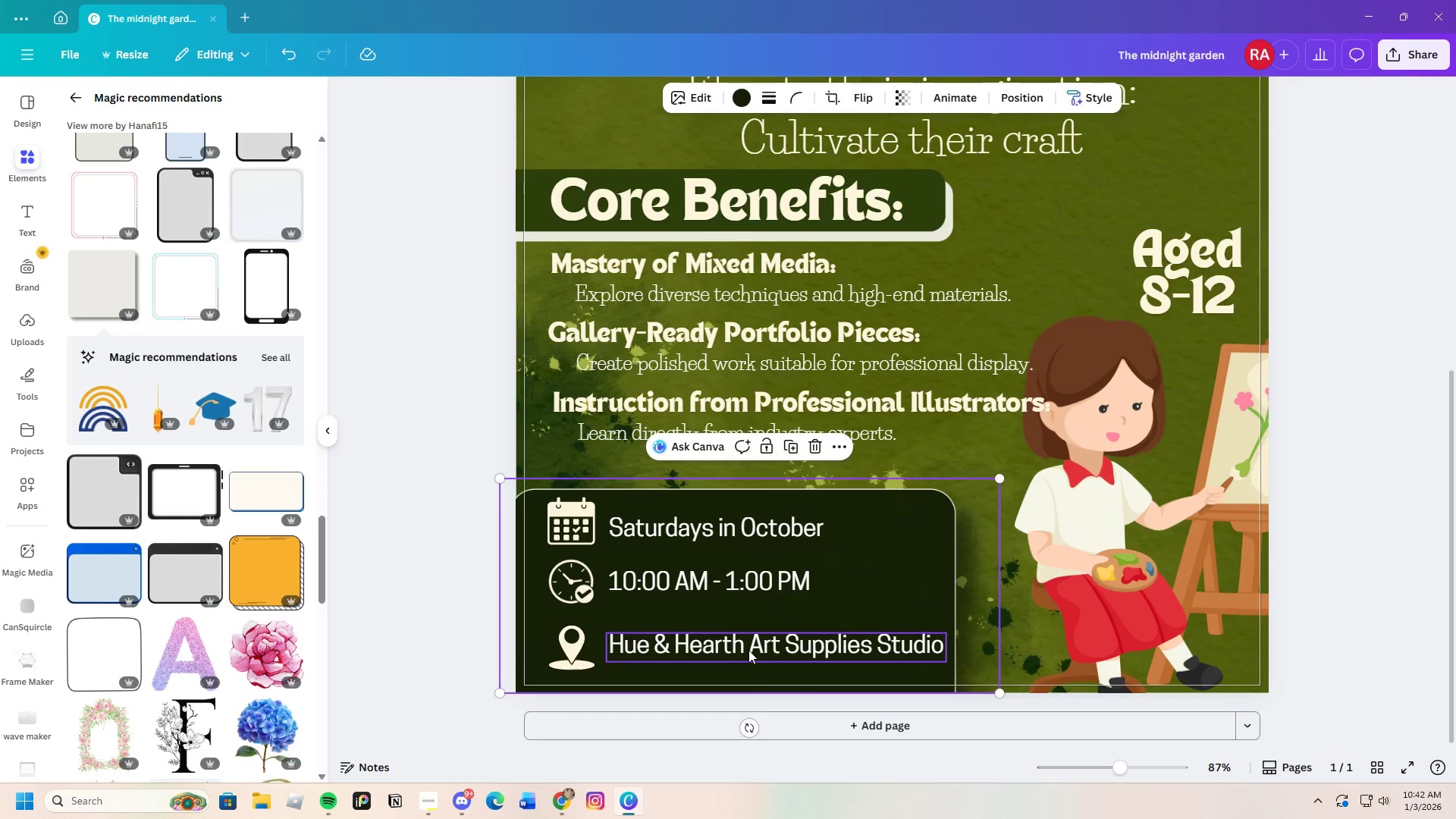 
left_click([748, 650])
 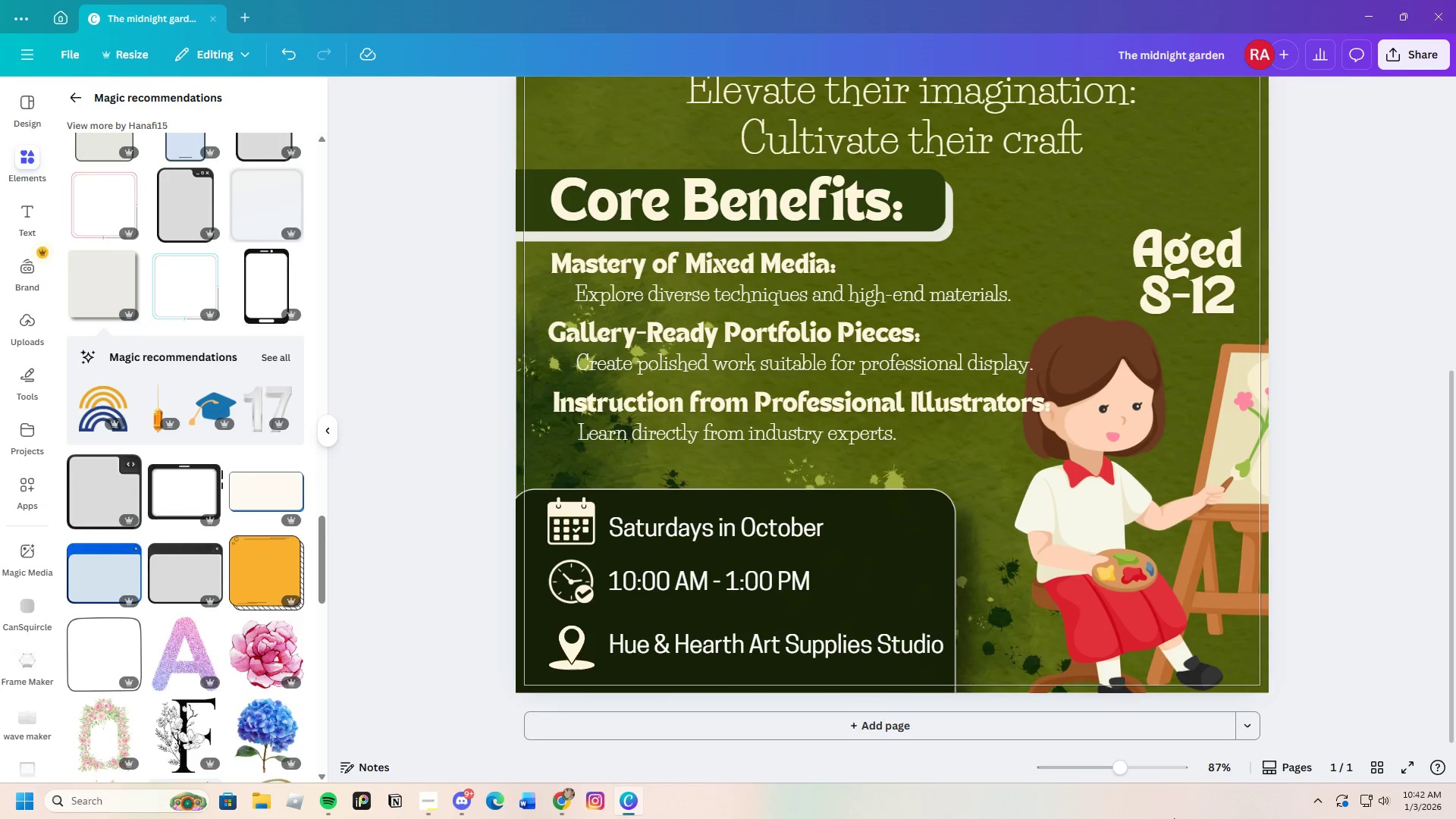 
left_click_drag(start_coordinate=[1119, 774], to_coordinate=[1107, 782])
 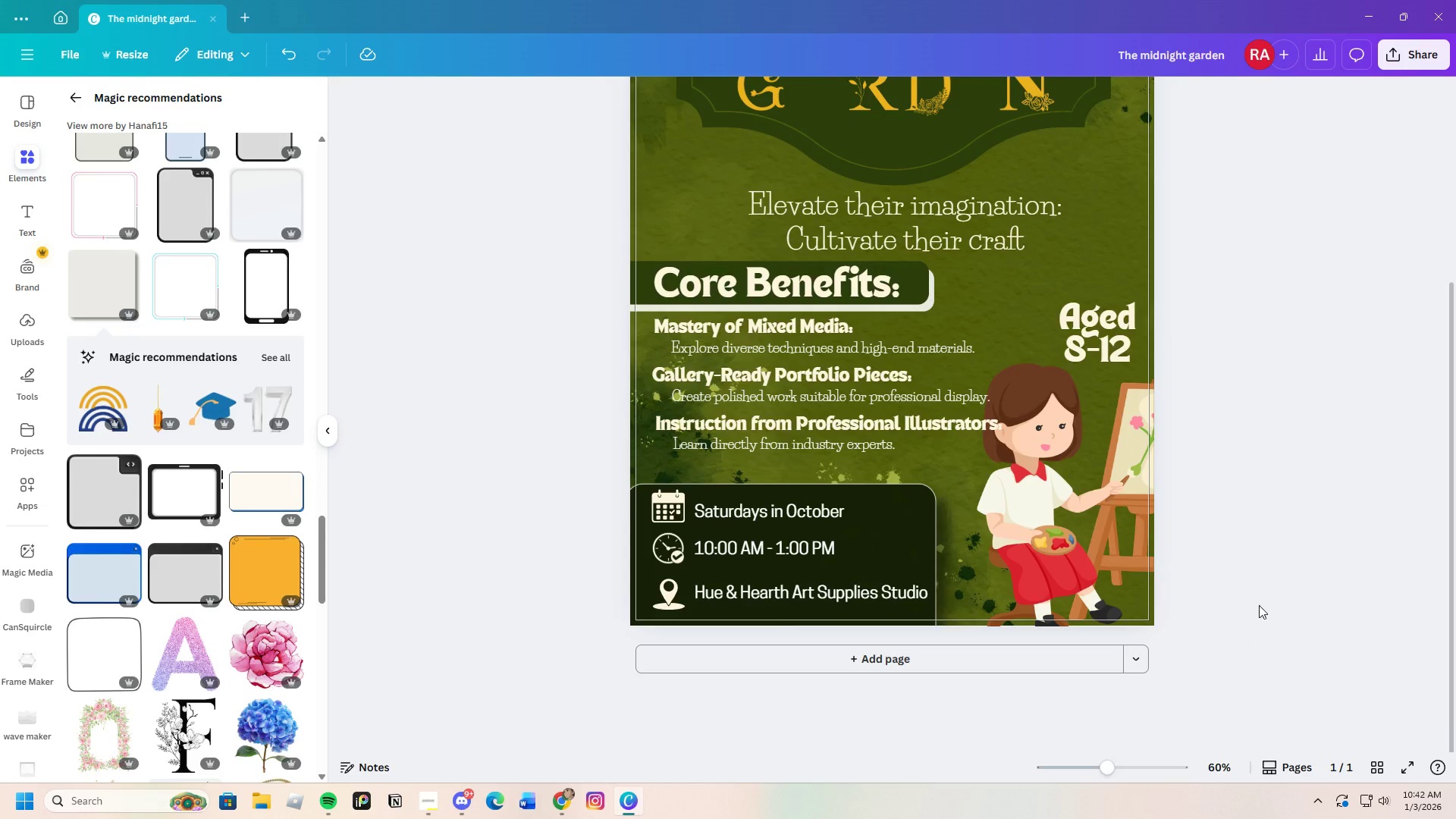 
scroll: coordinate [1253, 604], scroll_direction: up, amount: 5.0
 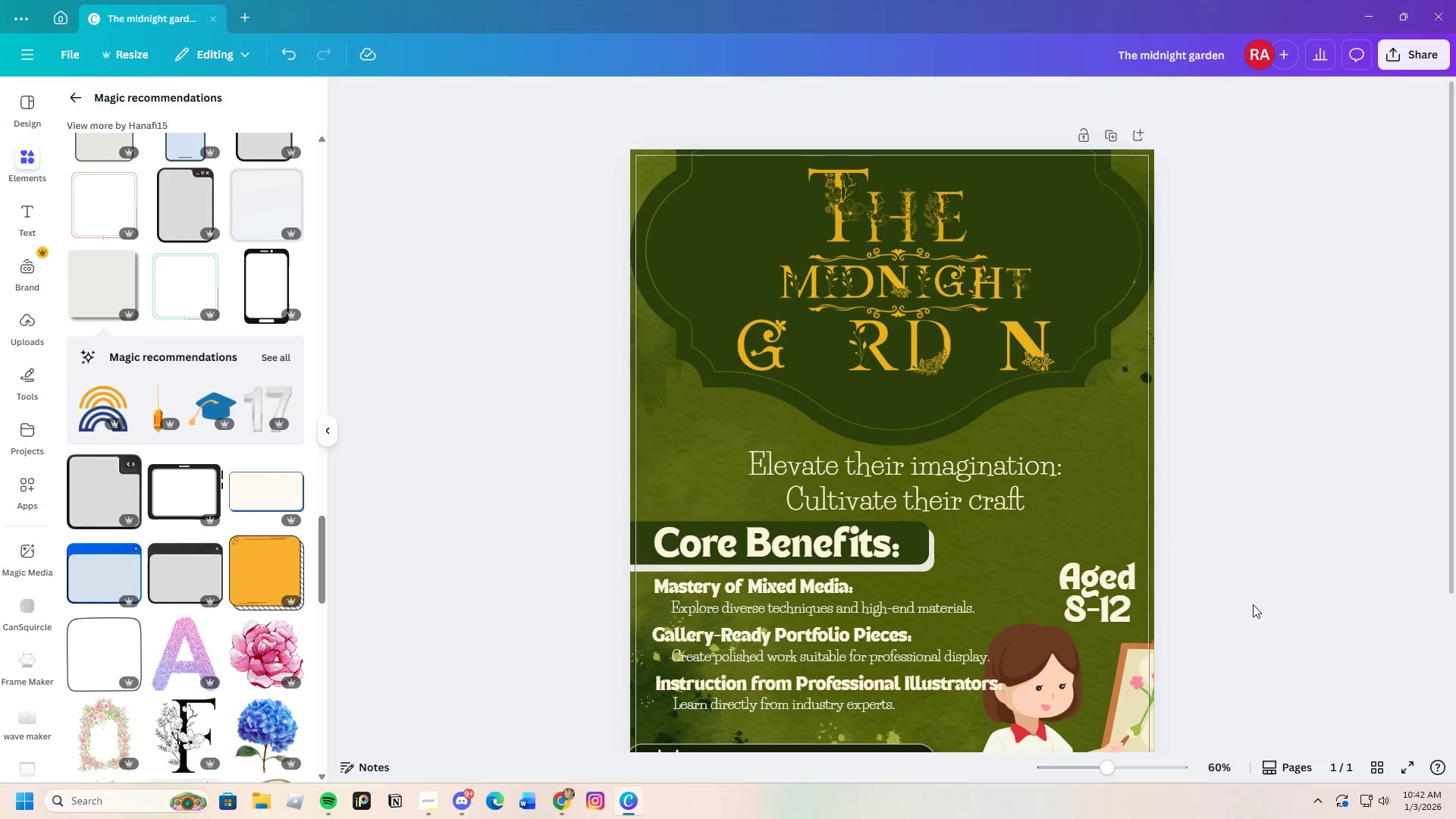 
scroll: coordinate [1252, 605], scroll_direction: down, amount: 4.0
 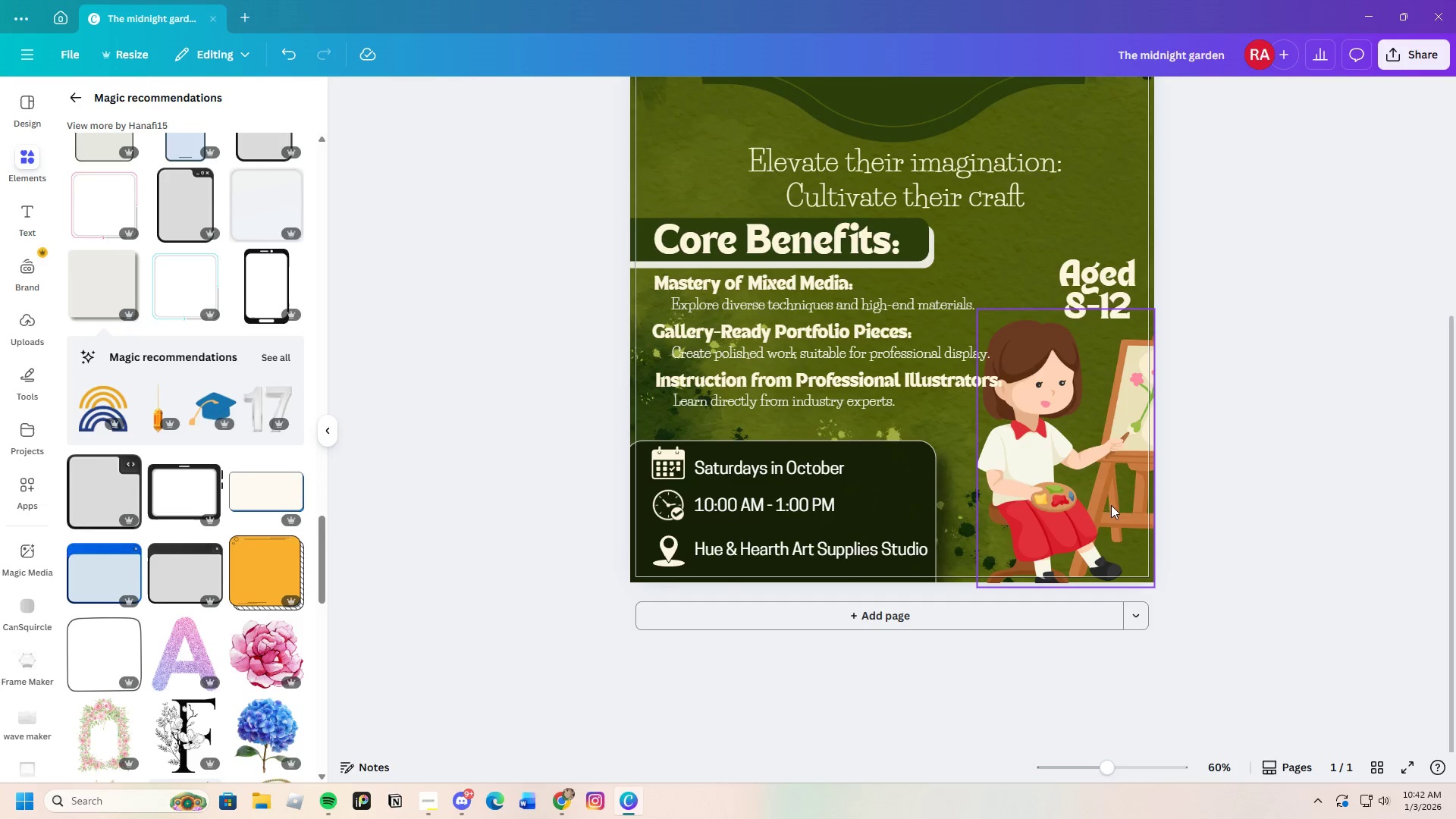 
left_click_drag(start_coordinate=[1069, 444], to_coordinate=[1065, 447])
 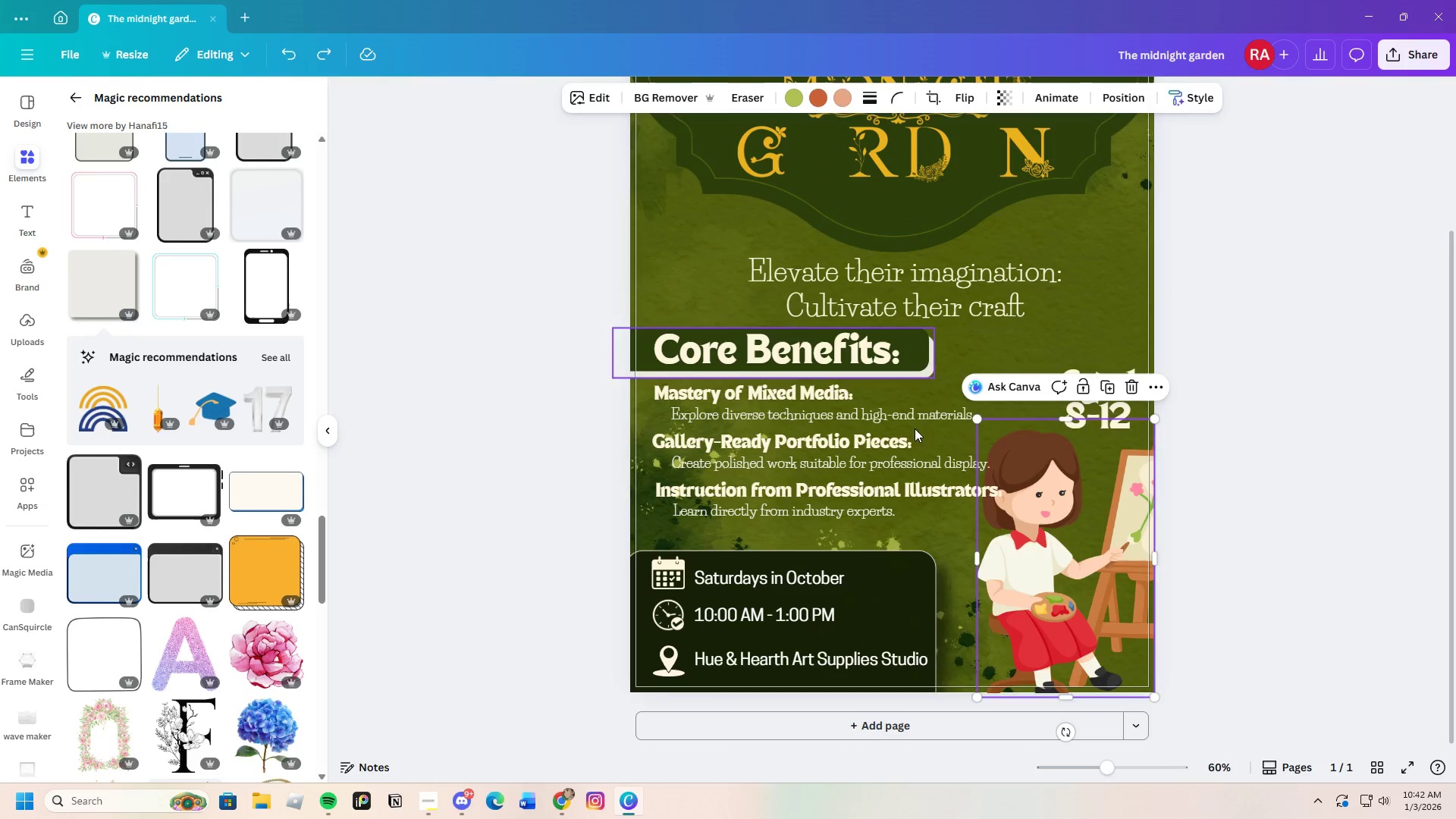 
left_click_drag(start_coordinate=[1048, 472], to_coordinate=[1046, 497])
 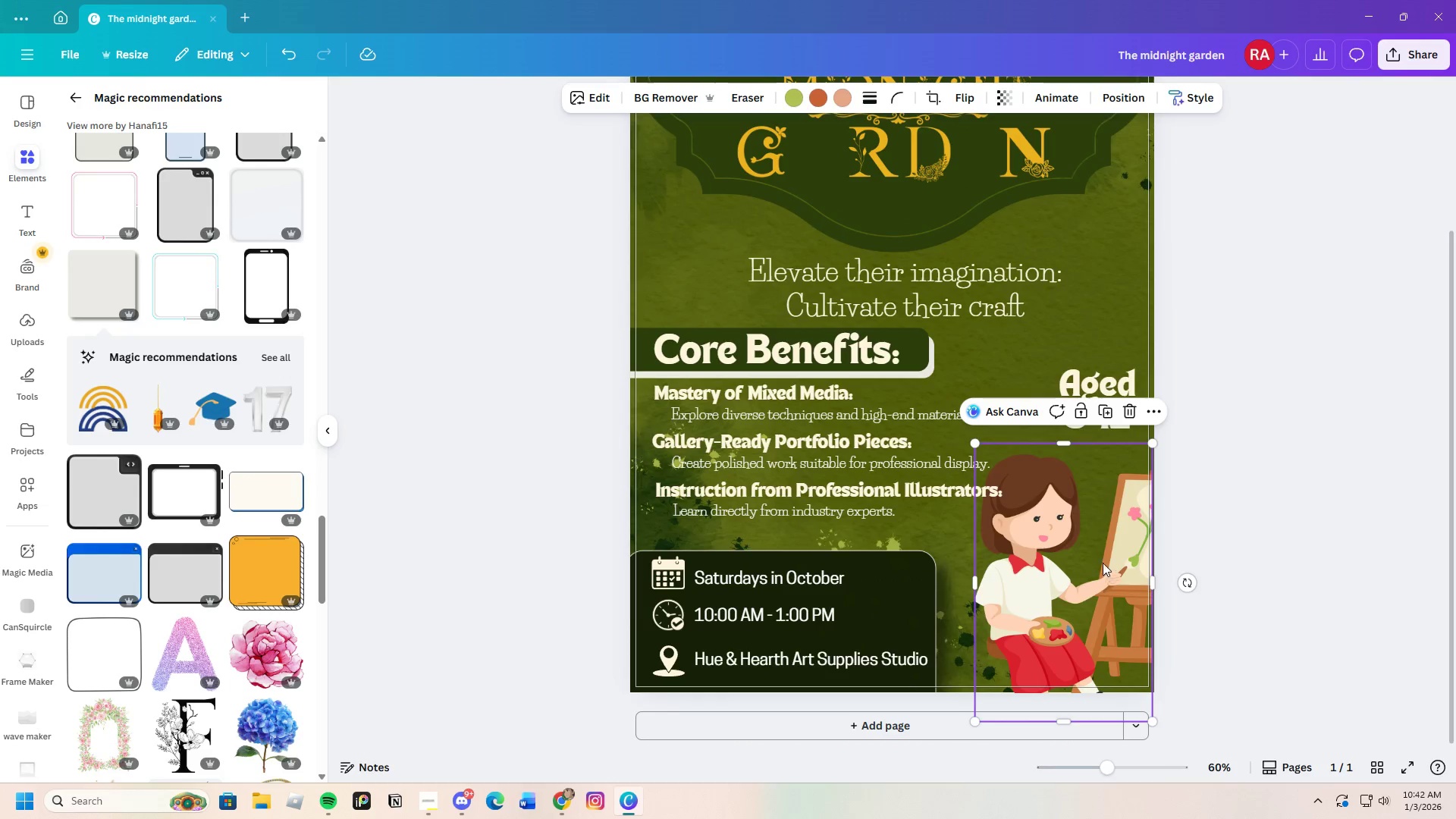 
left_click_drag(start_coordinate=[1099, 556], to_coordinate=[1081, 557])
 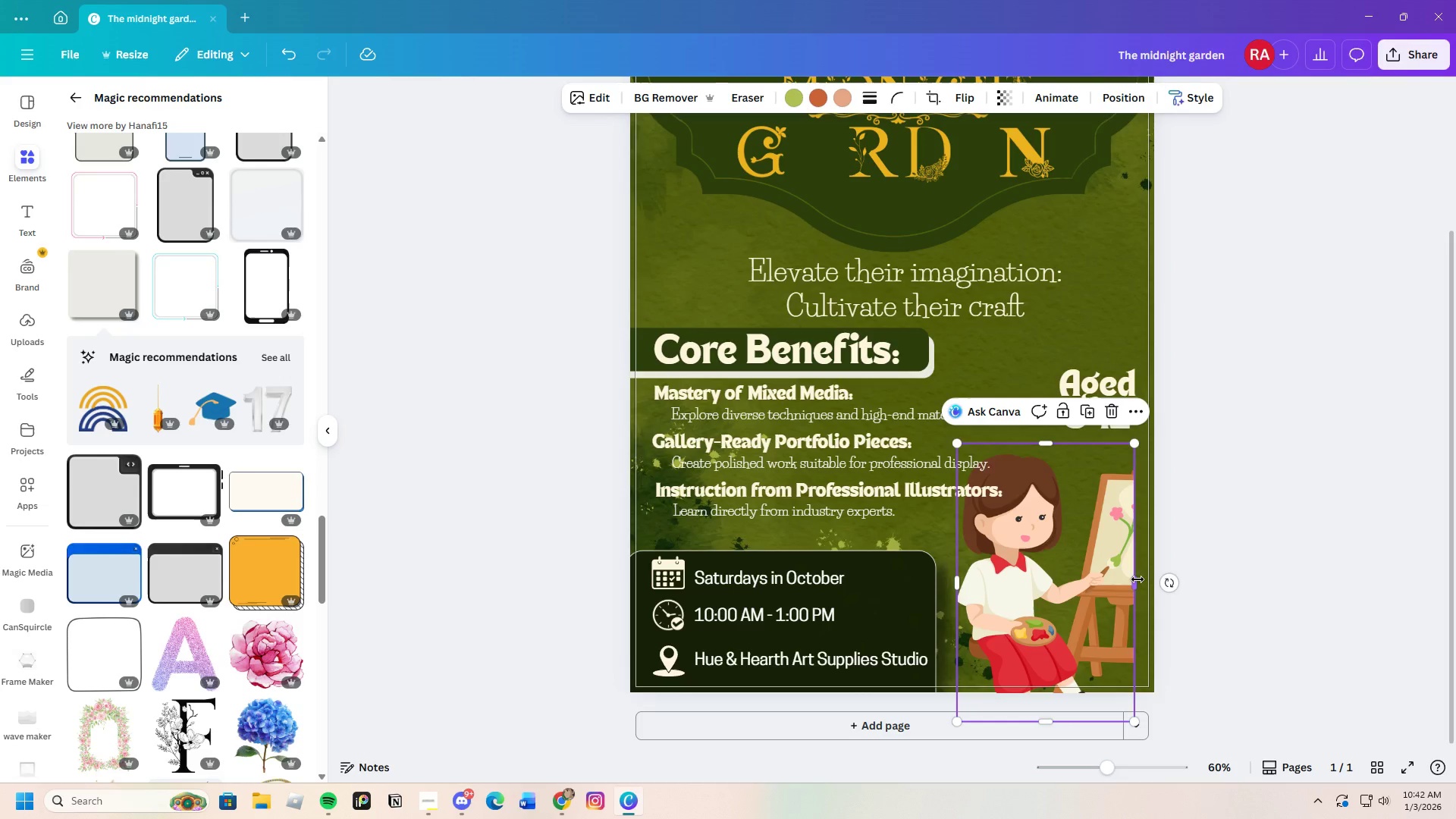 
left_click_drag(start_coordinate=[1137, 579], to_coordinate=[1156, 580])
 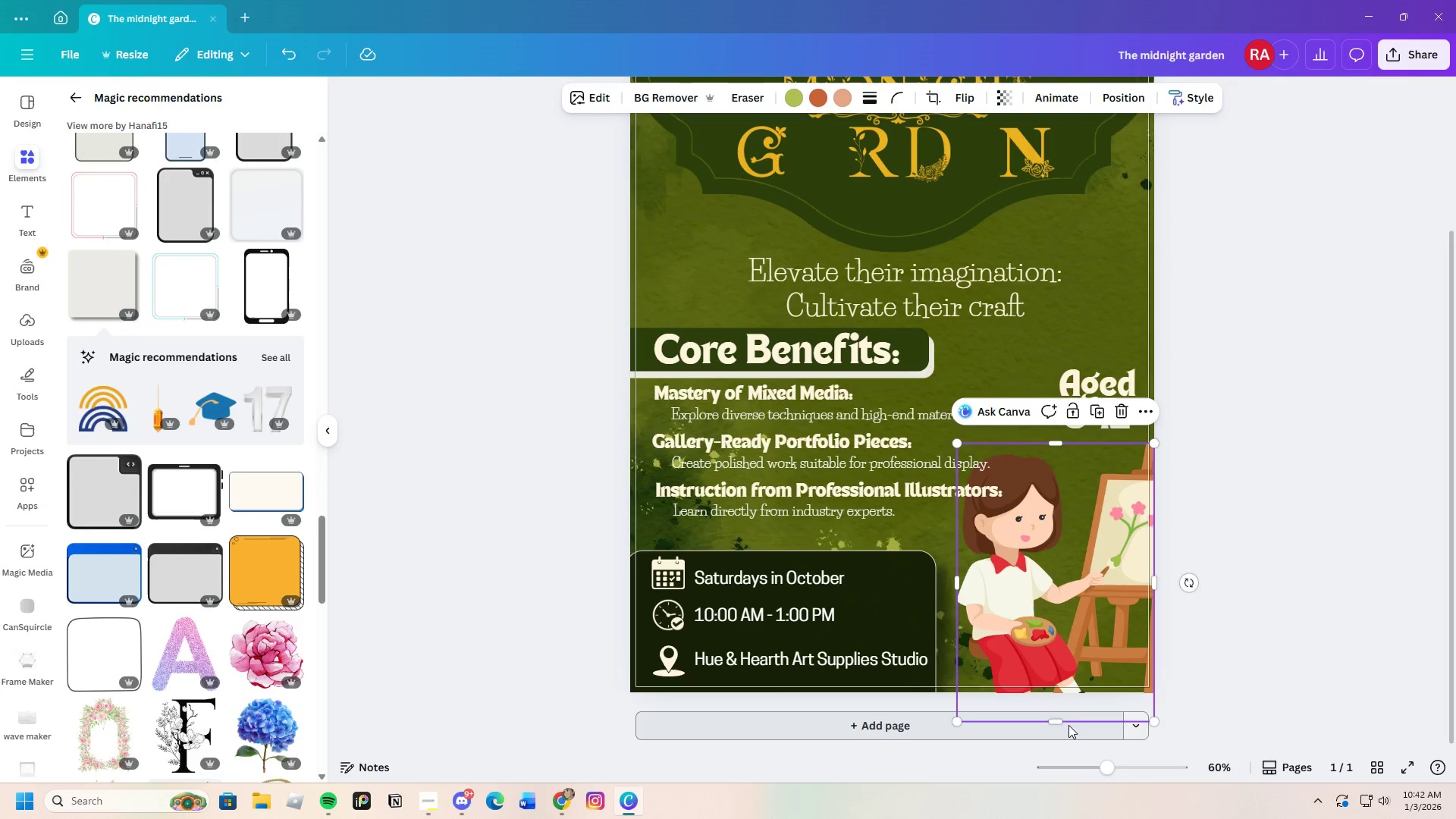 
left_click_drag(start_coordinate=[1059, 722], to_coordinate=[1068, 692])
 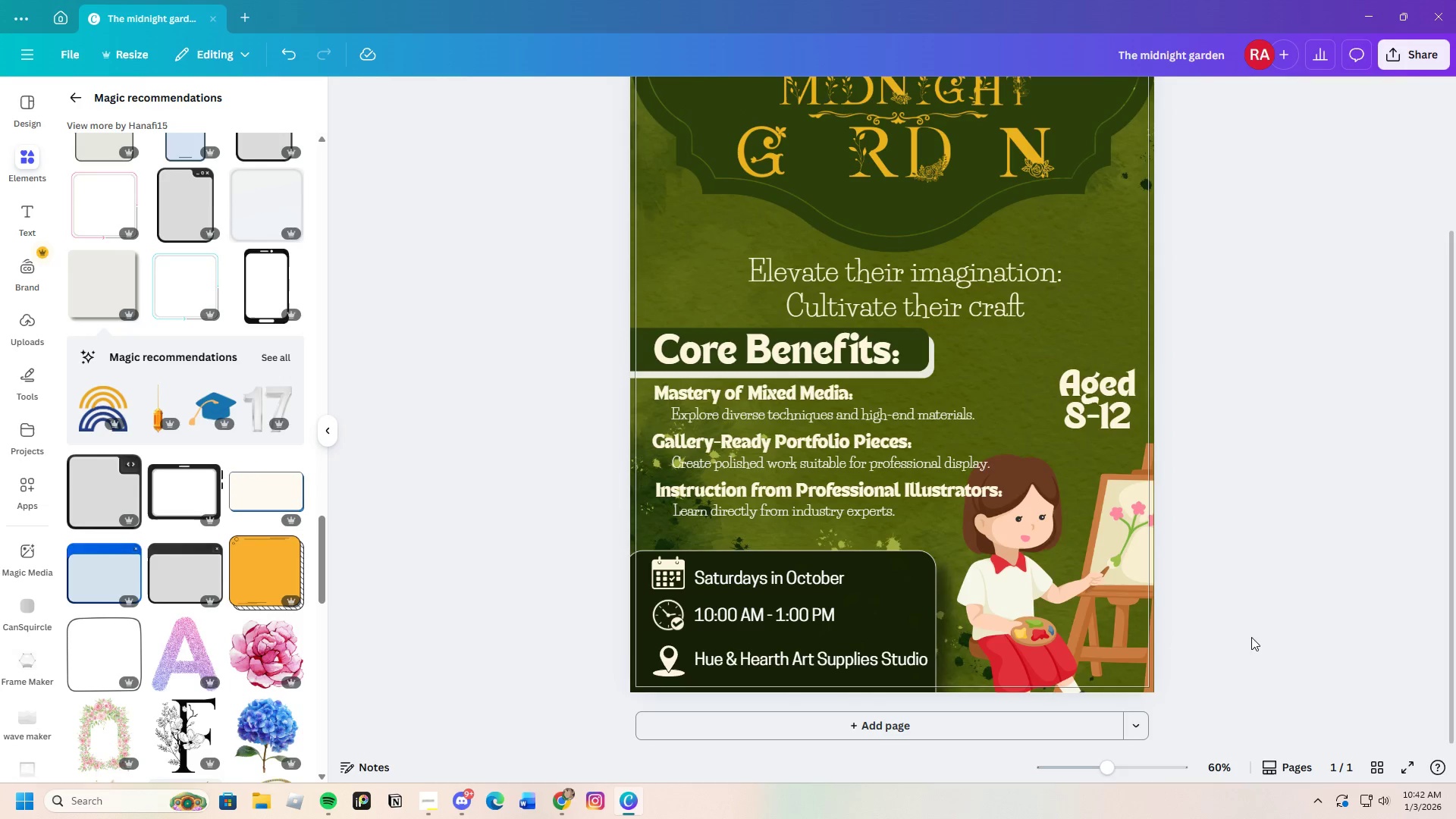 
left_click_drag(start_coordinate=[1081, 397], to_coordinate=[1058, 414])
 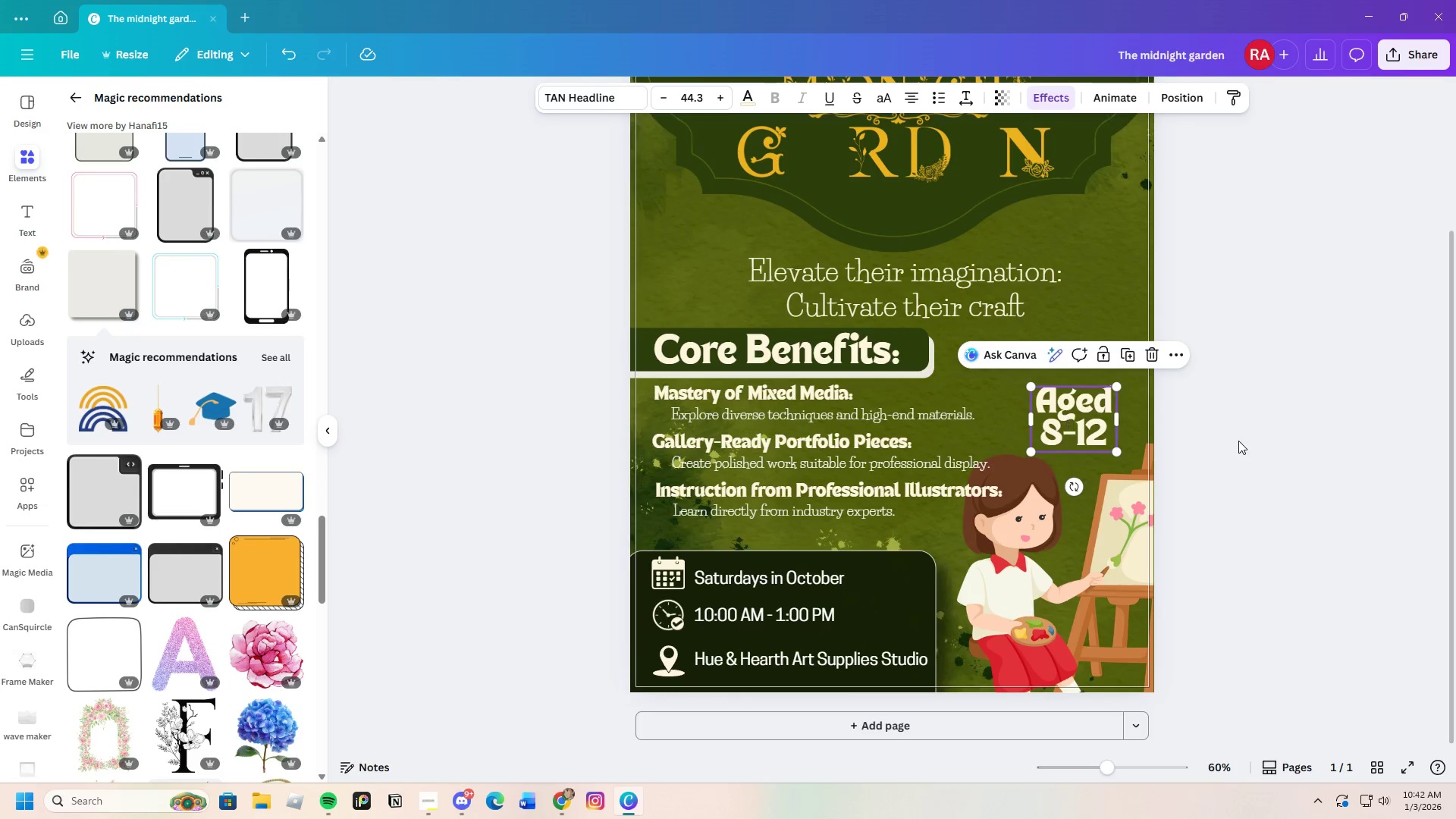 
left_click([1238, 441])
 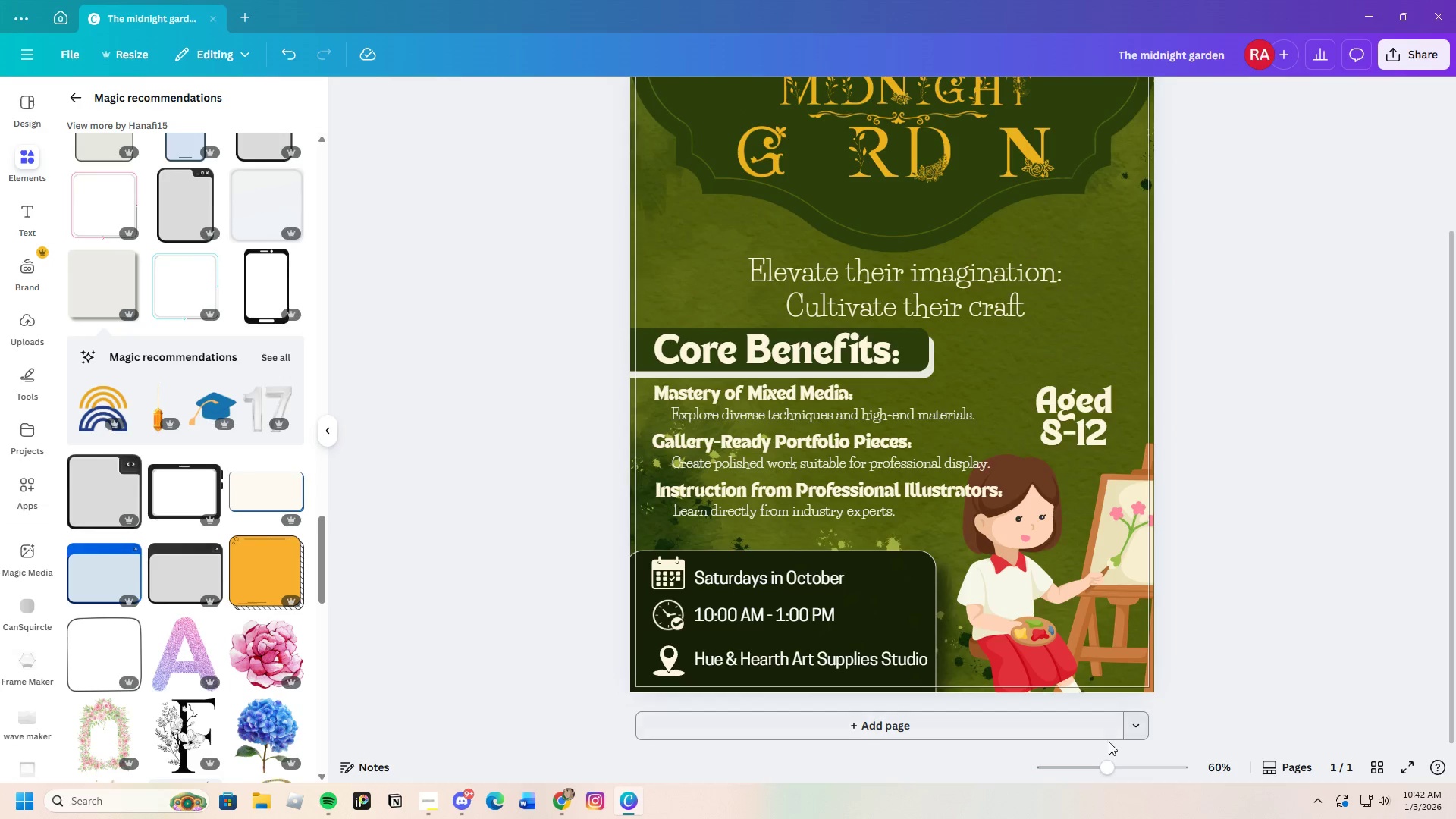 
left_click_drag(start_coordinate=[1100, 775], to_coordinate=[1097, 789])
 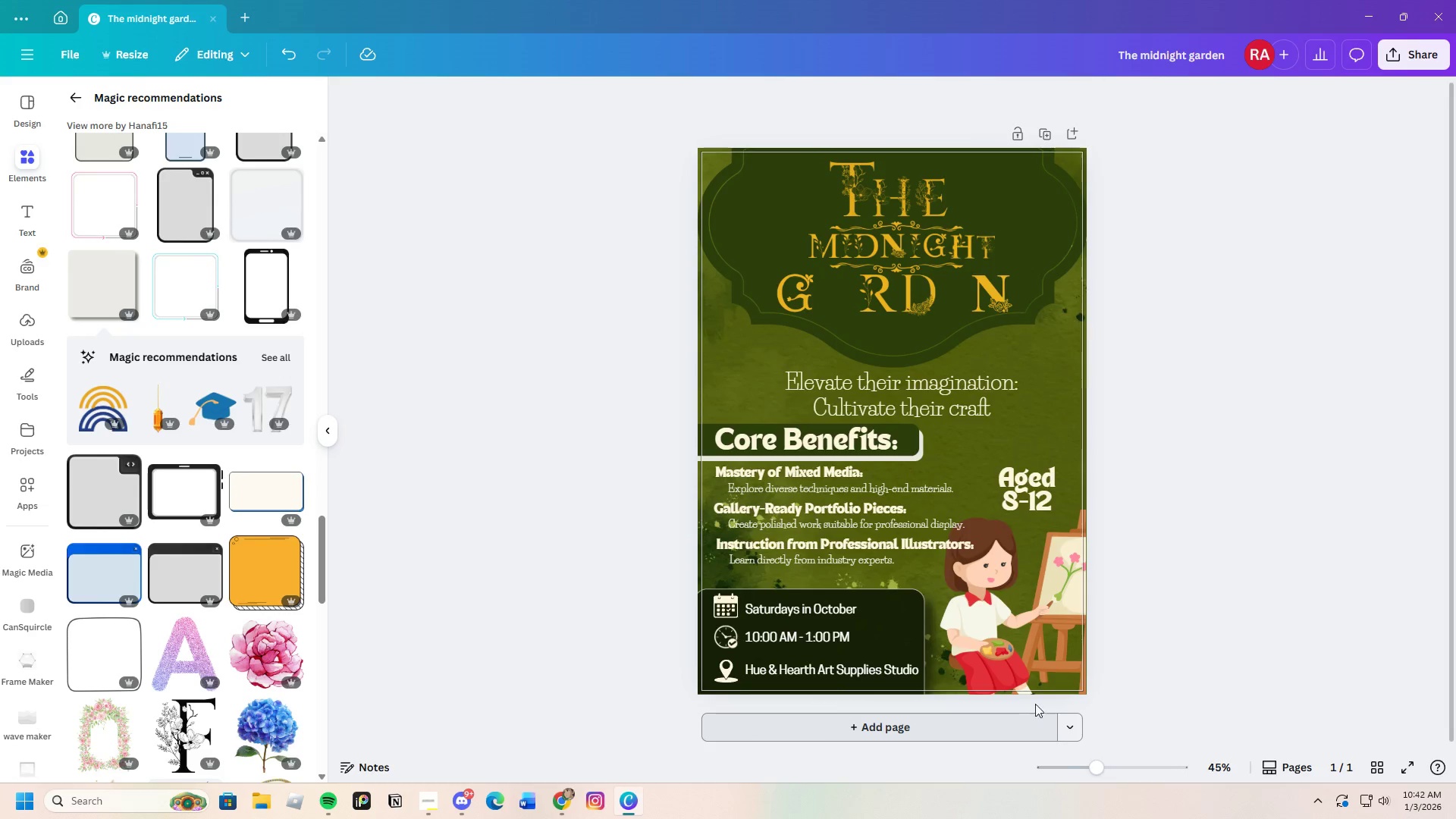 
scroll: coordinate [1029, 680], scroll_direction: down, amount: 2.0
 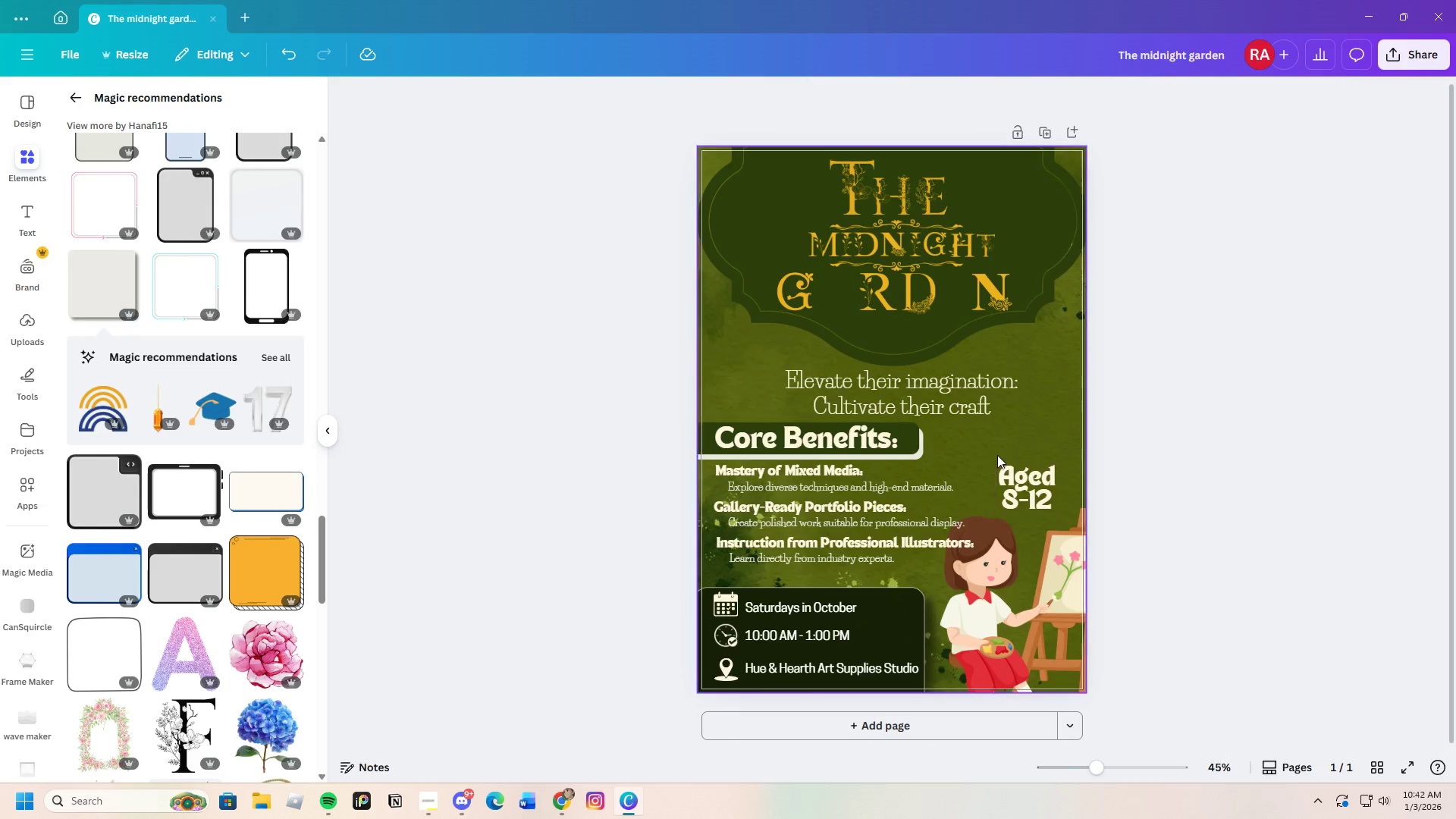 
mouse_move([965, 411])
 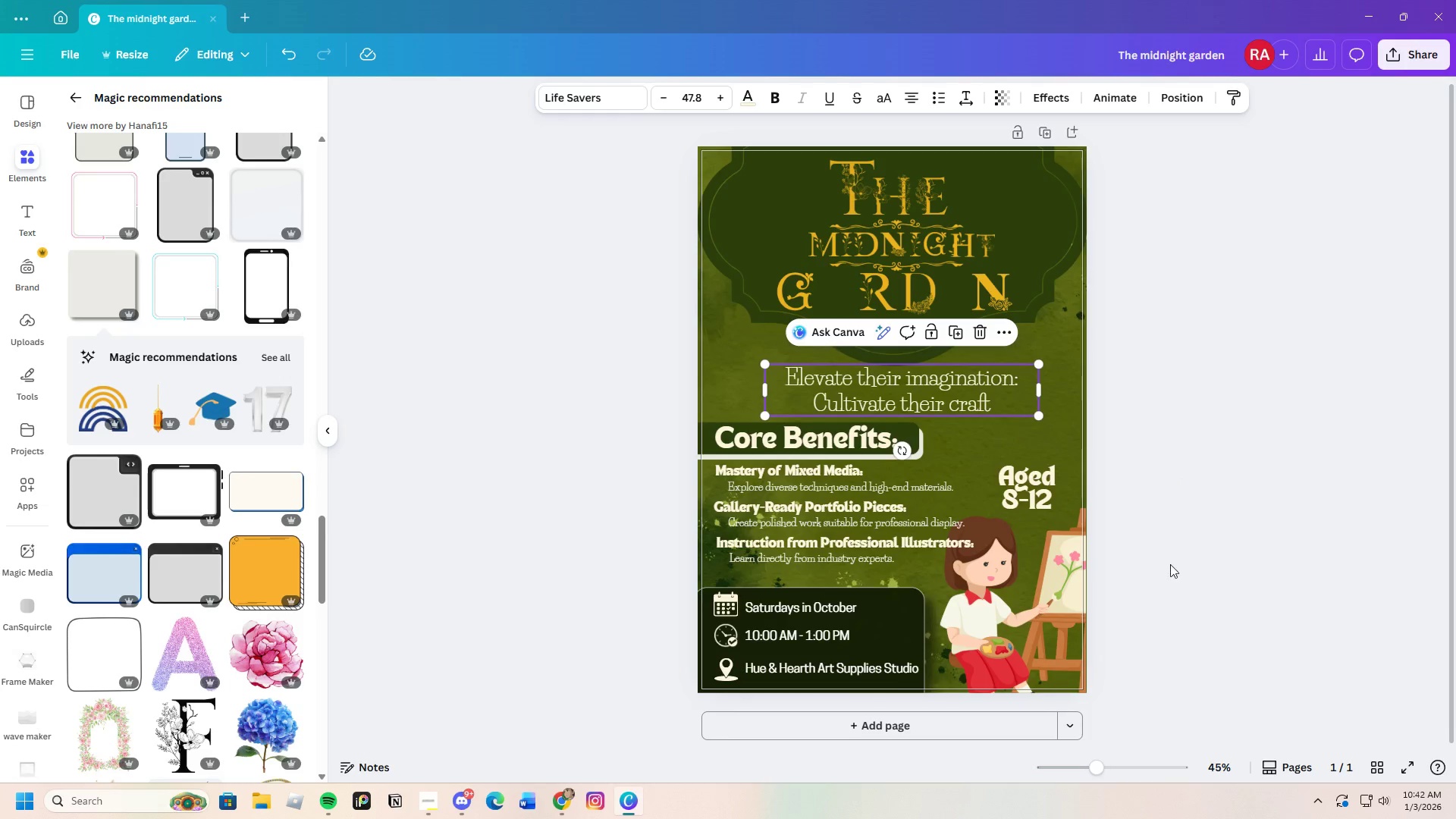 
scroll: coordinate [1170, 564], scroll_direction: down, amount: 2.0
 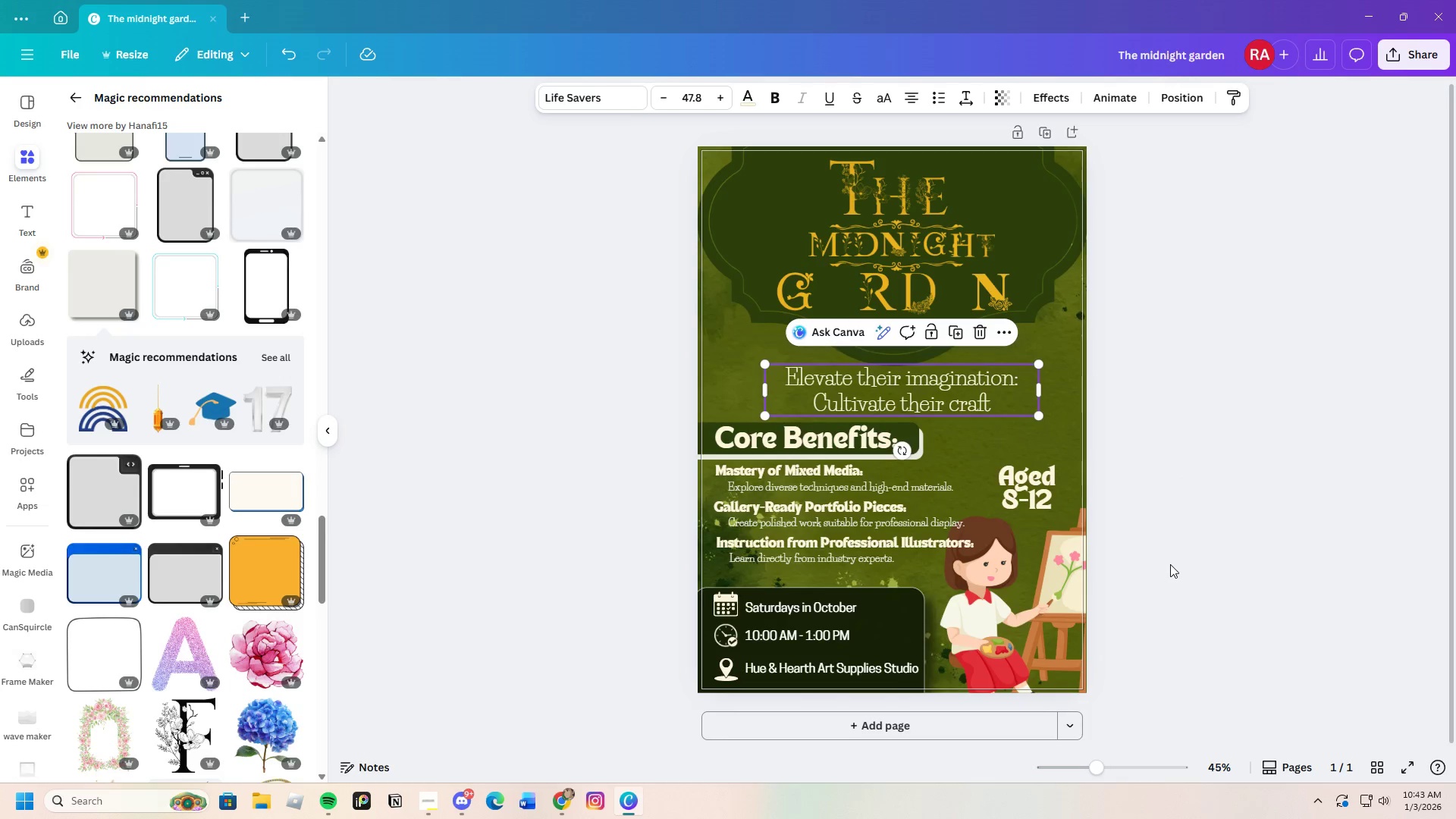 
wait(9.45)
 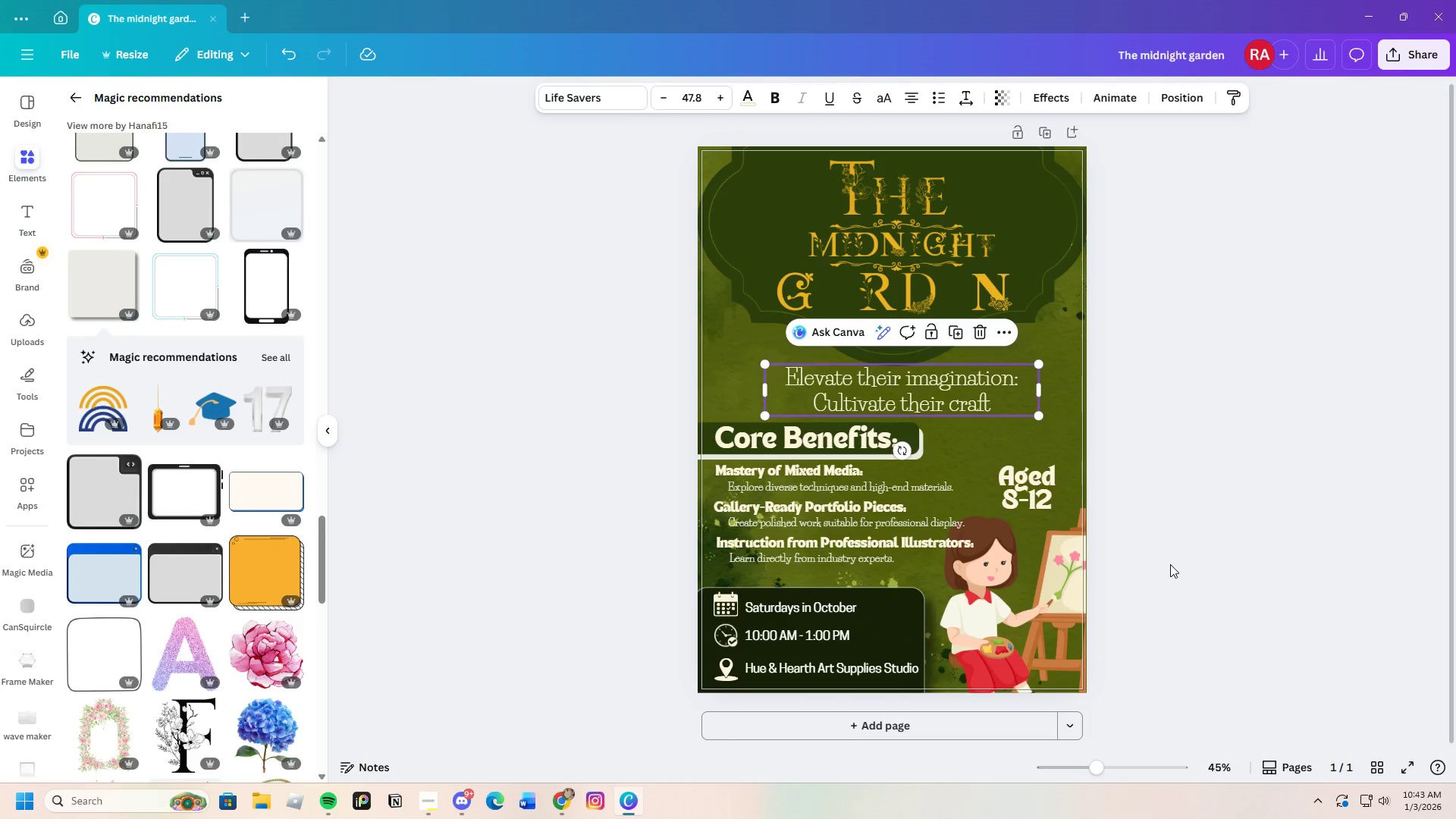 
left_click([1197, 613])
 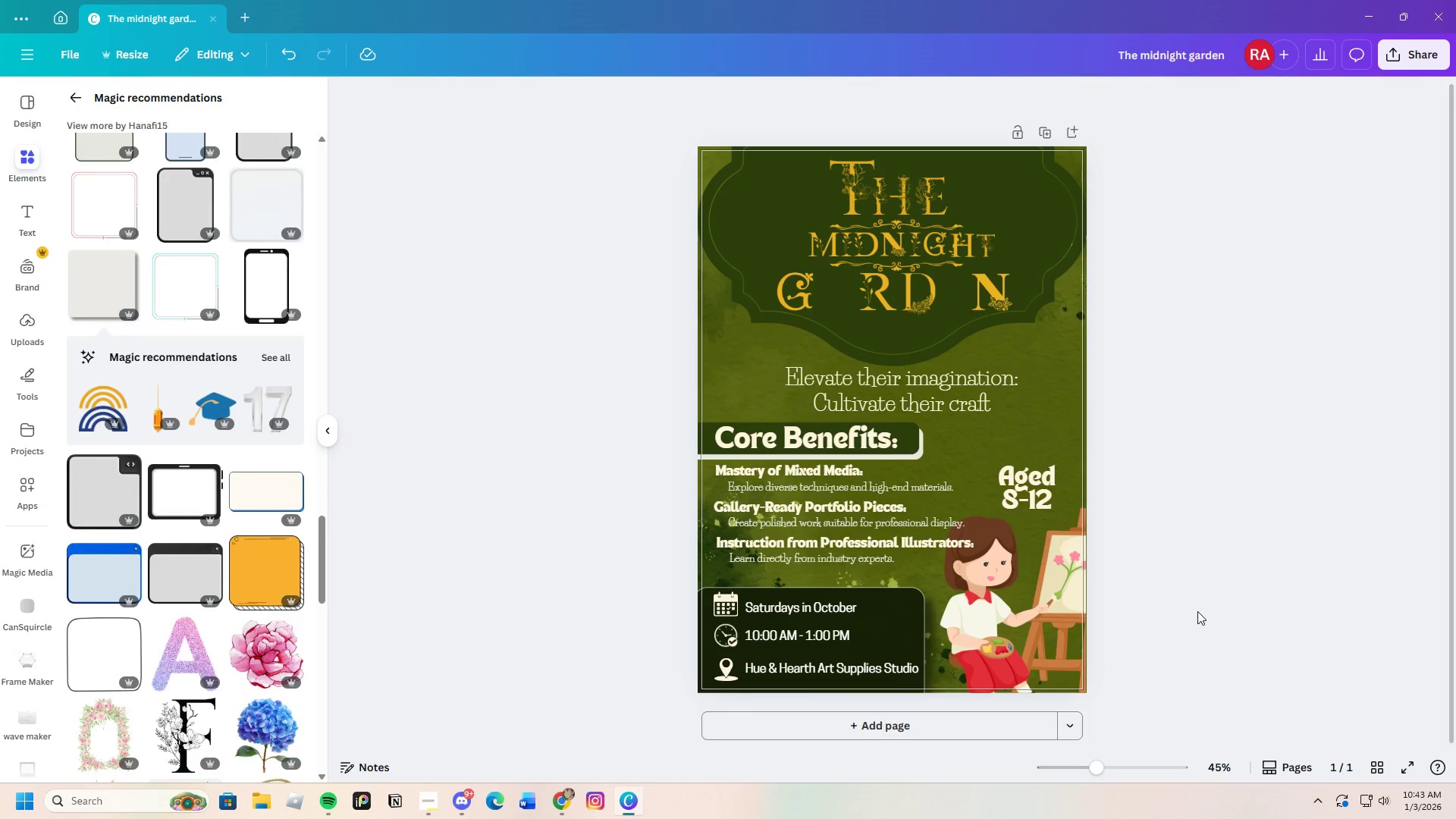 
wait(12.33)
 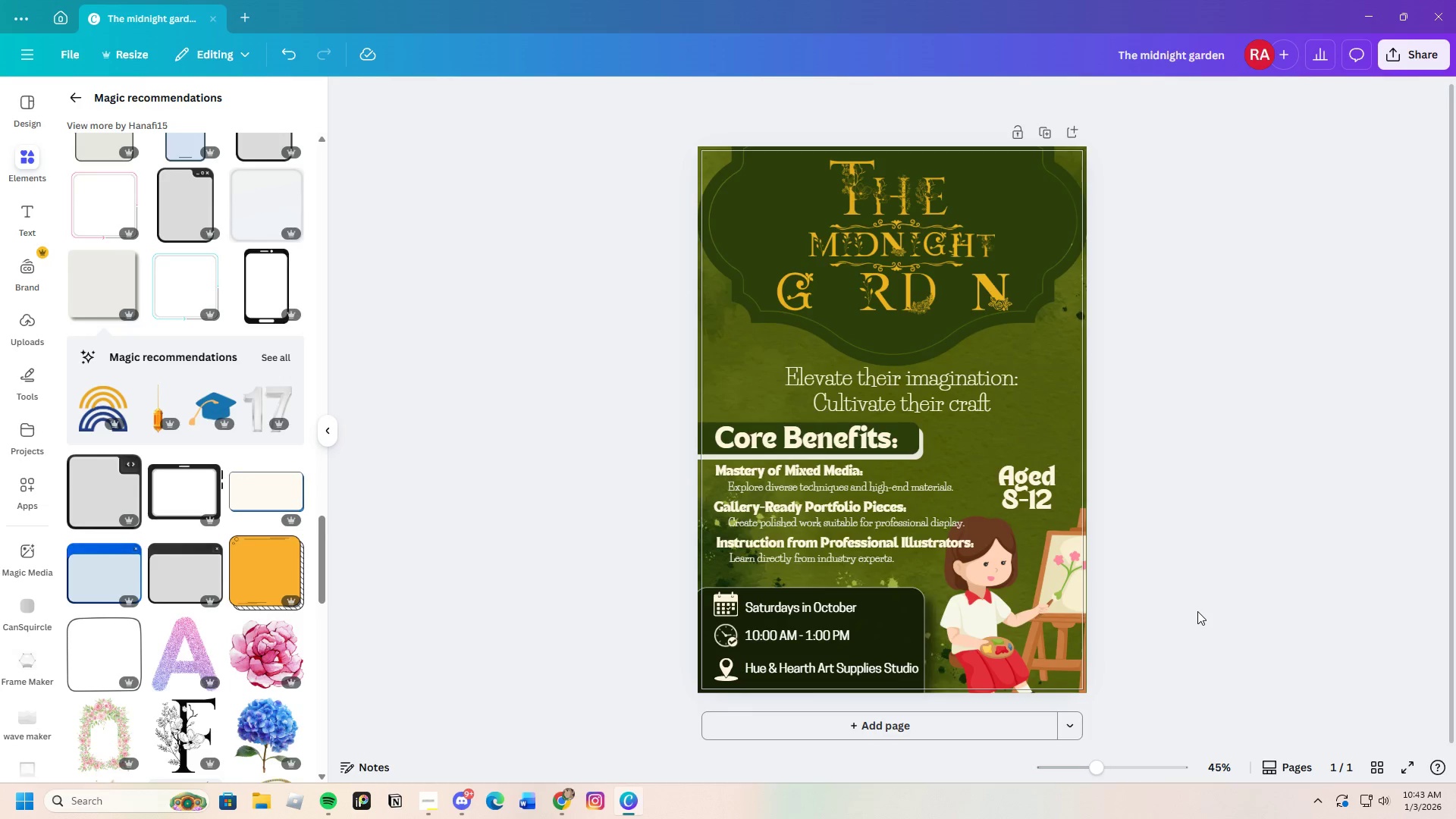 
left_click_drag(start_coordinate=[1090, 768], to_coordinate=[1099, 771])
 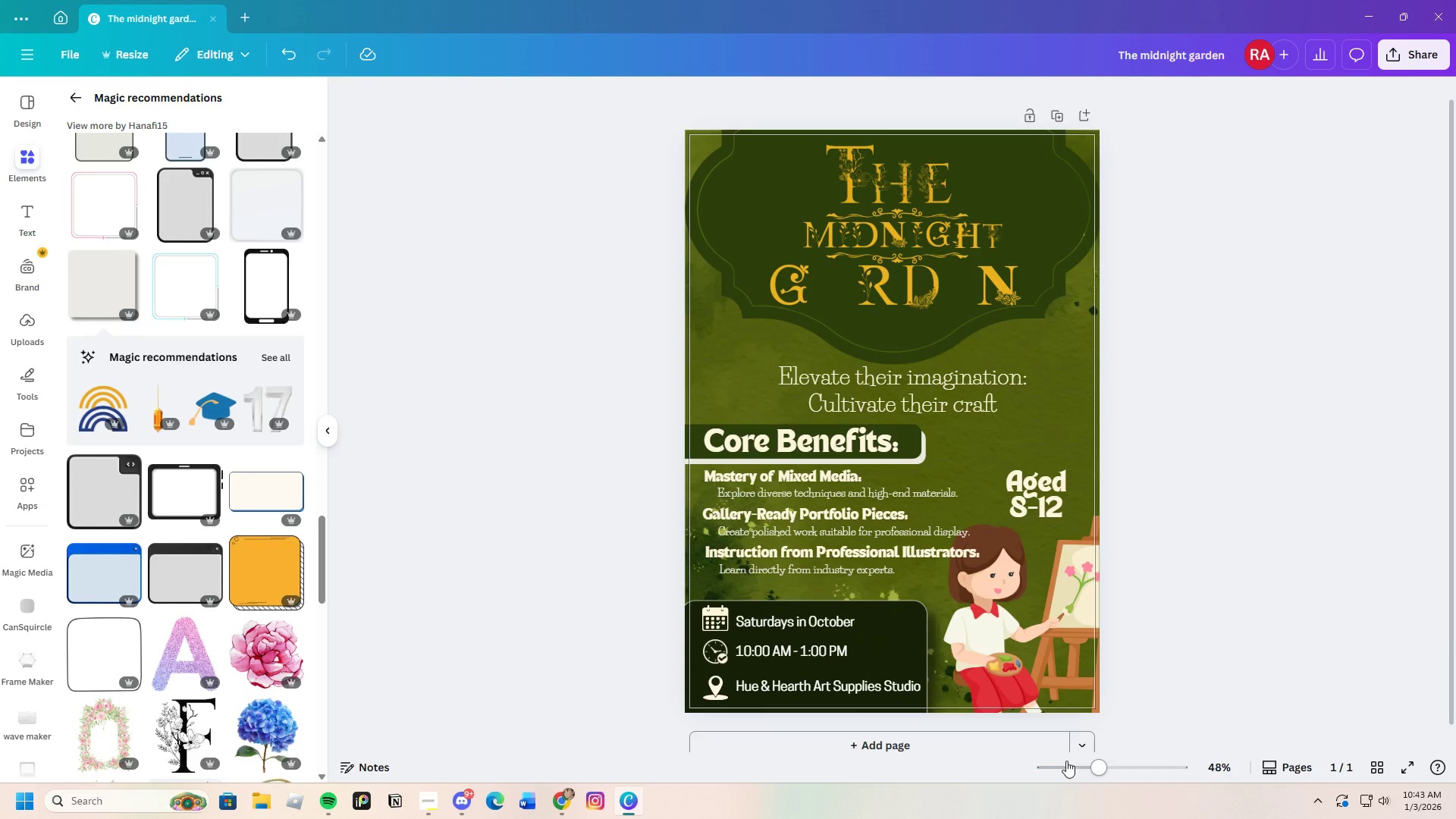 
scroll: coordinate [1060, 754], scroll_direction: down, amount: 2.0
 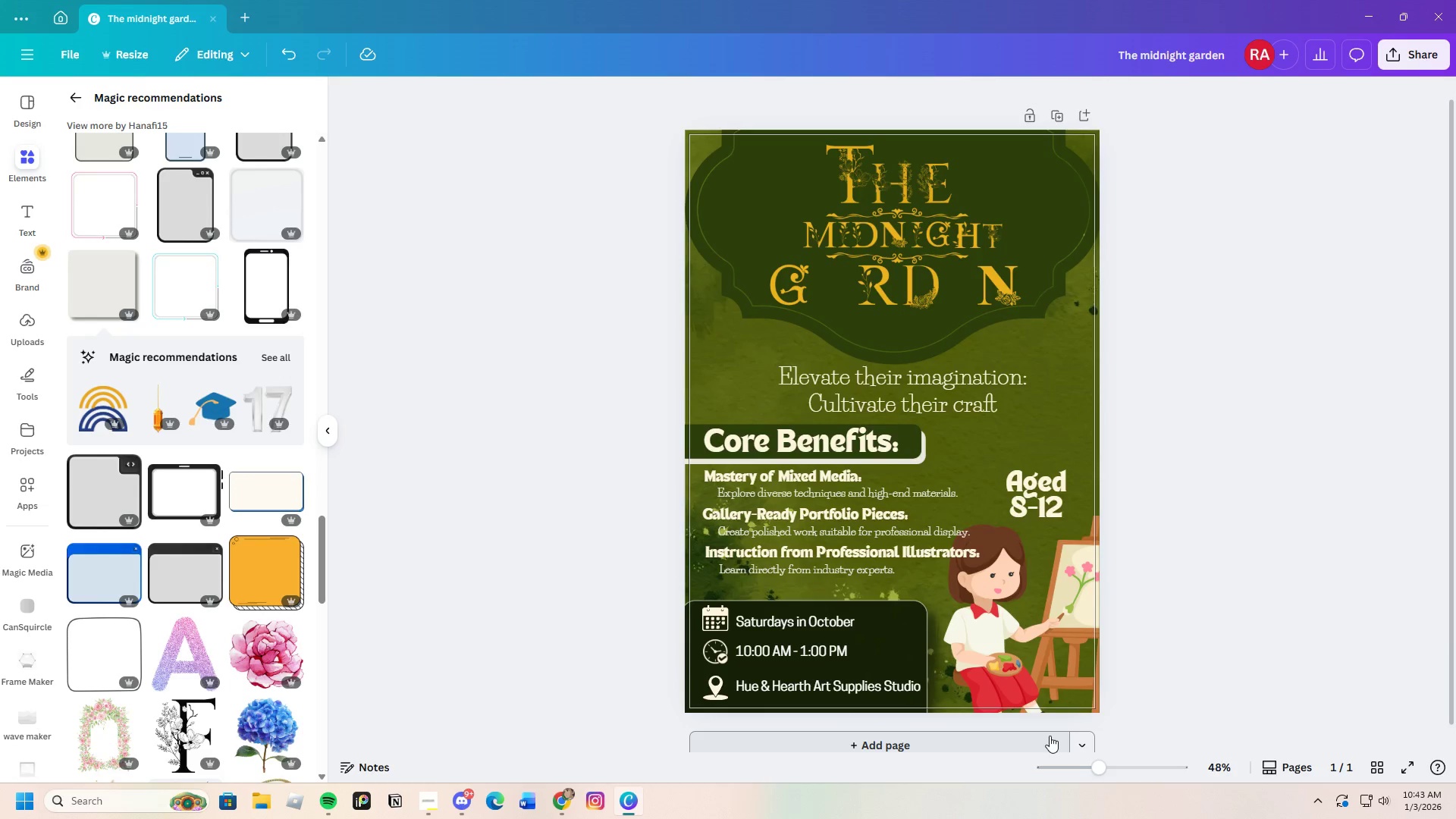 
scroll: coordinate [1050, 736], scroll_direction: up, amount: 3.0
 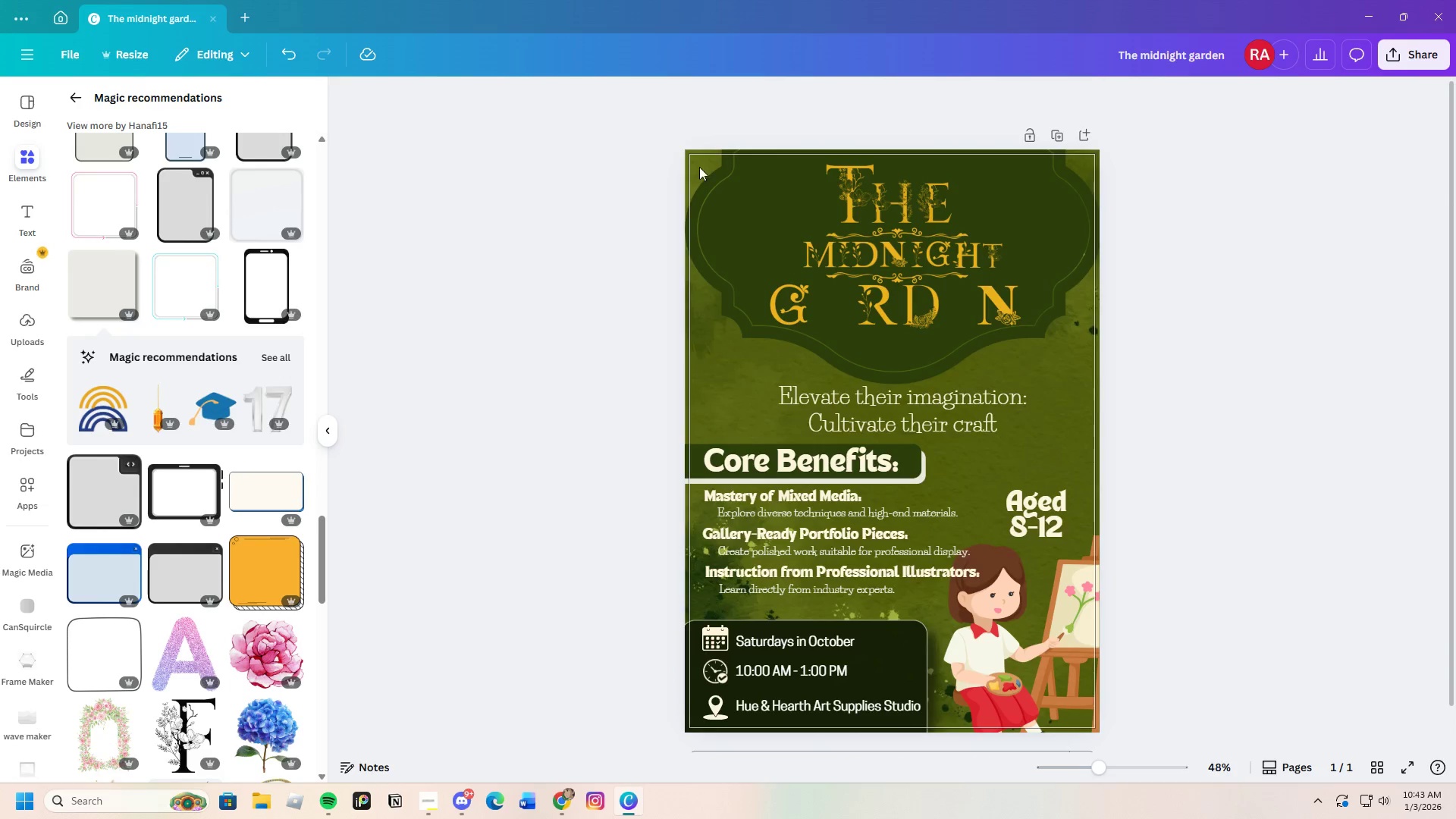 
left_click([726, 202])
 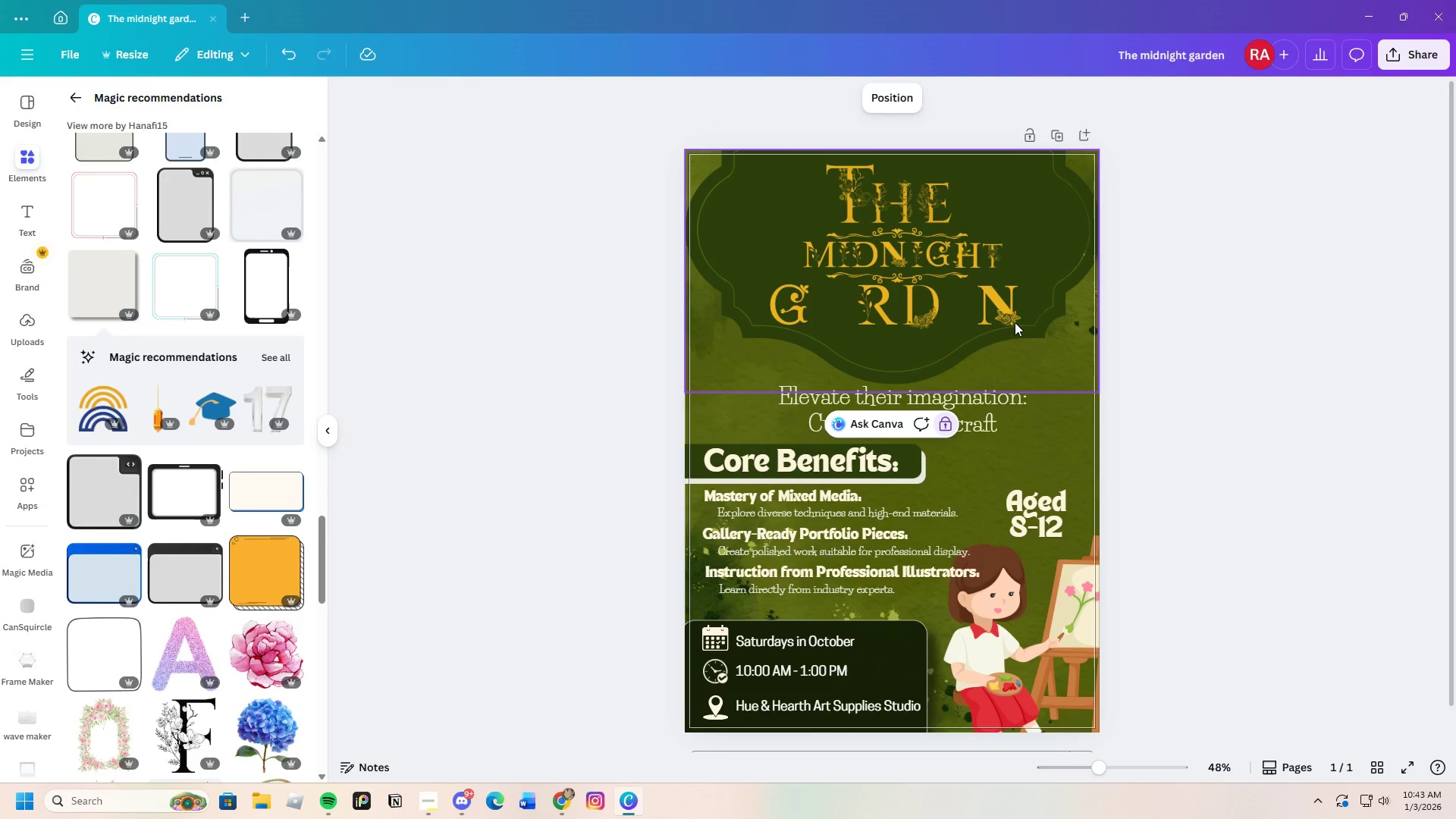 
left_click([949, 423])
 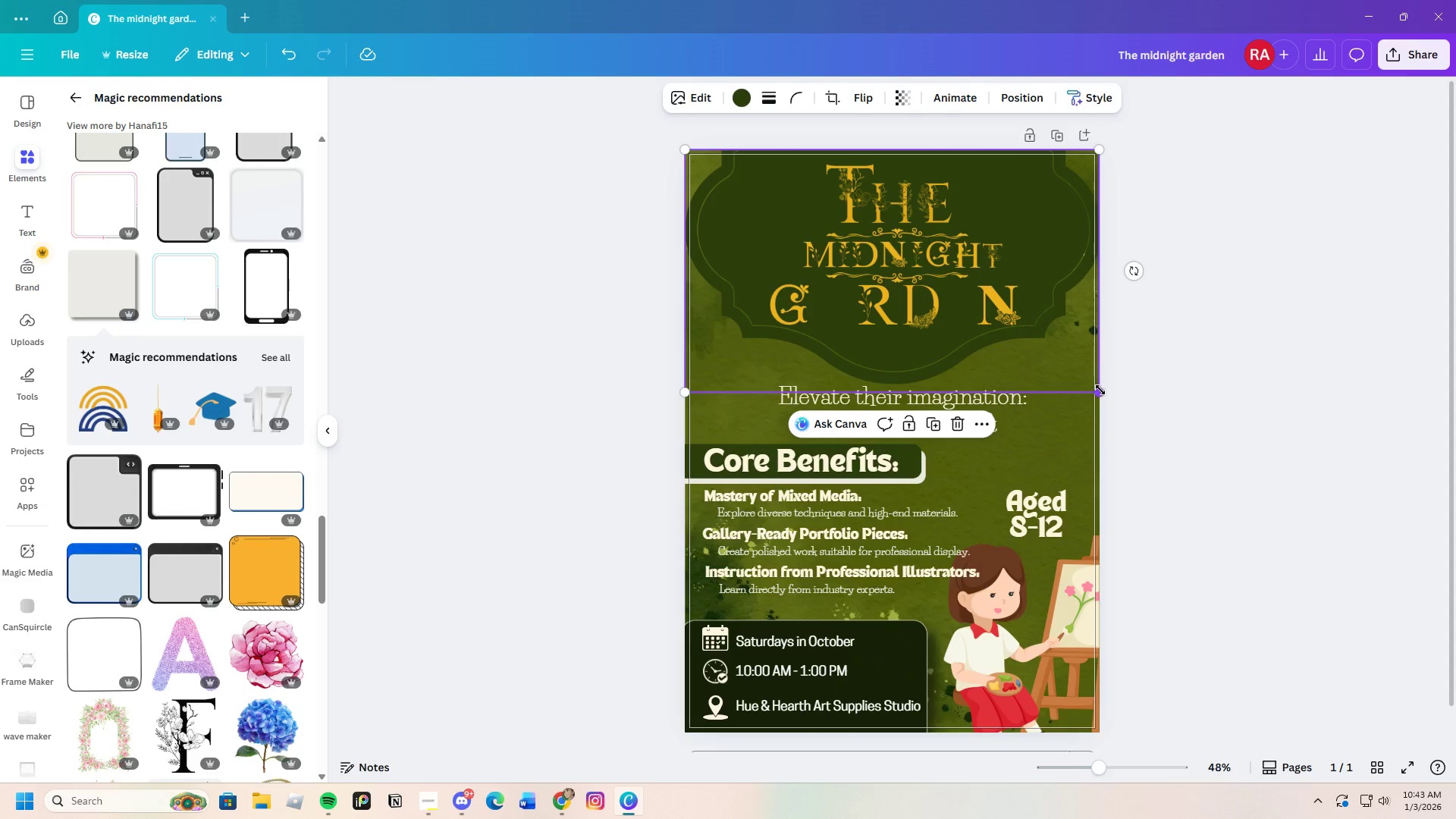 
left_click_drag(start_coordinate=[1096, 394], to_coordinate=[1111, 321])
 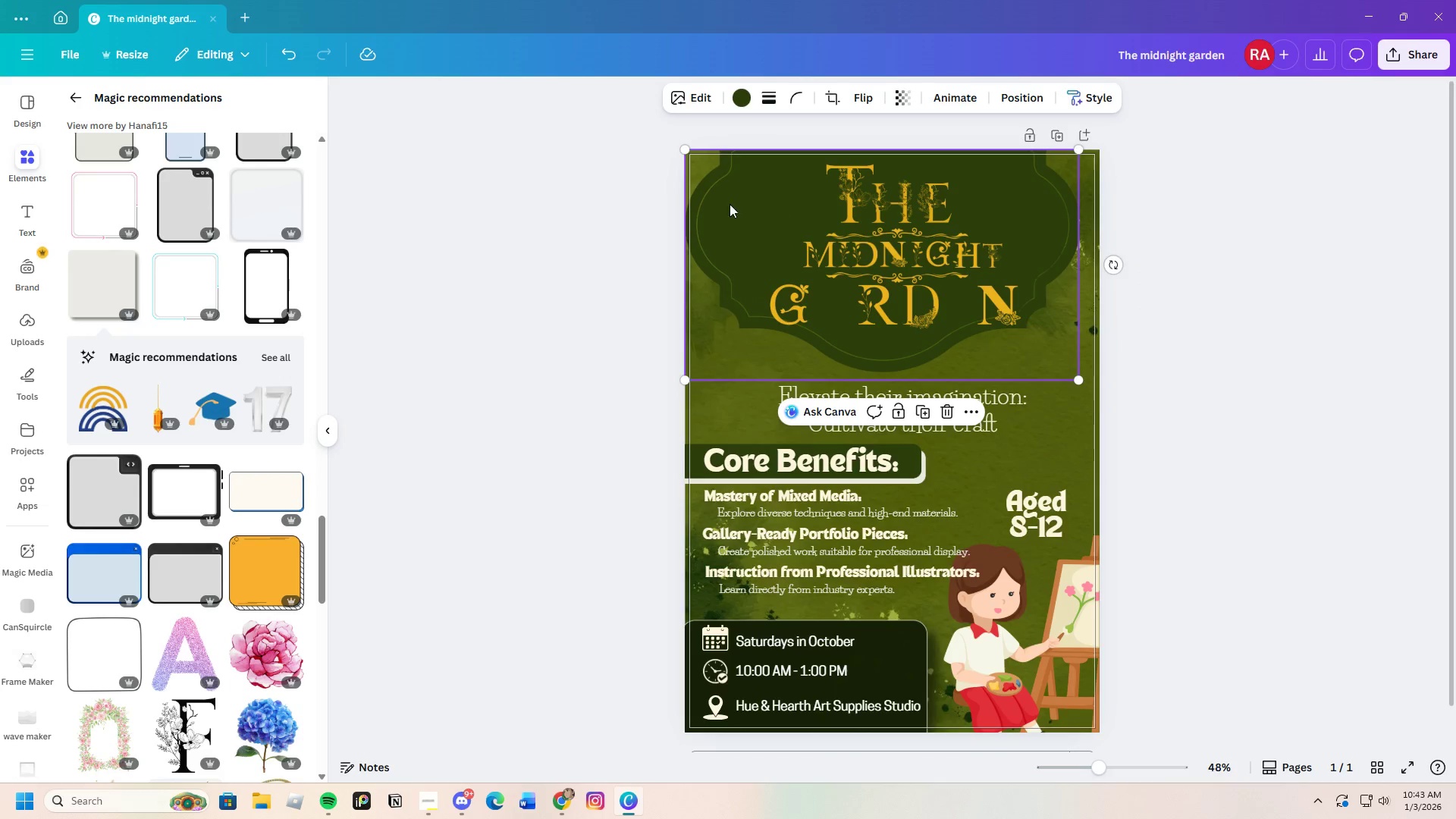 
left_click_drag(start_coordinate=[720, 200], to_coordinate=[732, 174])
 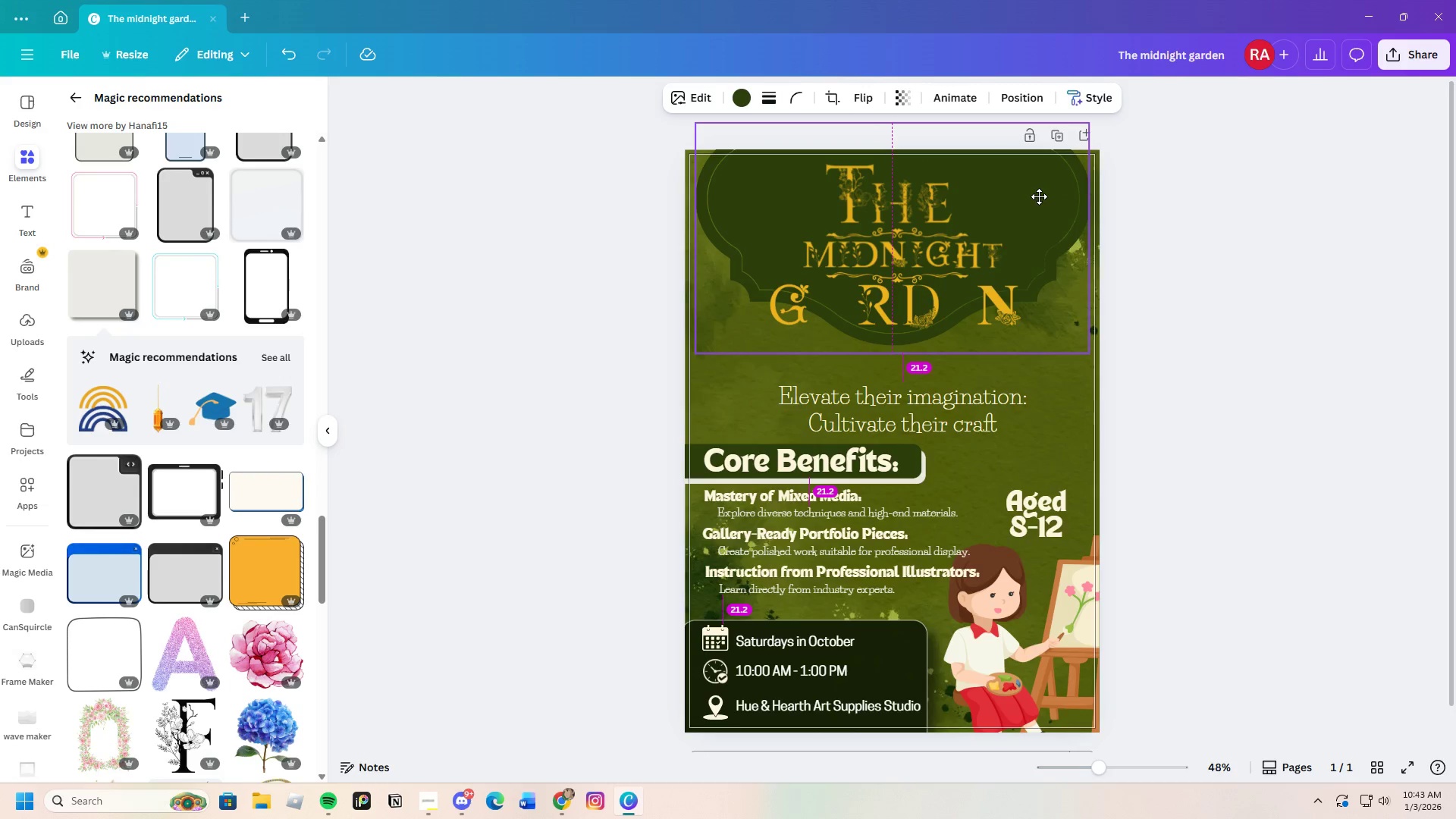 
wait(5.59)
 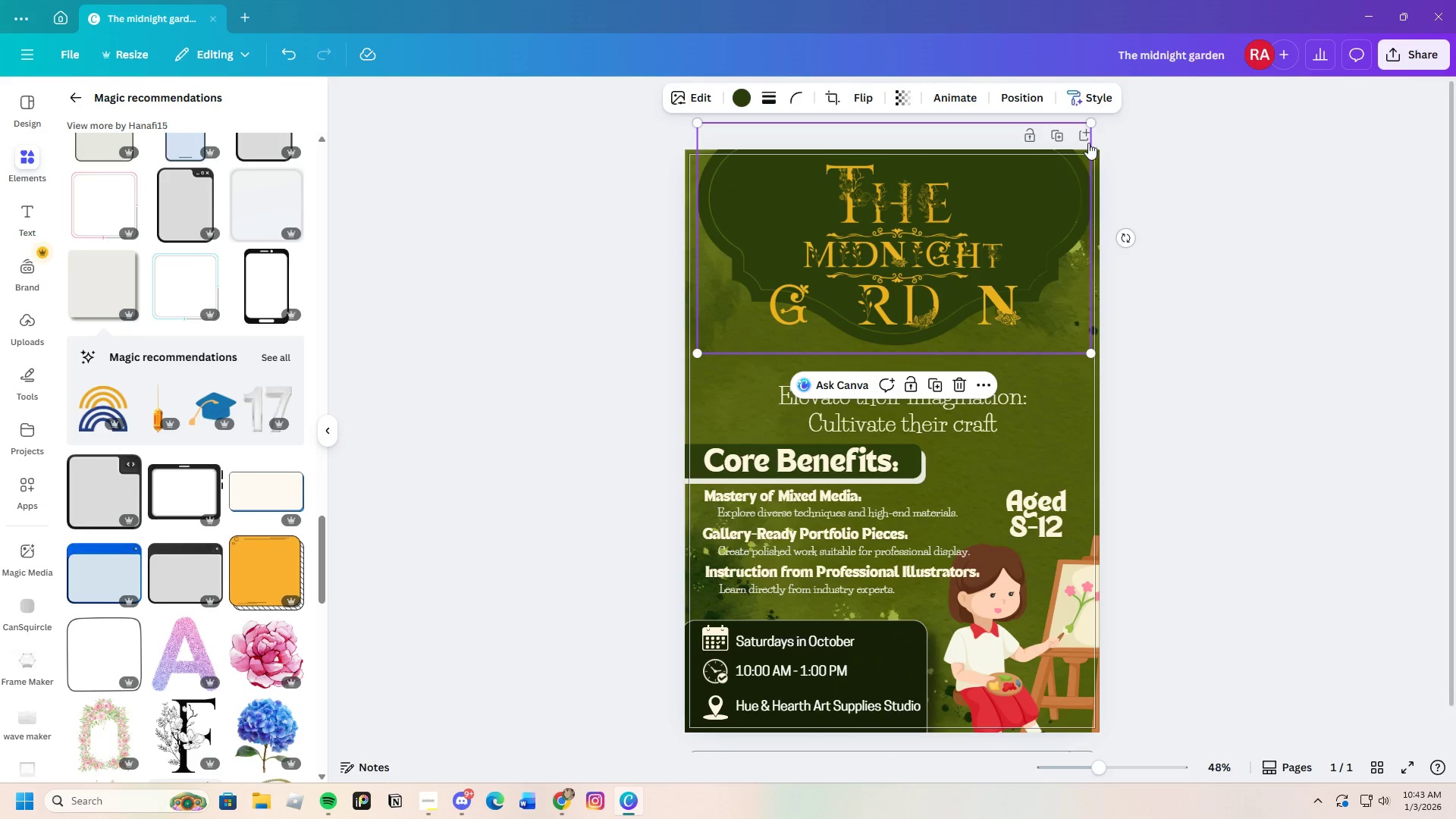 
left_click([1179, 246])
 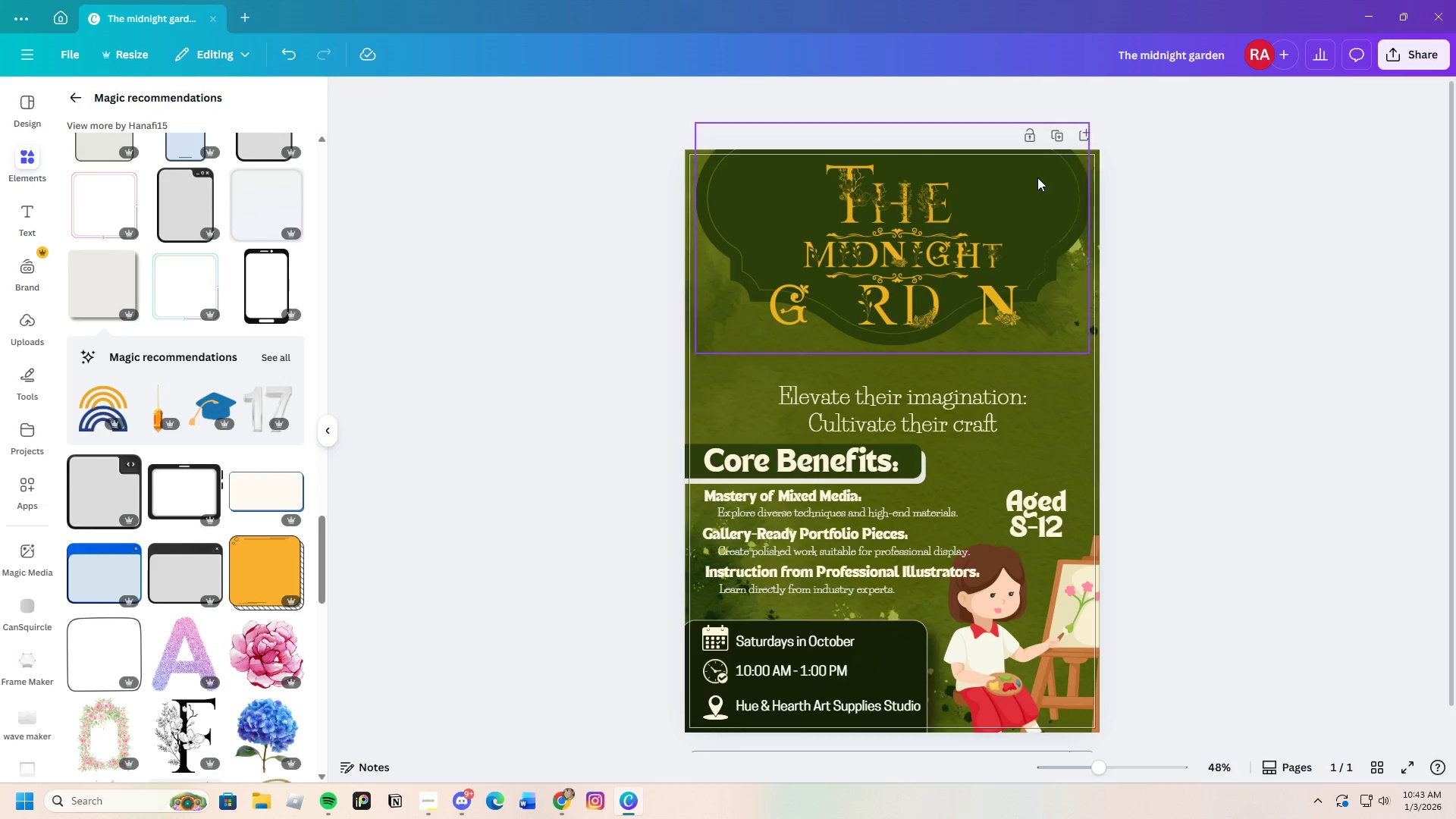 
left_click([1037, 177])
 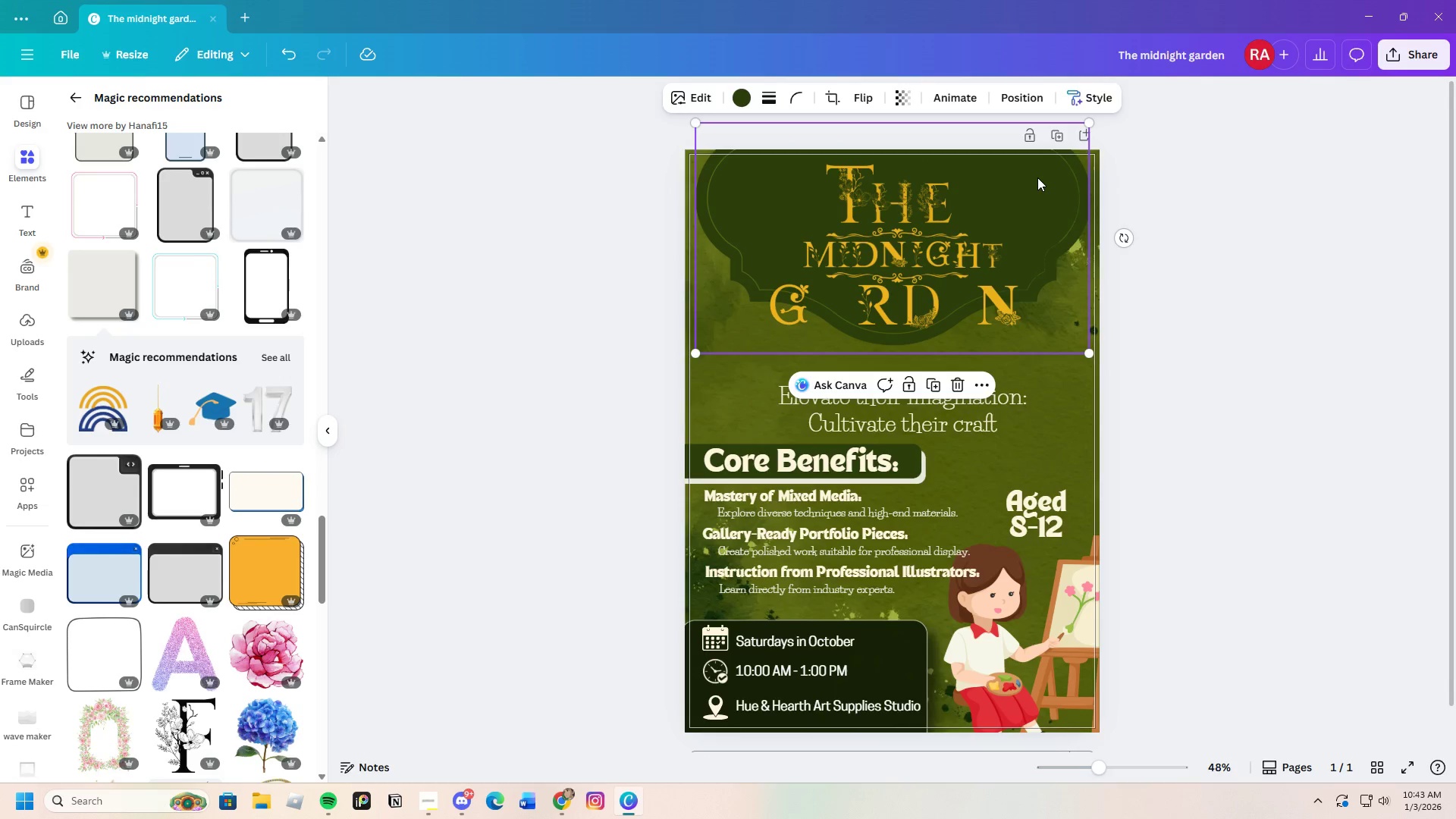 
left_click([1037, 177])
 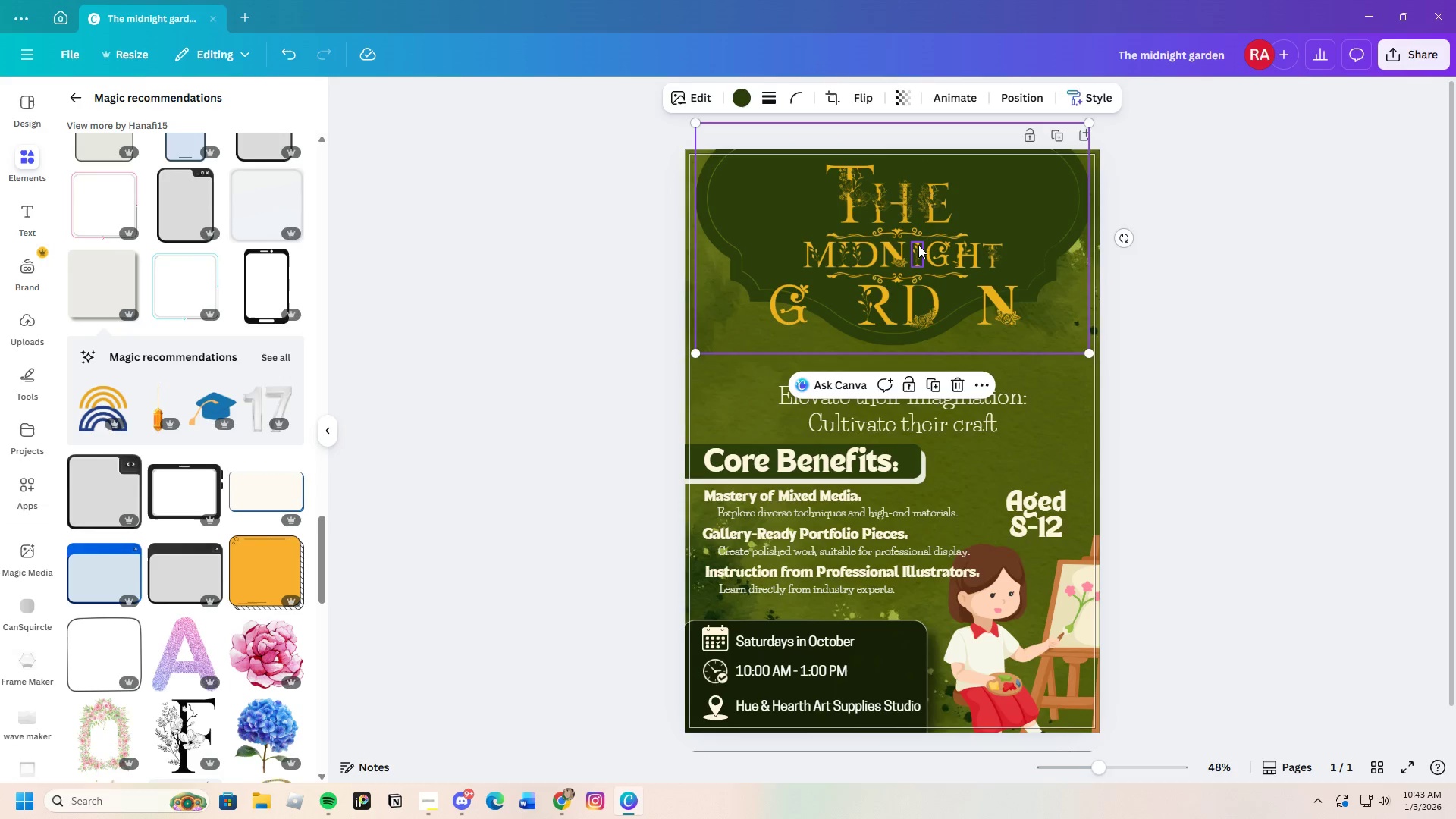 
double_click([918, 245])
 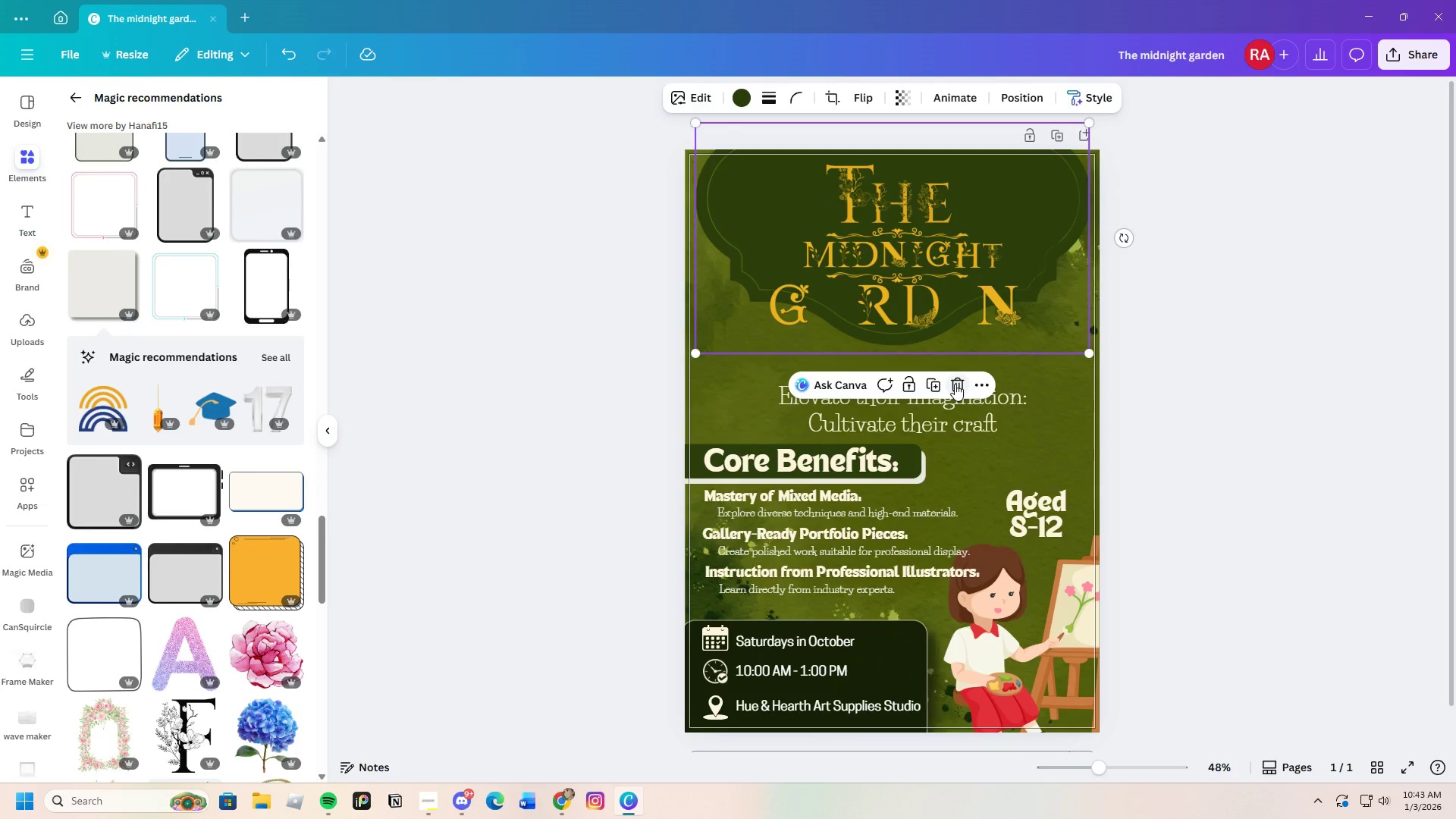 
left_click([908, 386])
 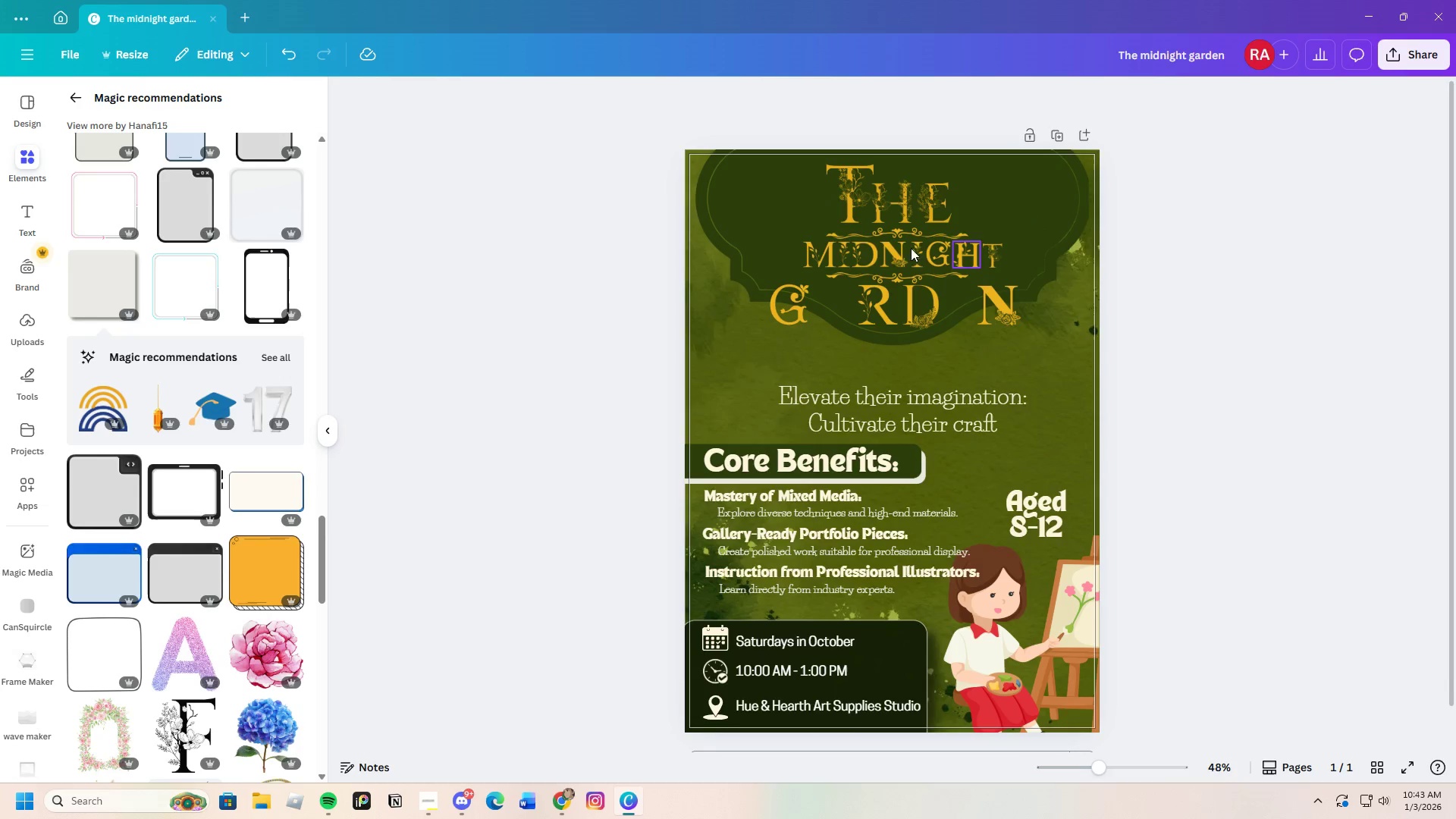 
left_click([823, 201])
 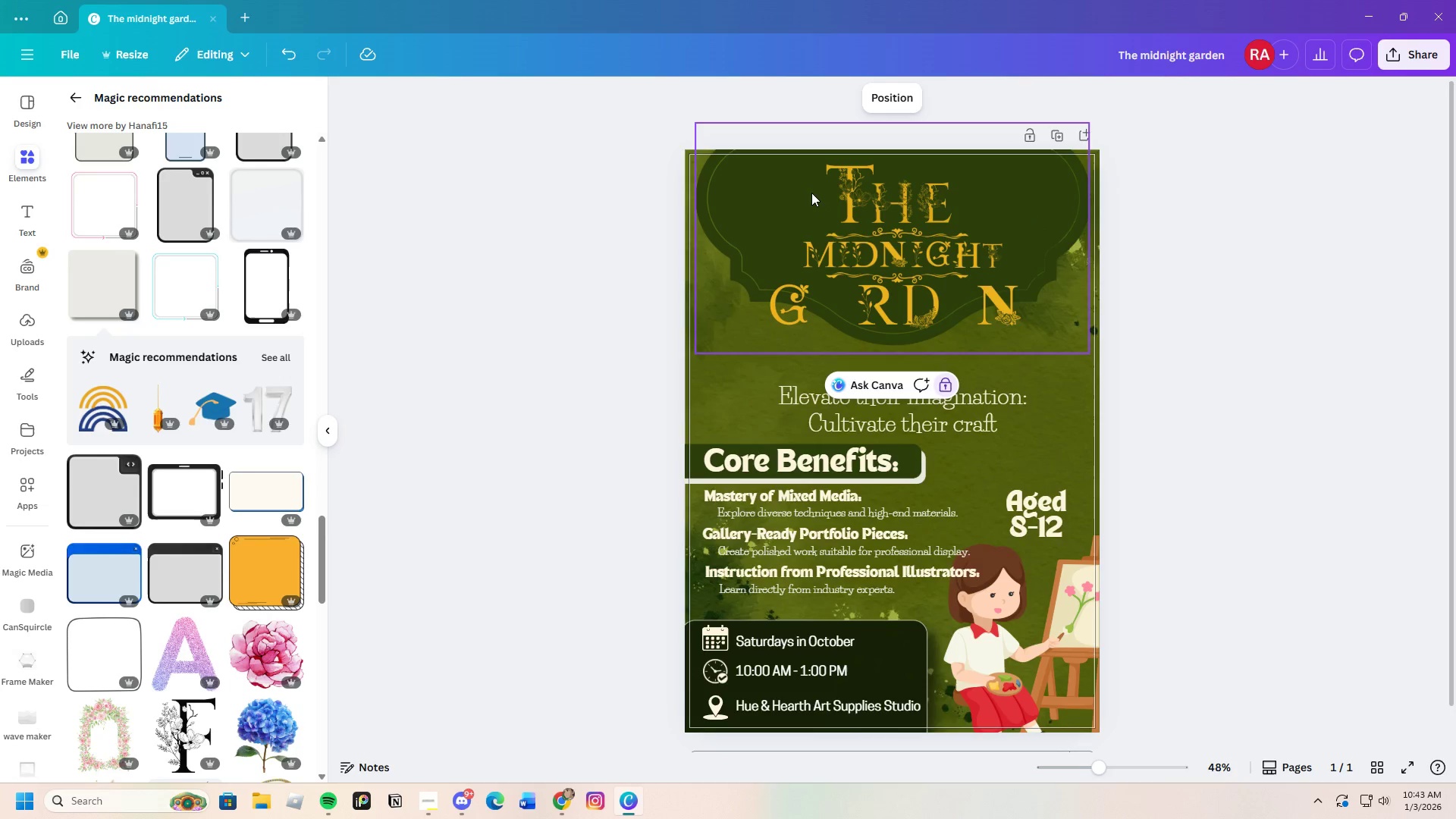 
left_click_drag(start_coordinate=[811, 193], to_coordinate=[1031, 360])
 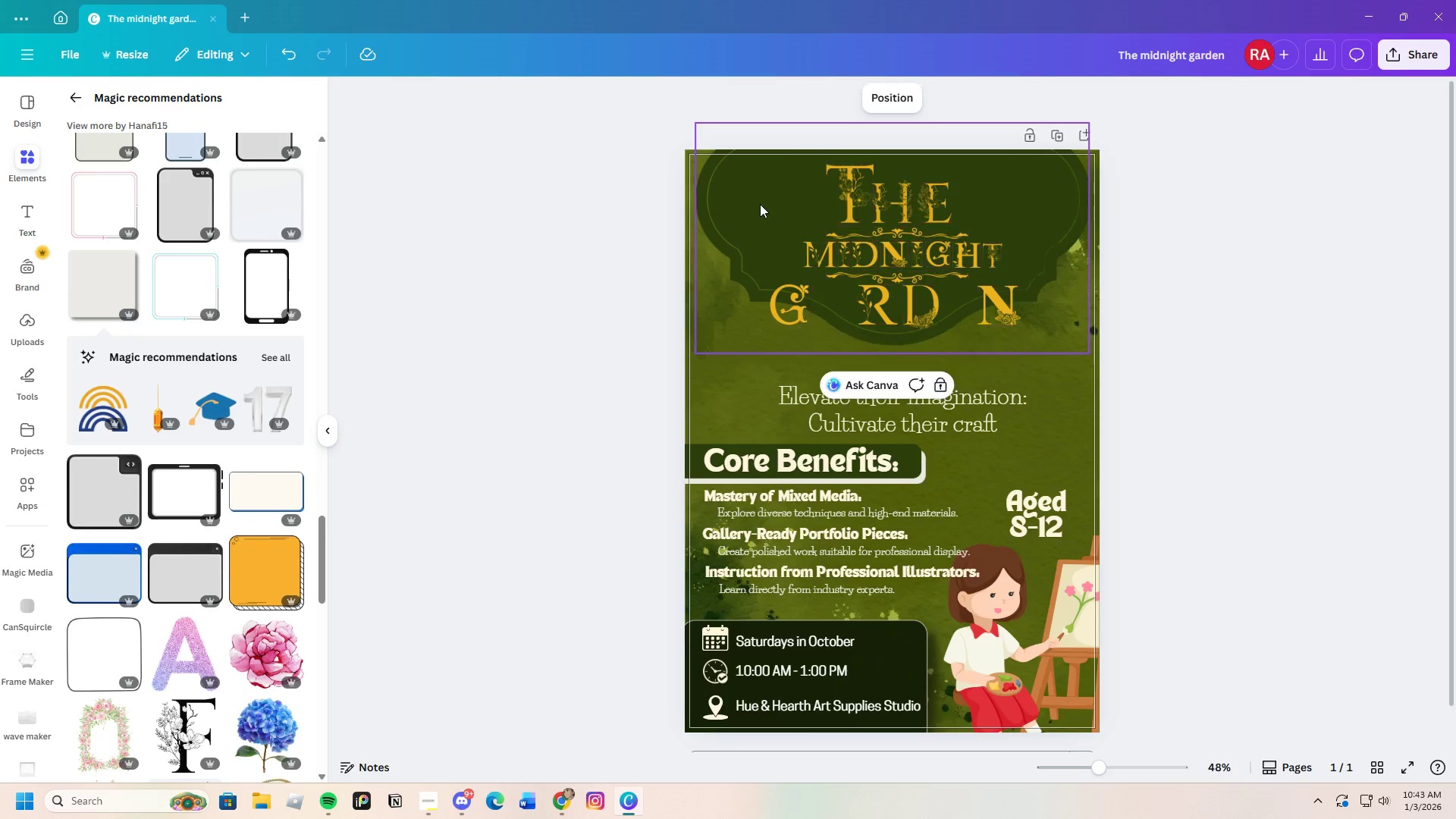 
left_click_drag(start_coordinate=[759, 168], to_coordinate=[1025, 322])
 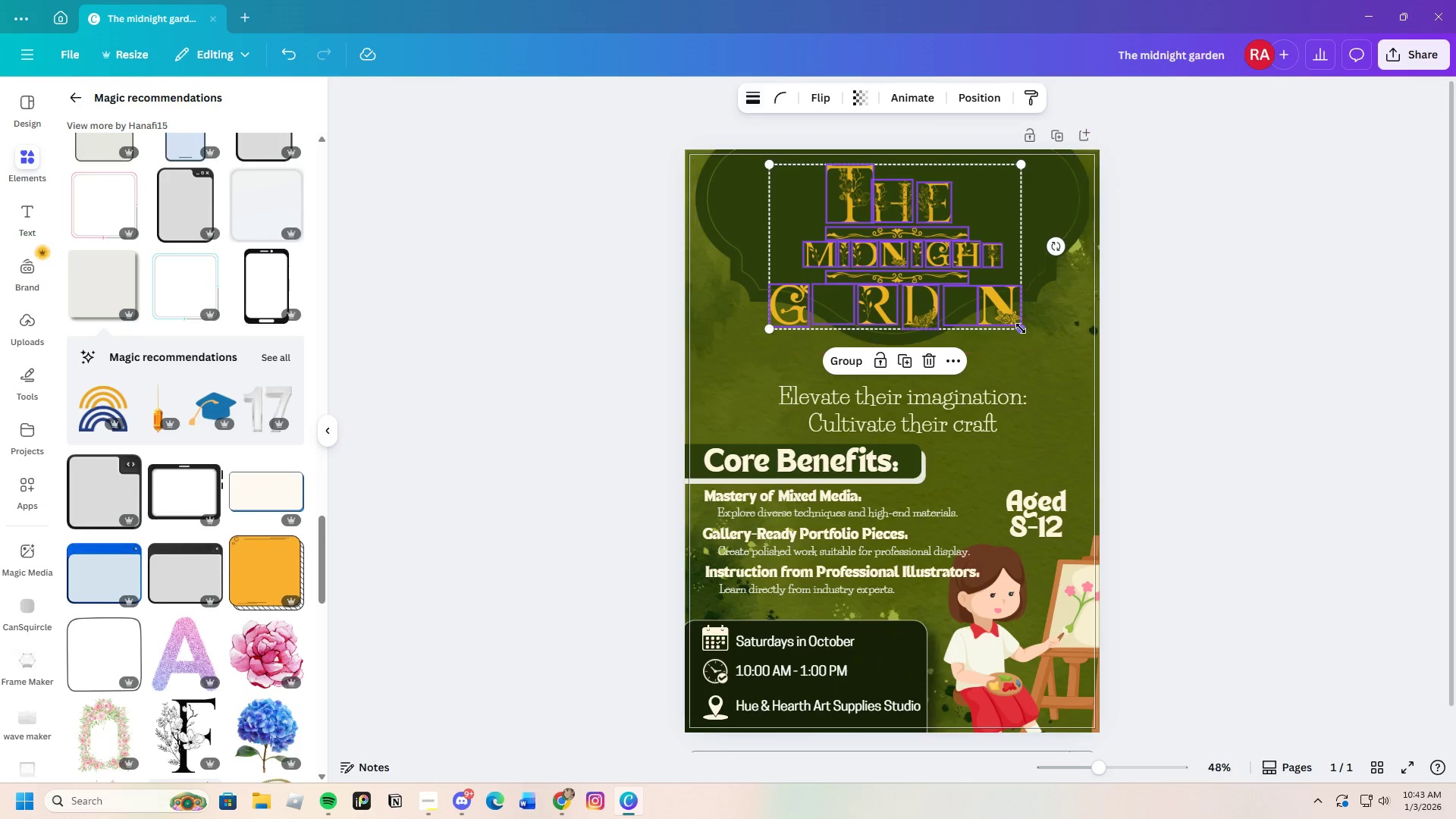 
left_click_drag(start_coordinate=[1021, 328], to_coordinate=[1015, 308])
 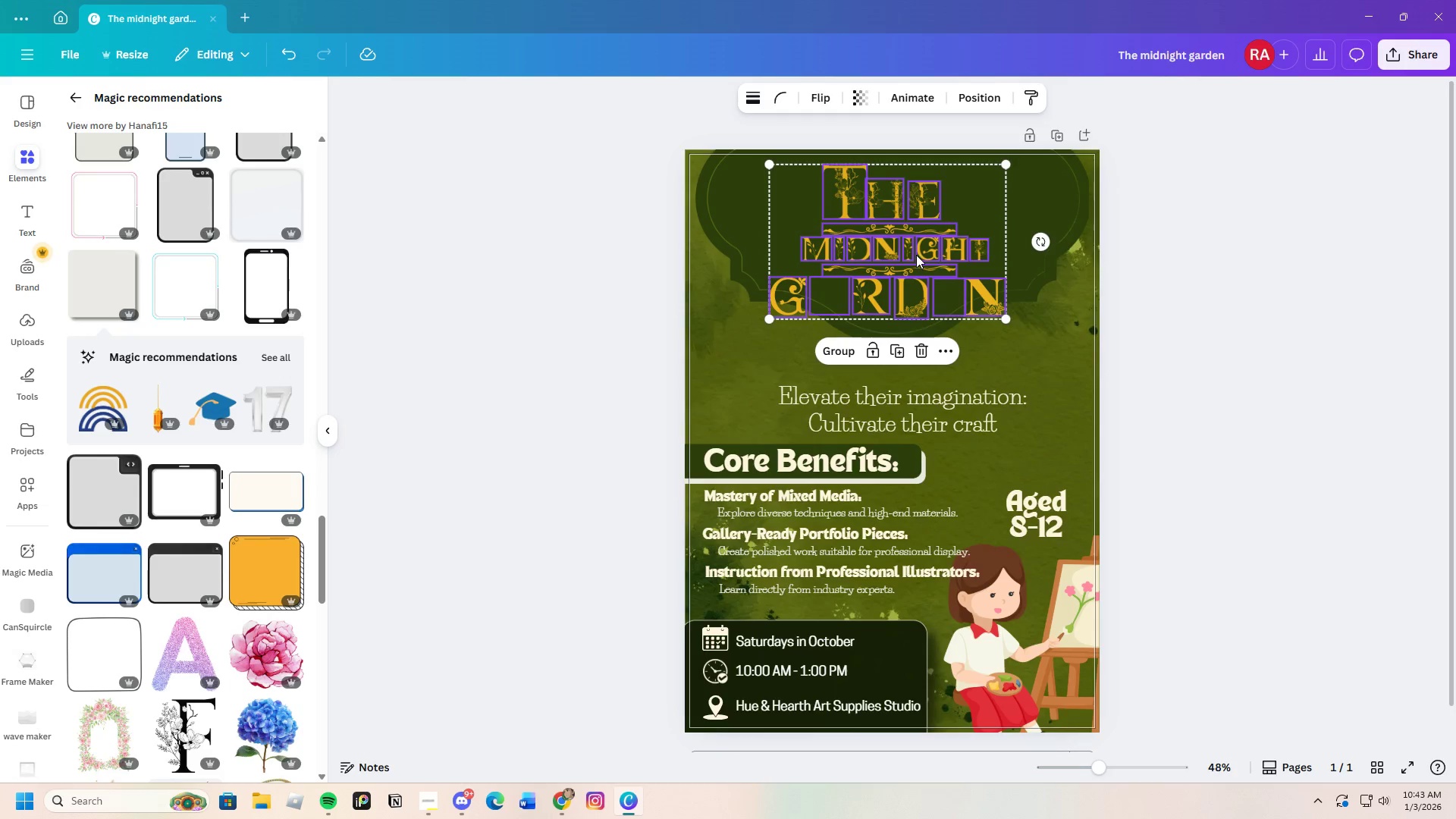 
left_click_drag(start_coordinate=[916, 255], to_coordinate=[920, 260])
 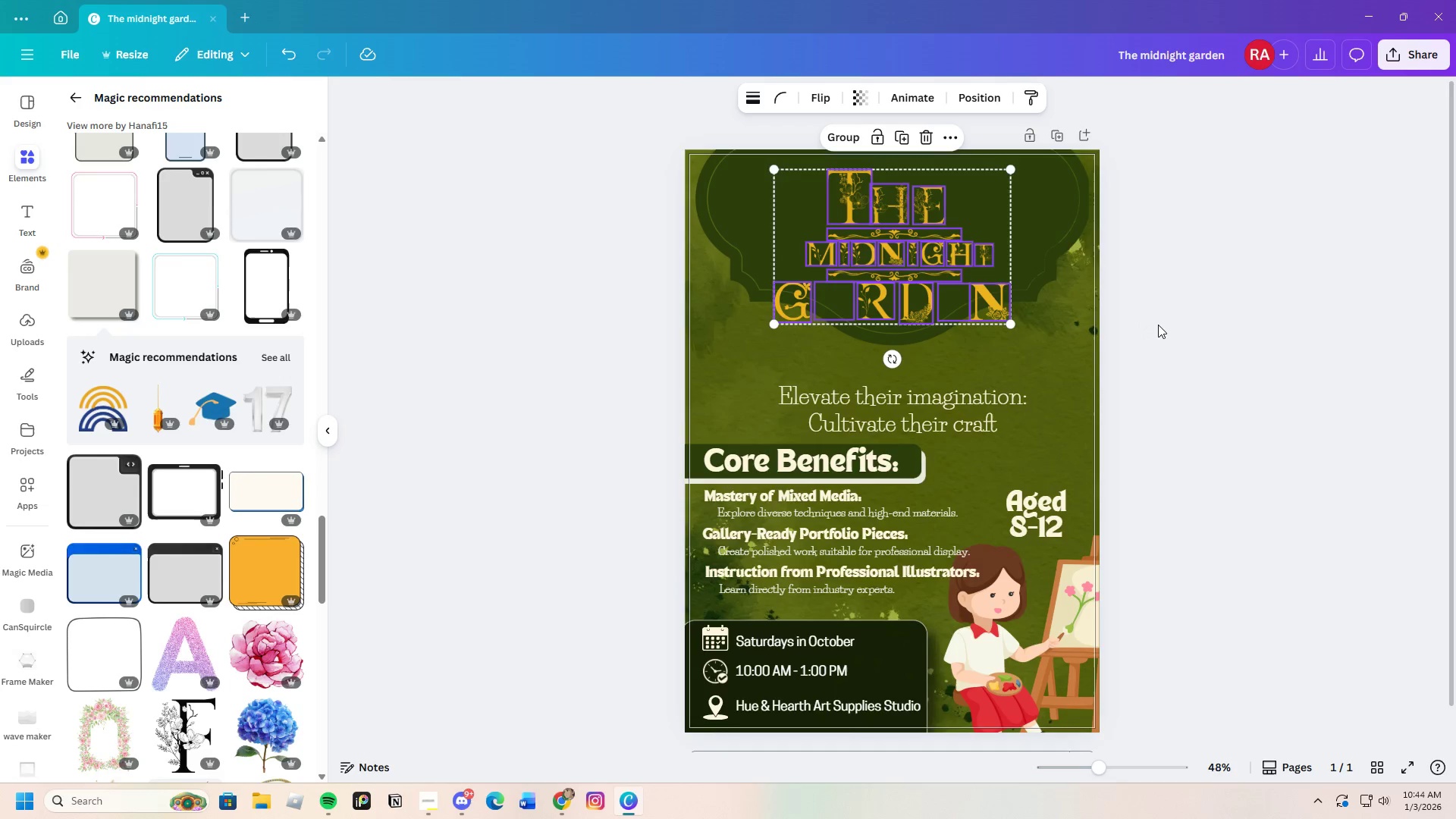 
left_click([1159, 325])
 